 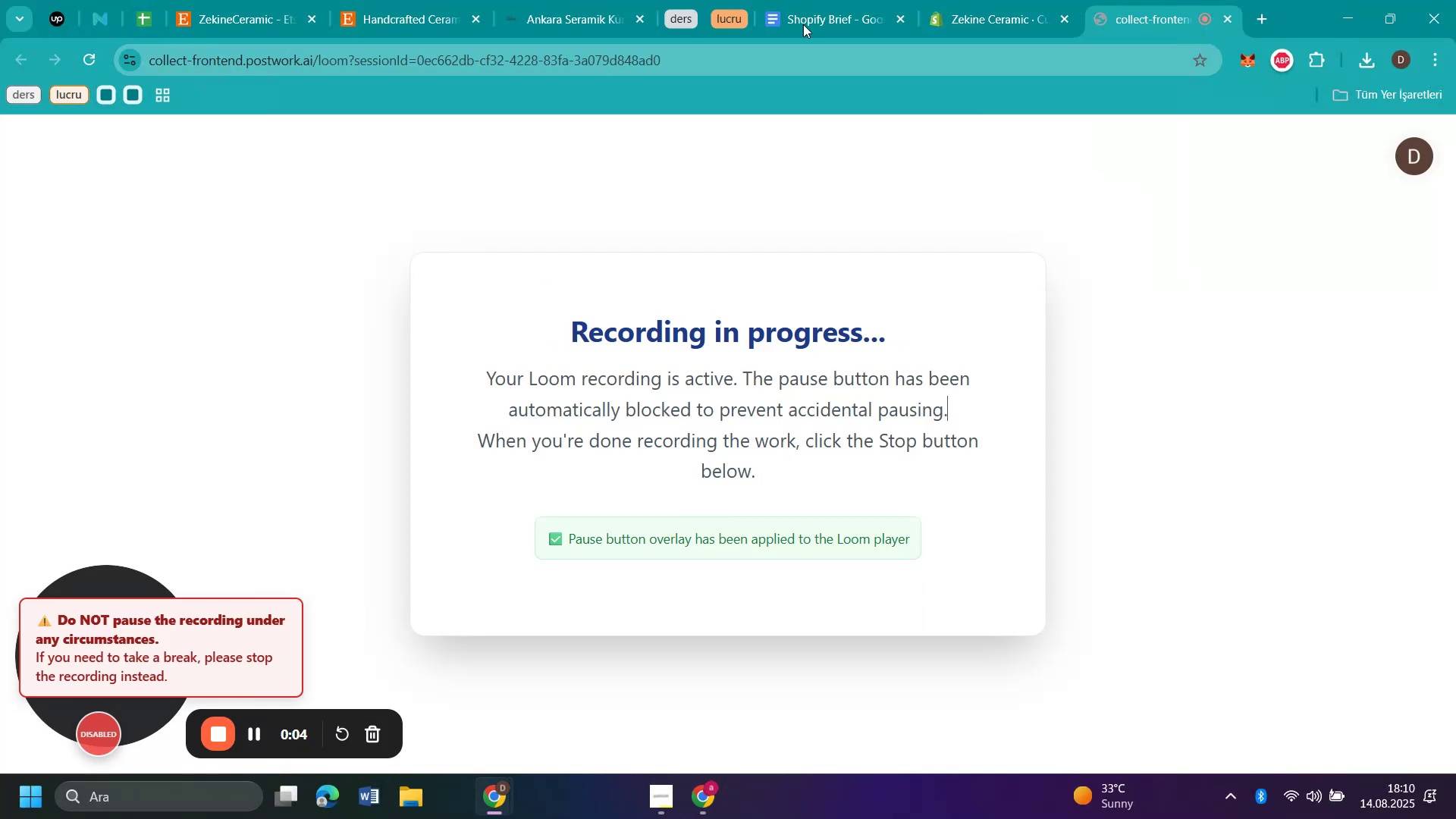 
left_click([410, 20])
 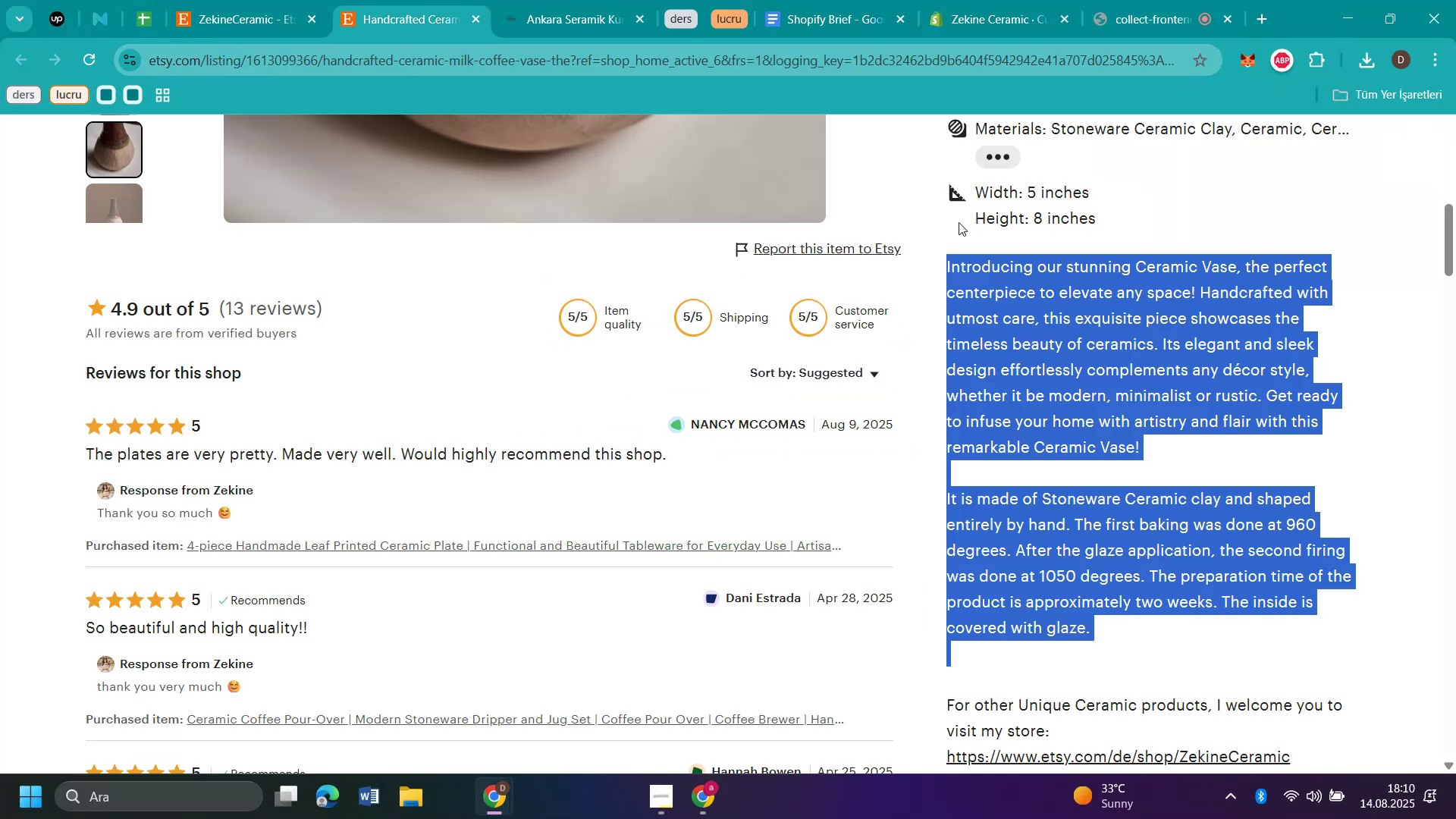 
scroll: coordinate [938, 344], scroll_direction: up, amount: 9.0
 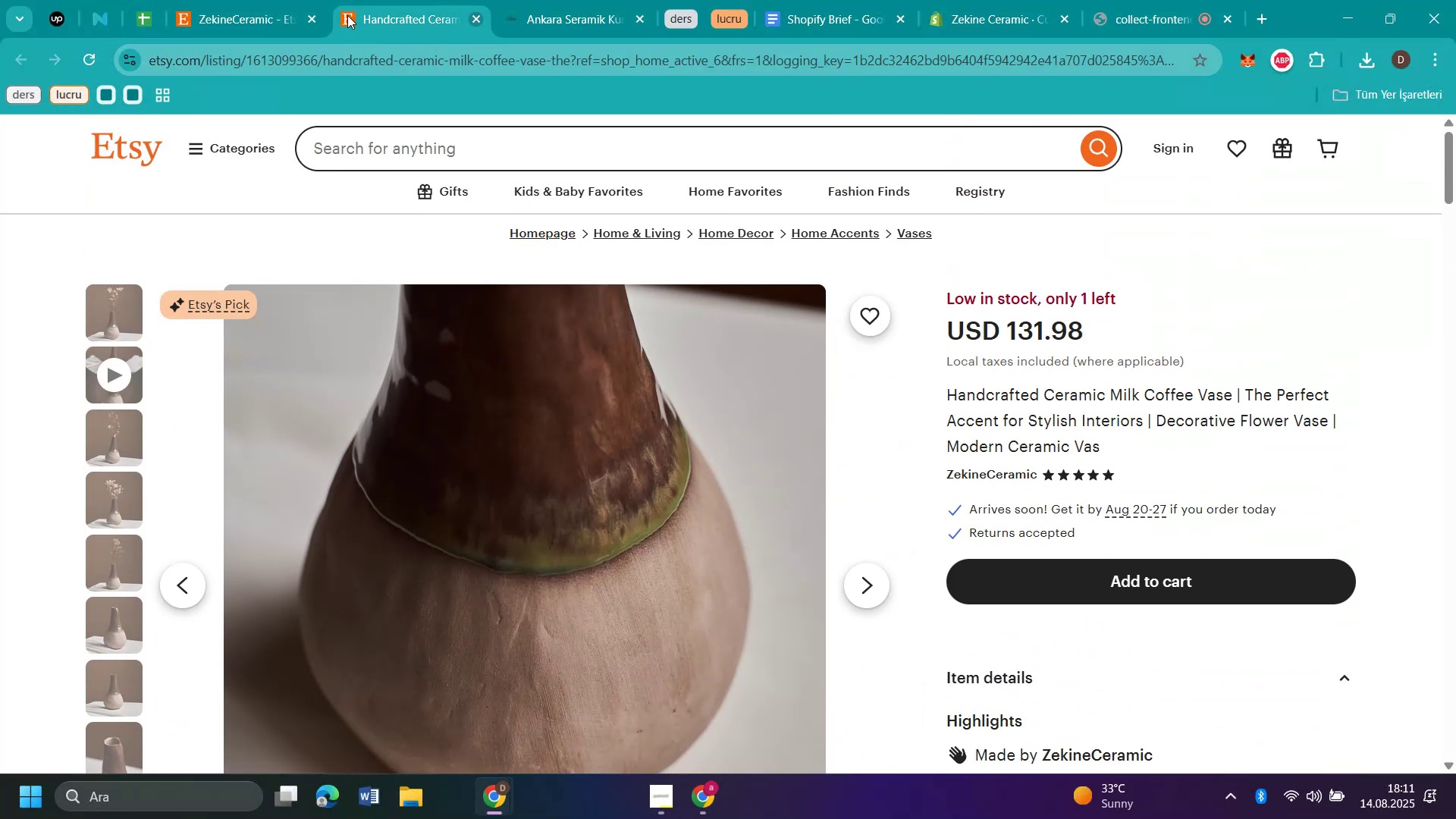 
left_click([244, 20])
 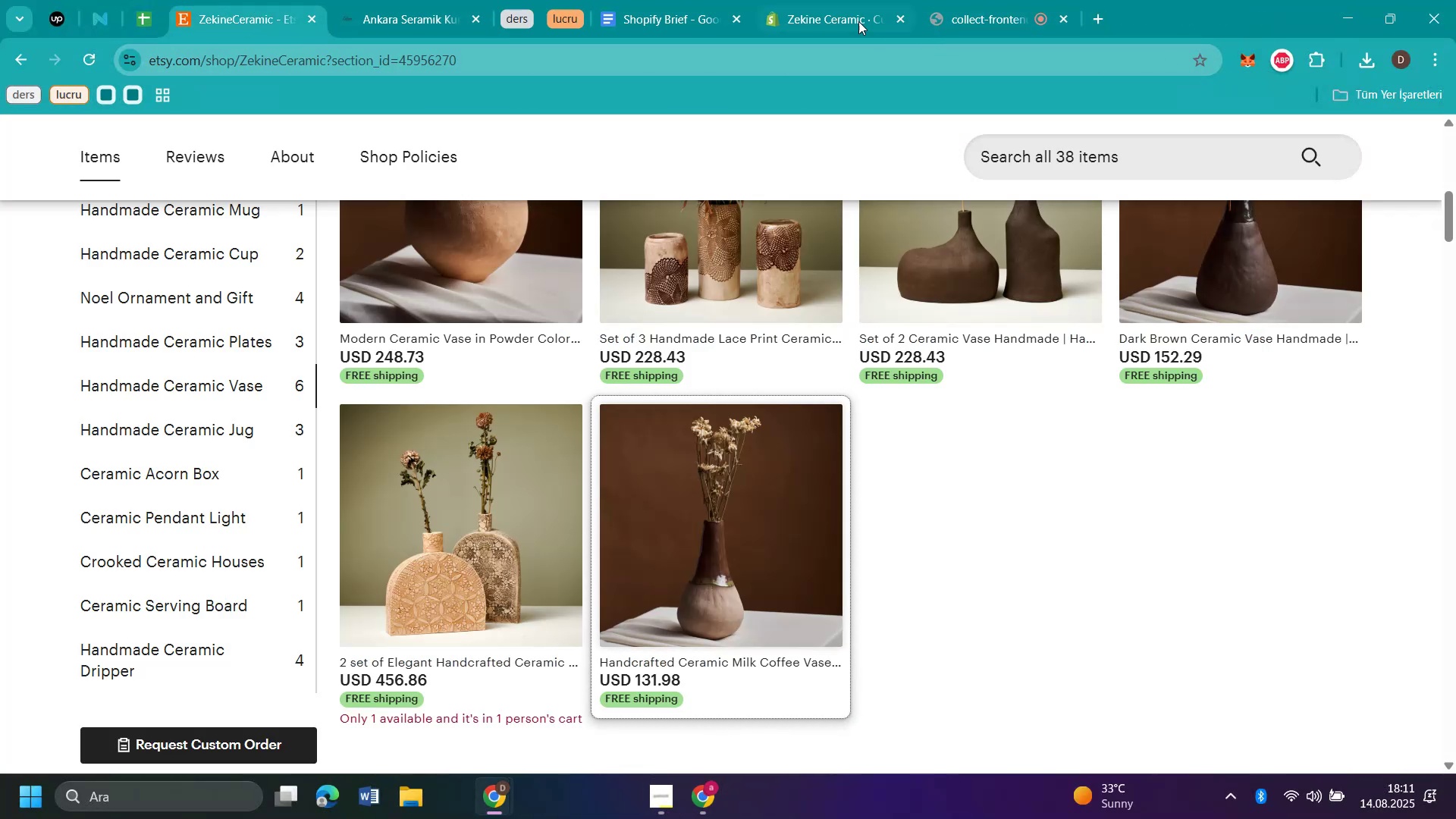 
left_click([837, 17])
 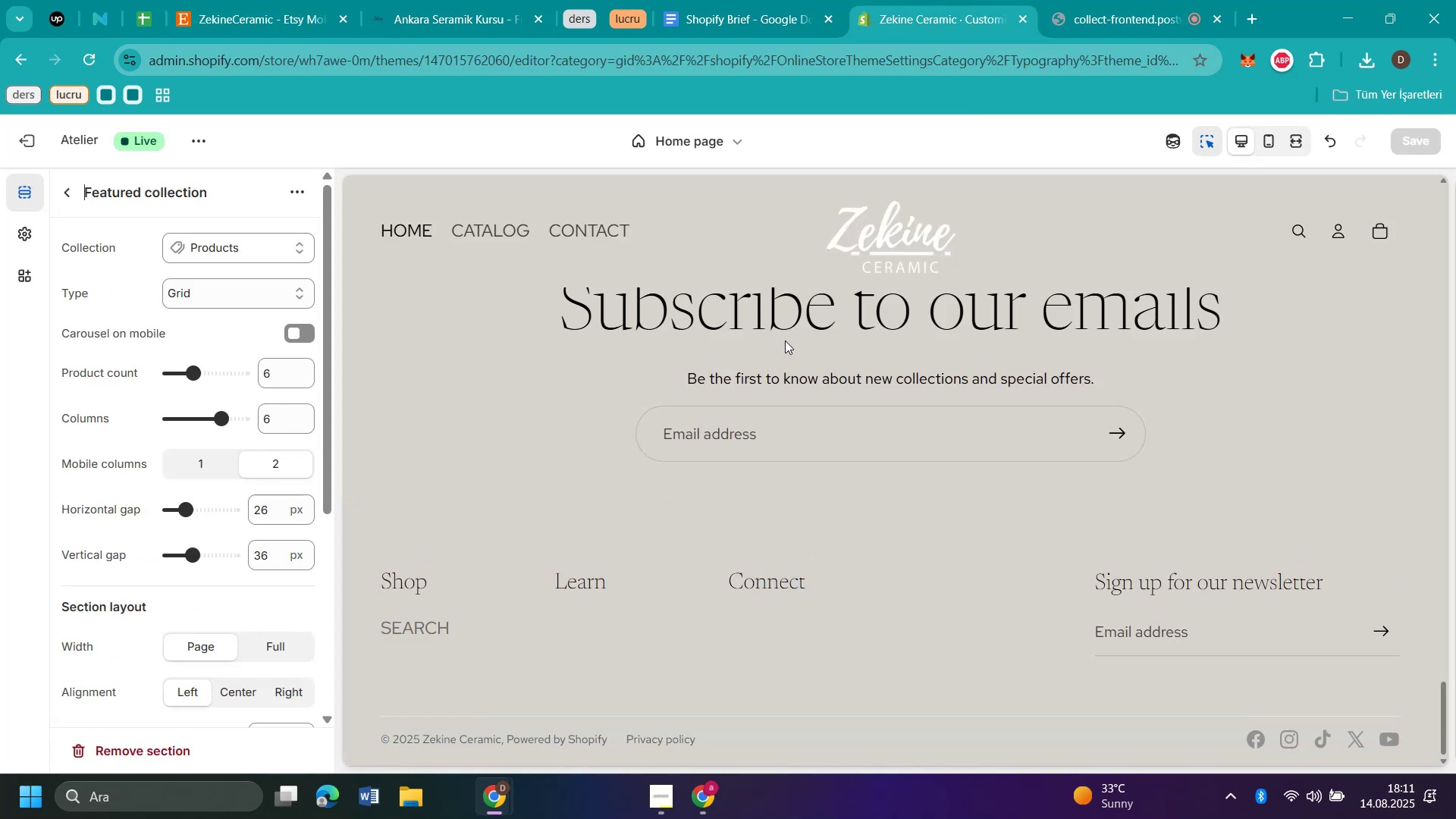 
scroll: coordinate [785, 340], scroll_direction: up, amount: 12.0
 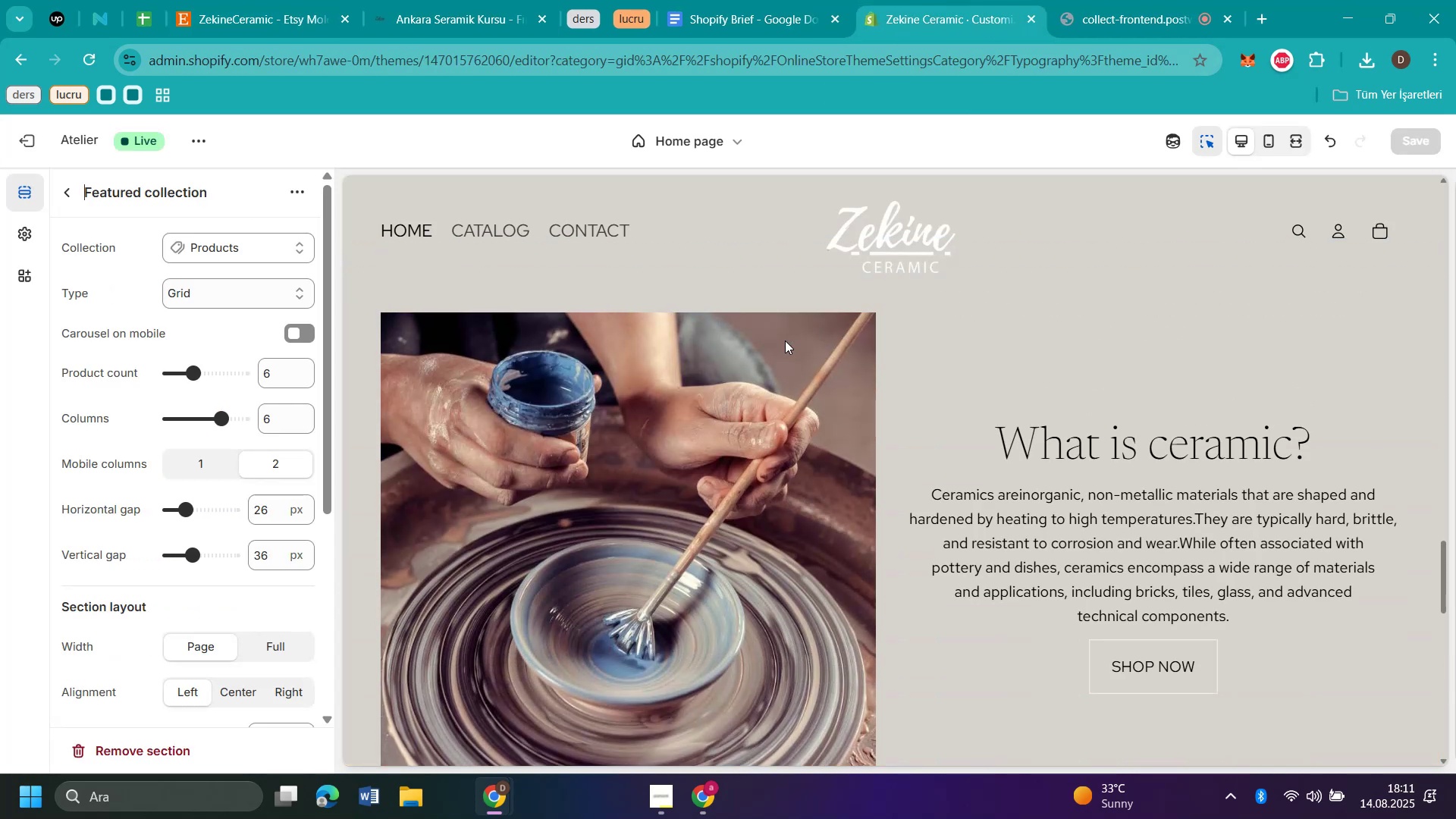 
scroll: coordinate [795, 358], scroll_direction: down, amount: 2.0
 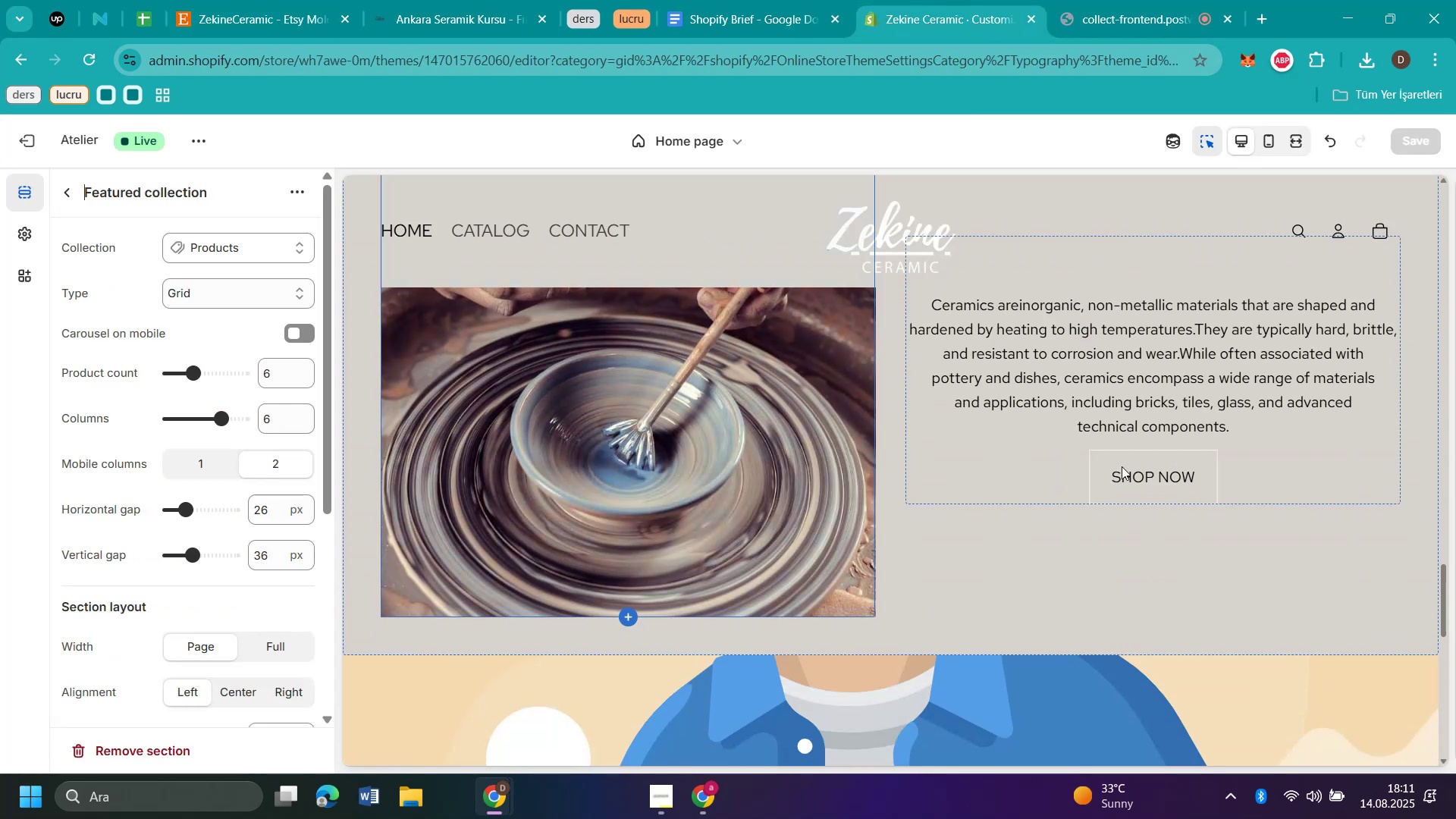 
left_click([1125, 469])
 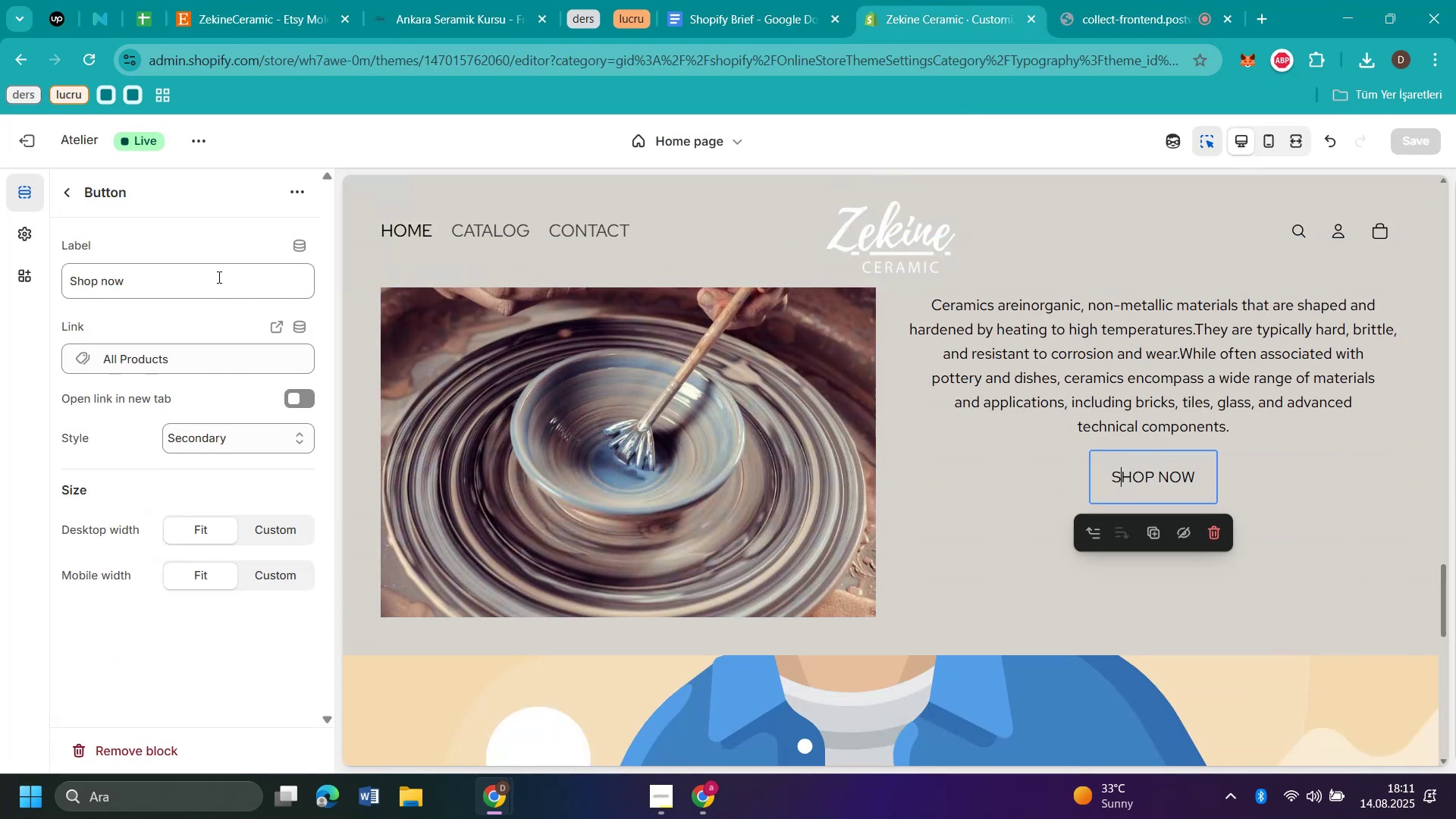 
left_click_drag(start_coordinate=[204, 277], to_coordinate=[0, 293])
 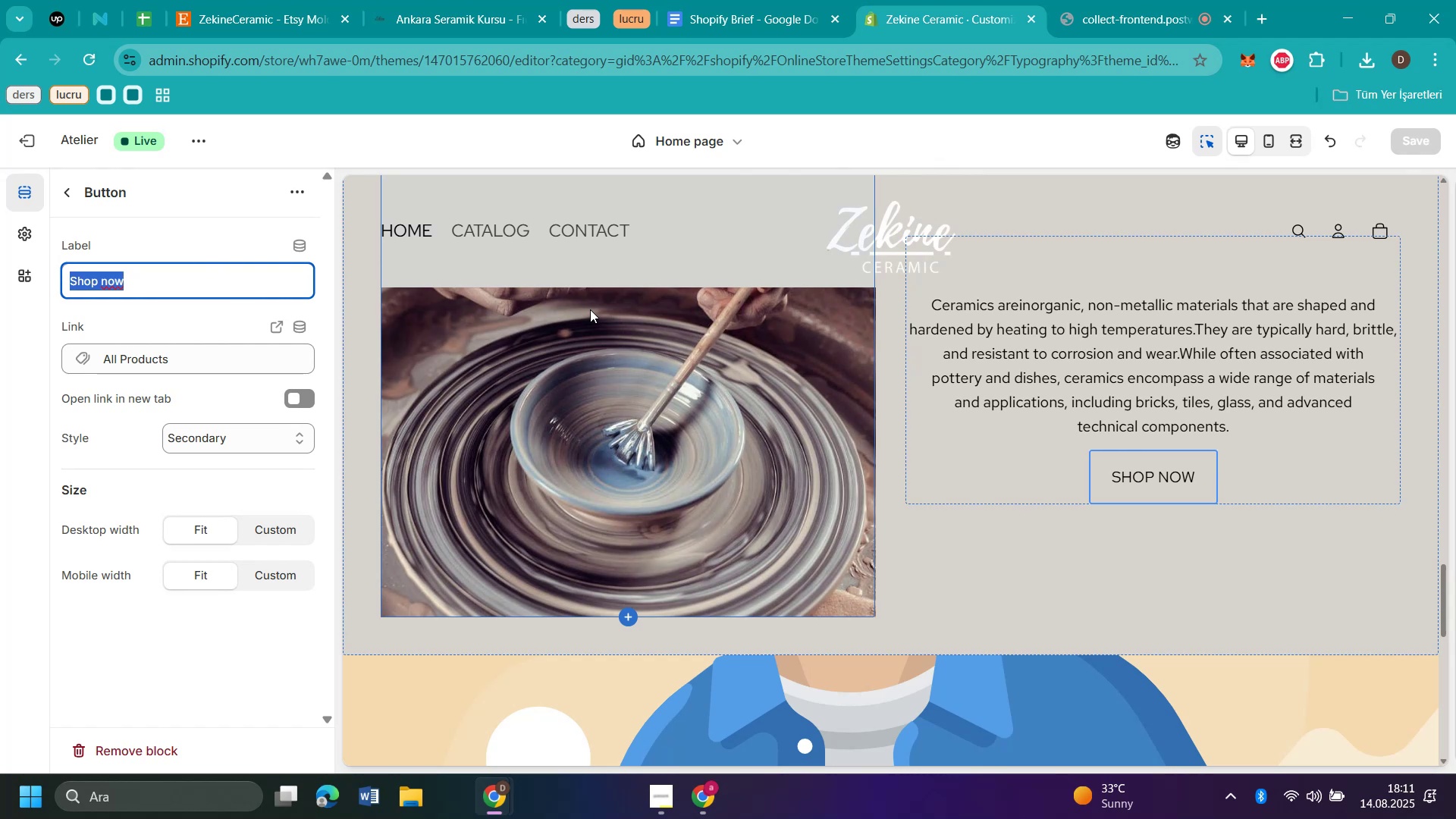 
wait(26.8)
 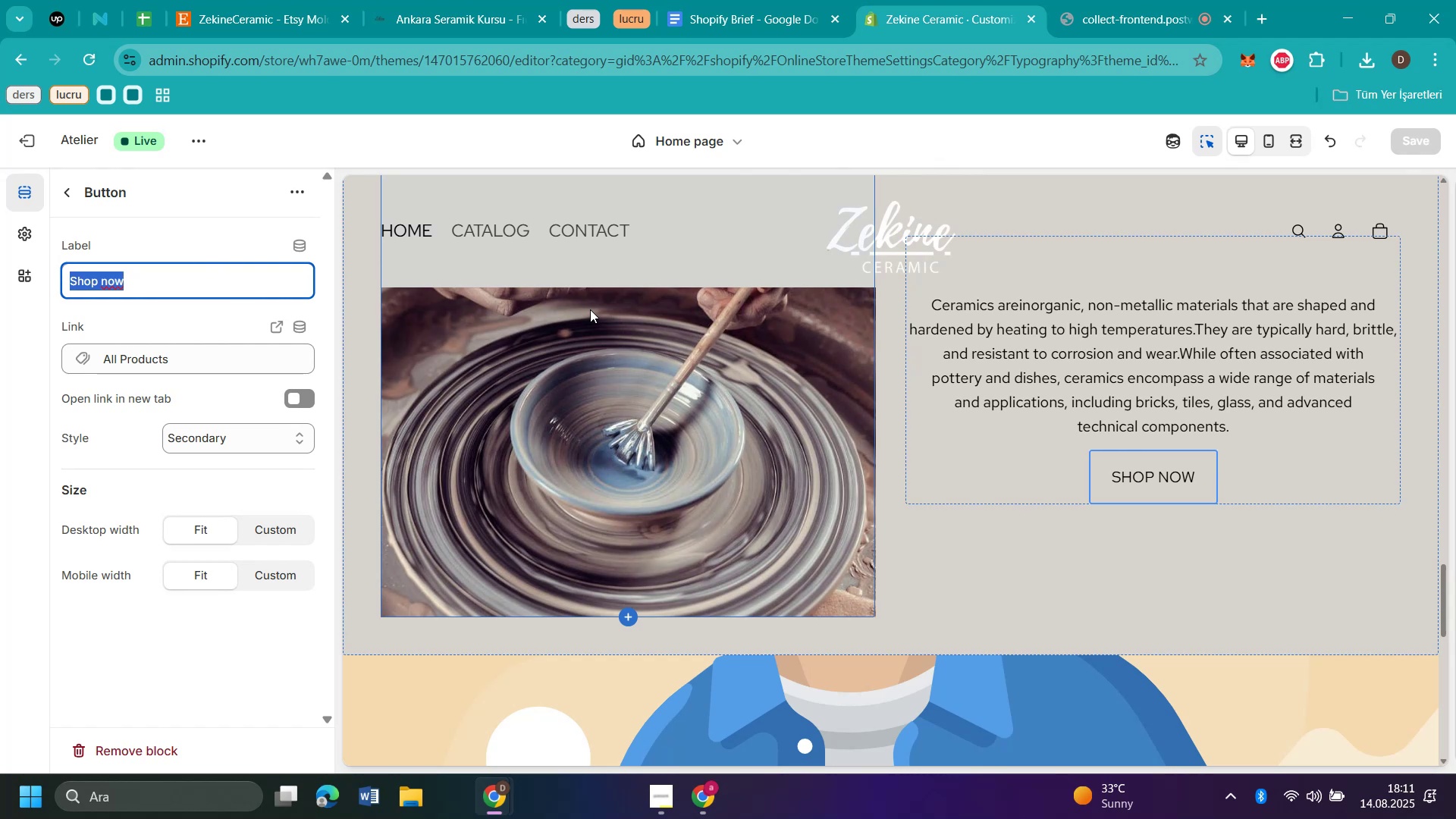 
type(Contunue)
 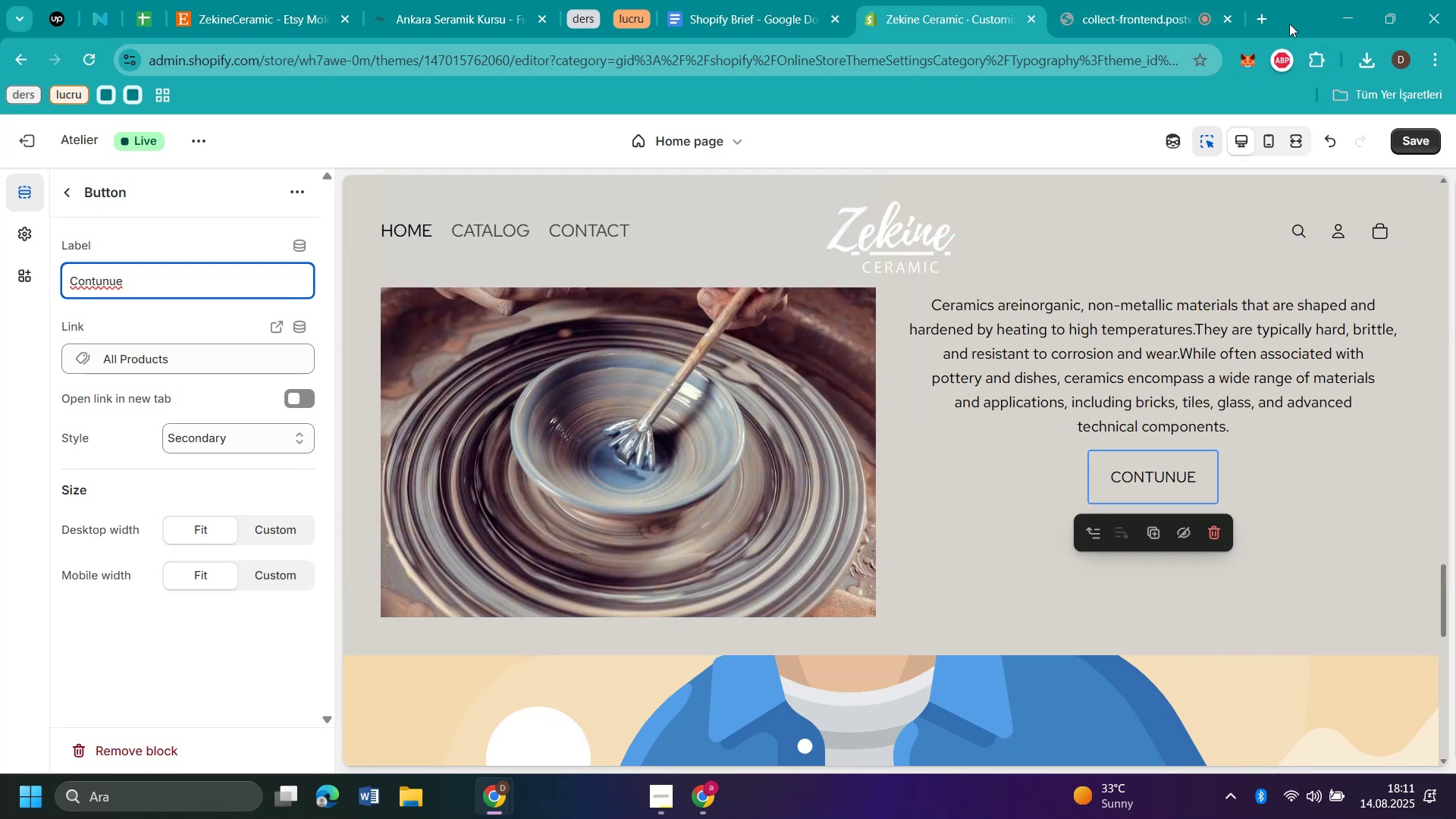 
wait(5.51)
 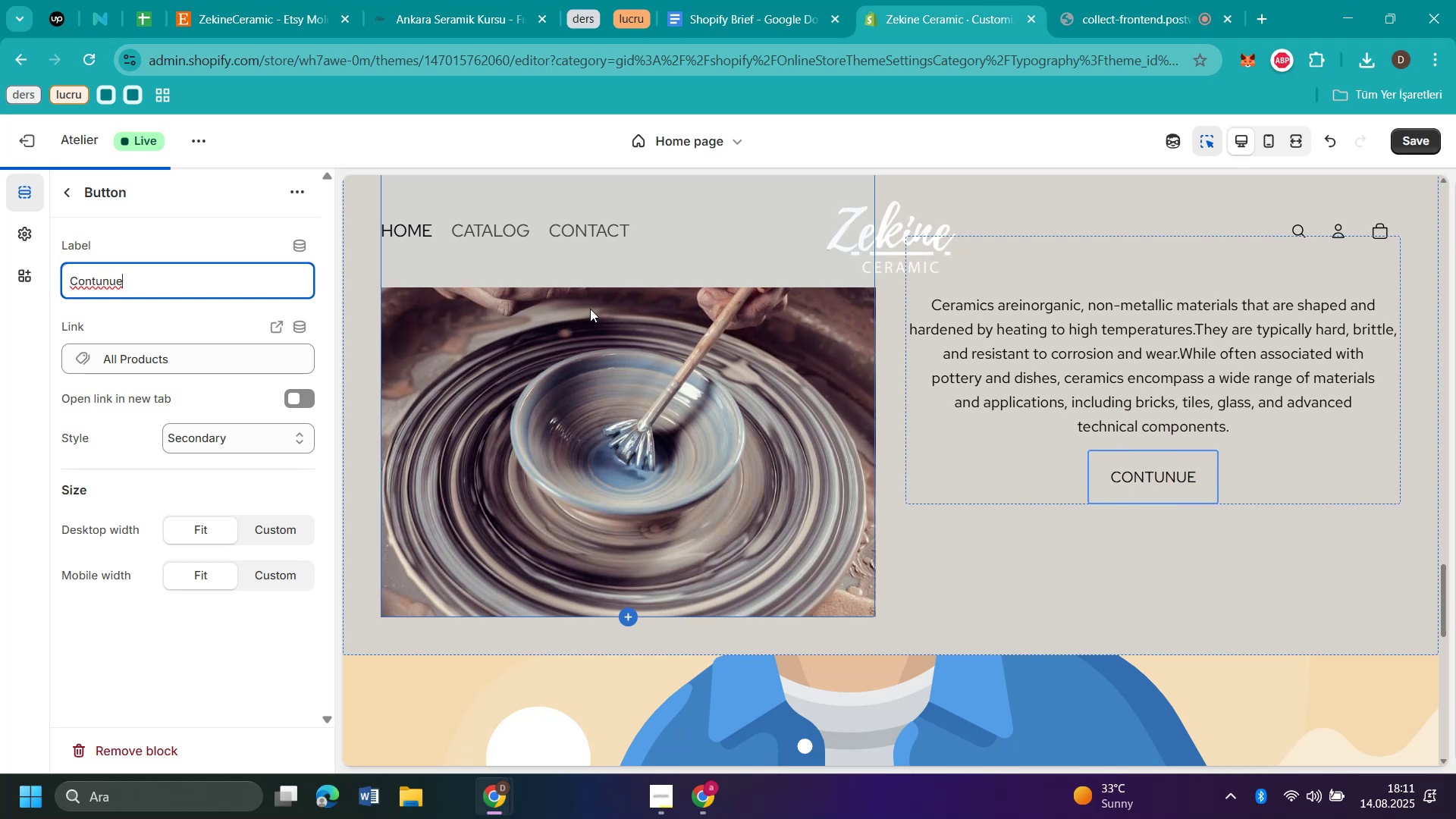 
left_click([1263, 12])
 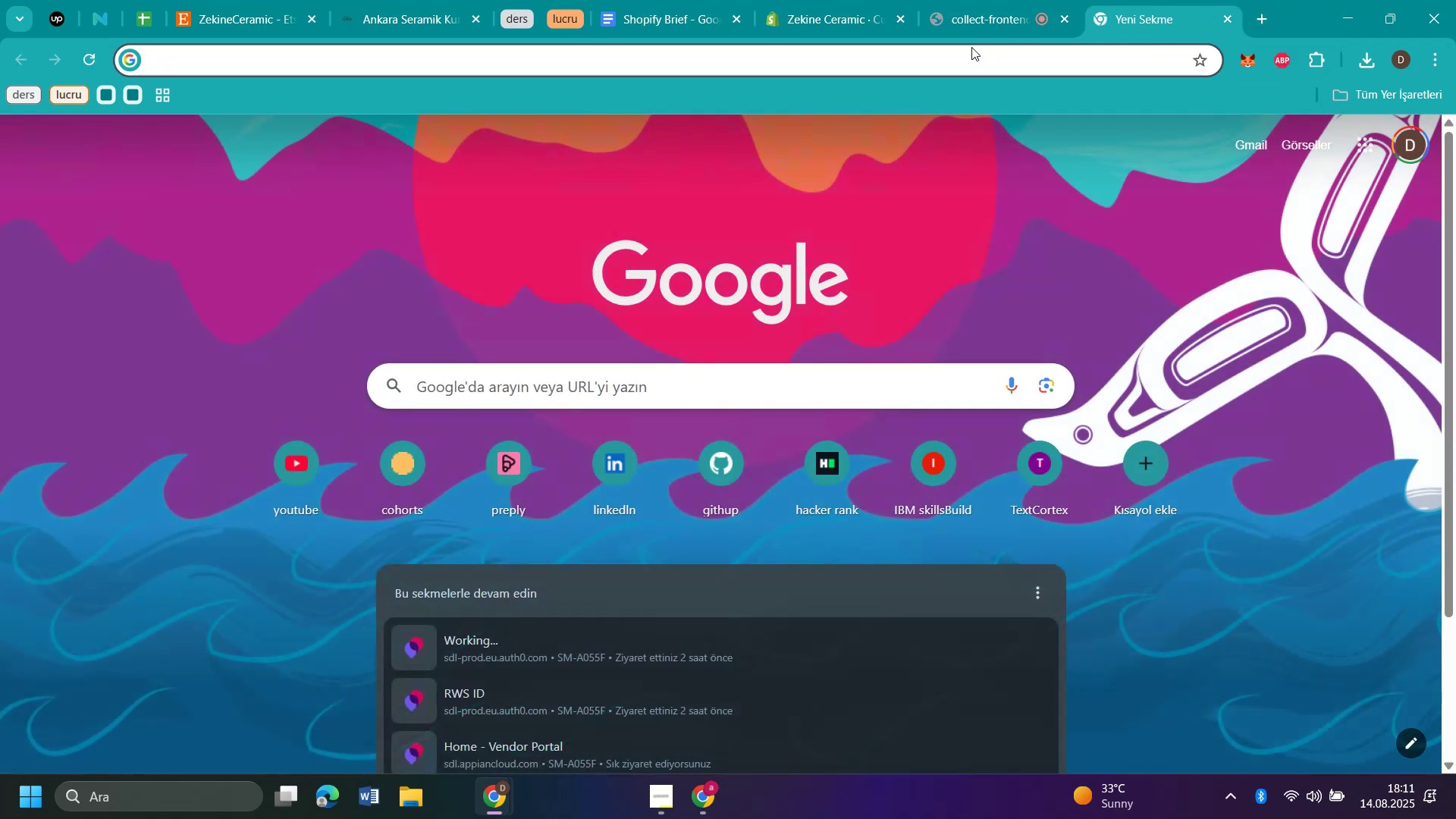 
type(ok ';aret' em)
 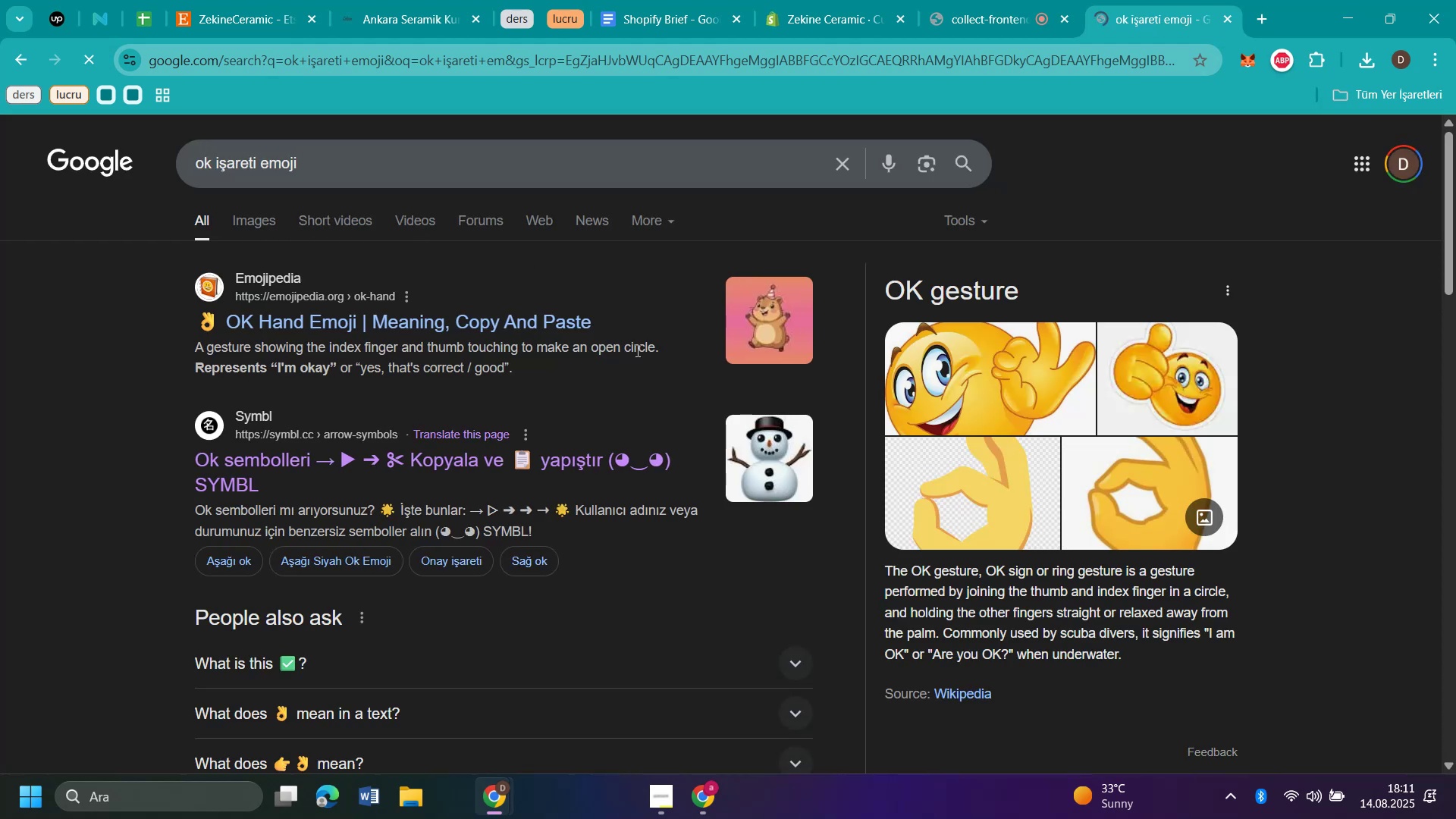 
scroll: coordinate [613, 494], scroll_direction: down, amount: 9.0
 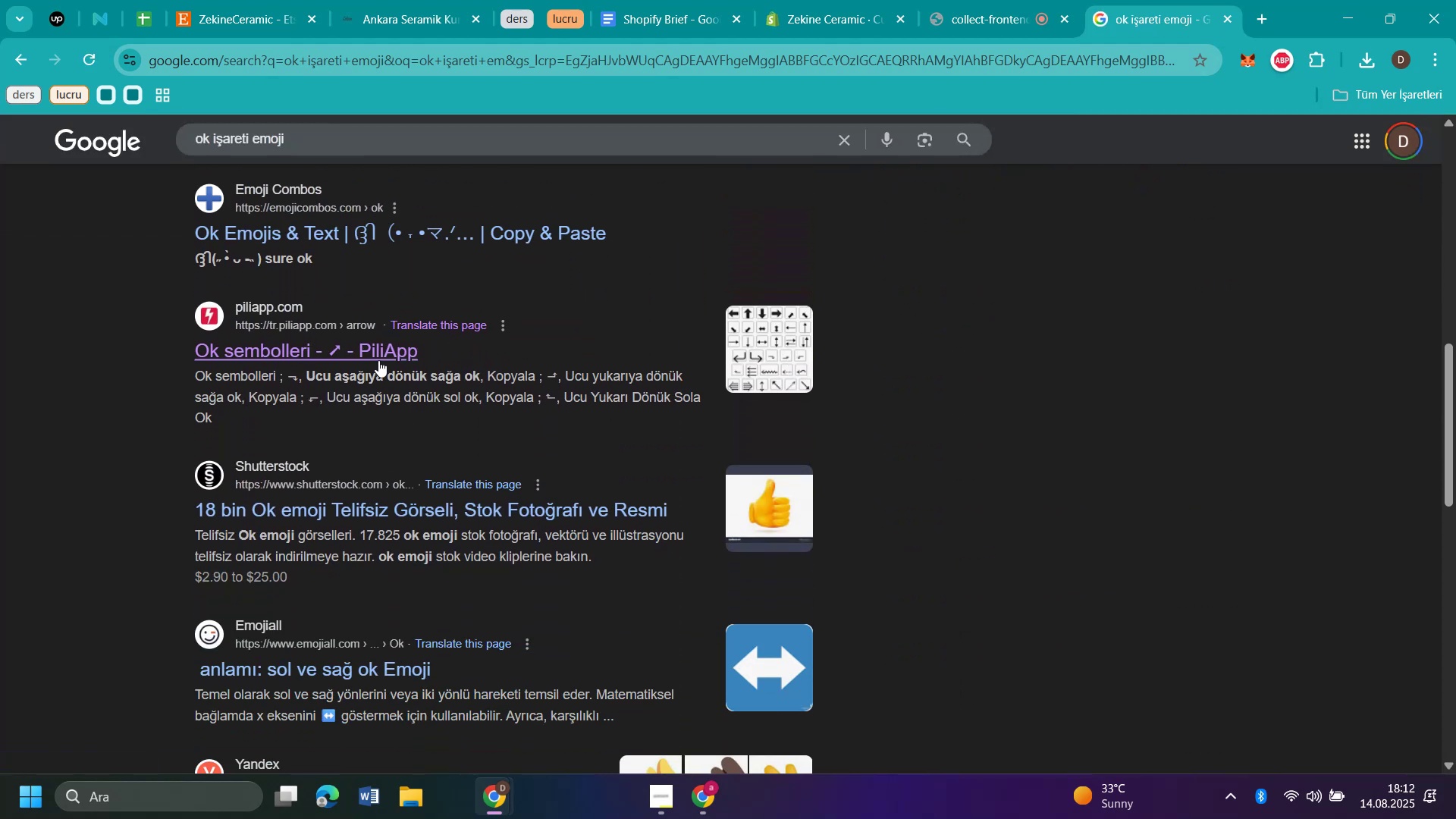 
left_click([378, 360])
 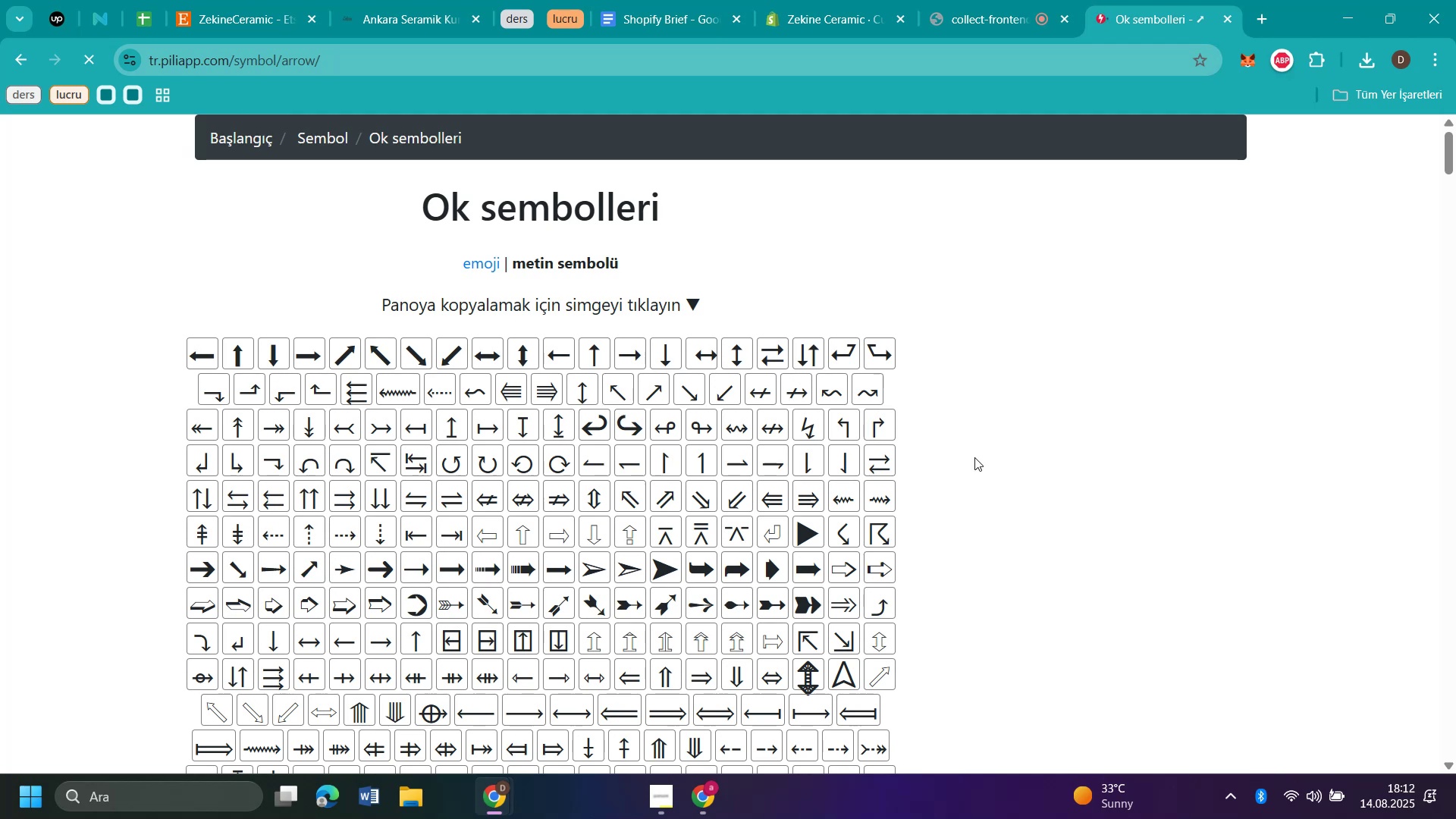 
scroll: coordinate [403, 296], scroll_direction: down, amount: 21.0
 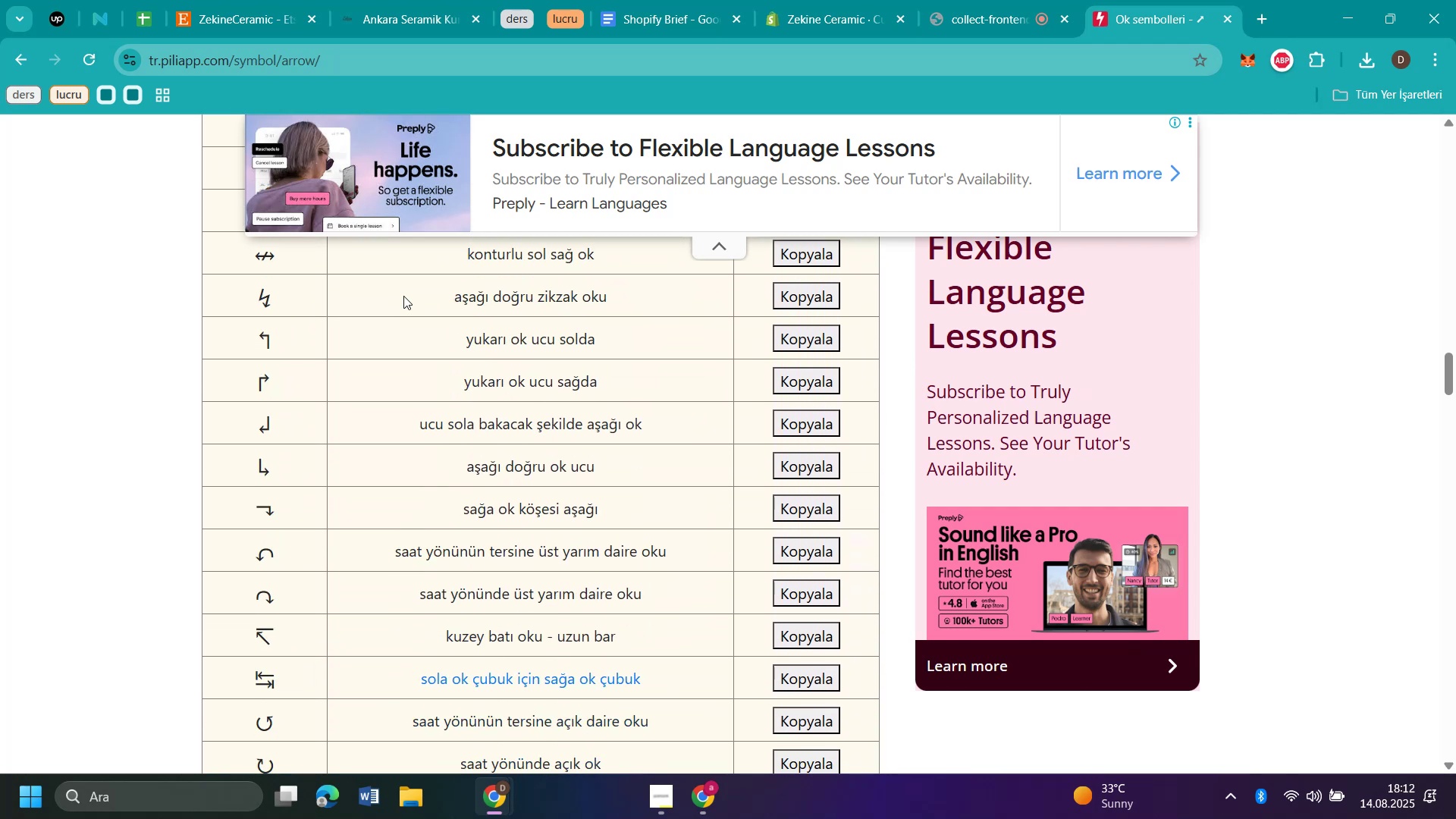 
scroll: coordinate [491, 459], scroll_direction: down, amount: 7.0
 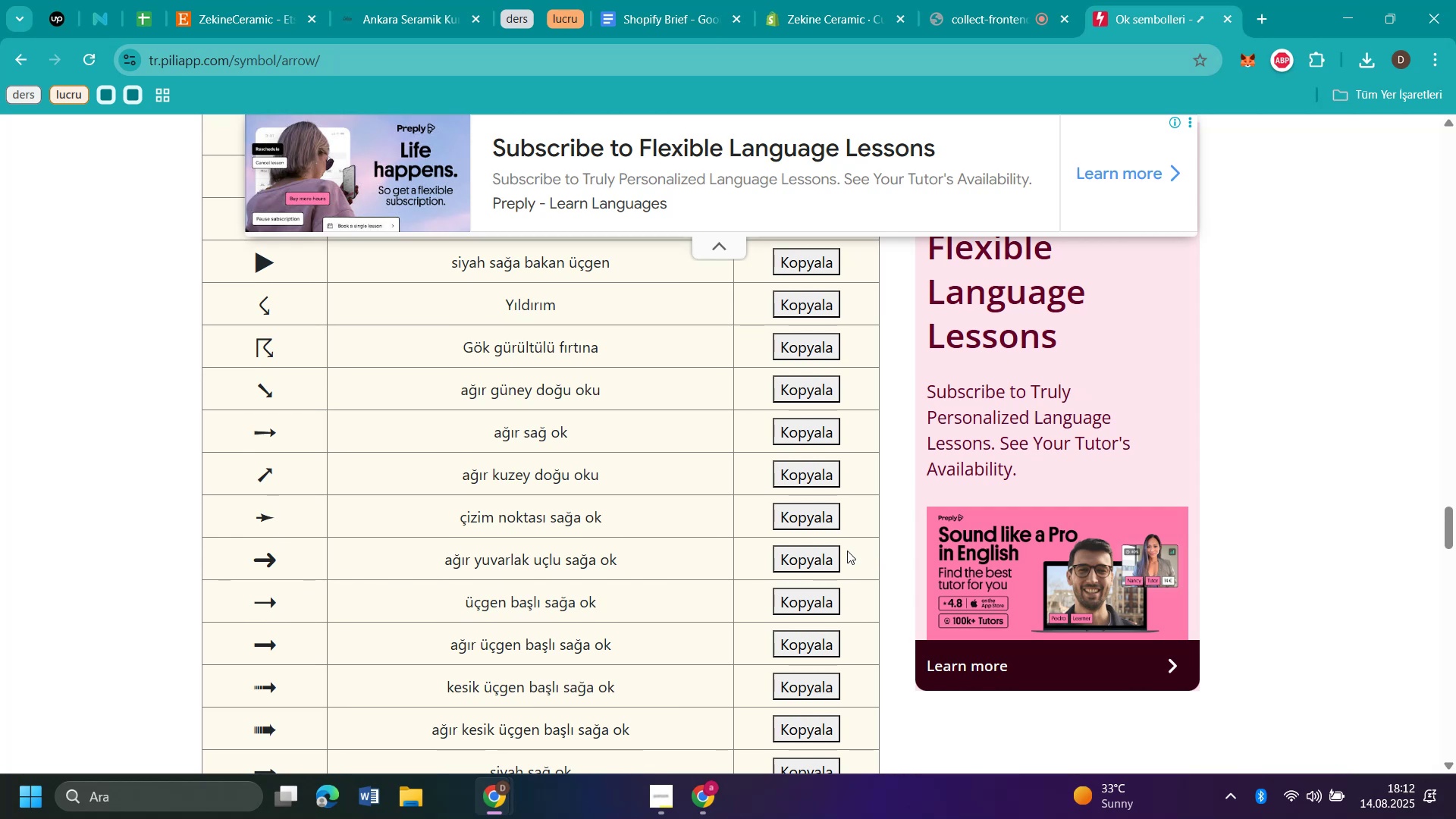 
wait(6.55)
 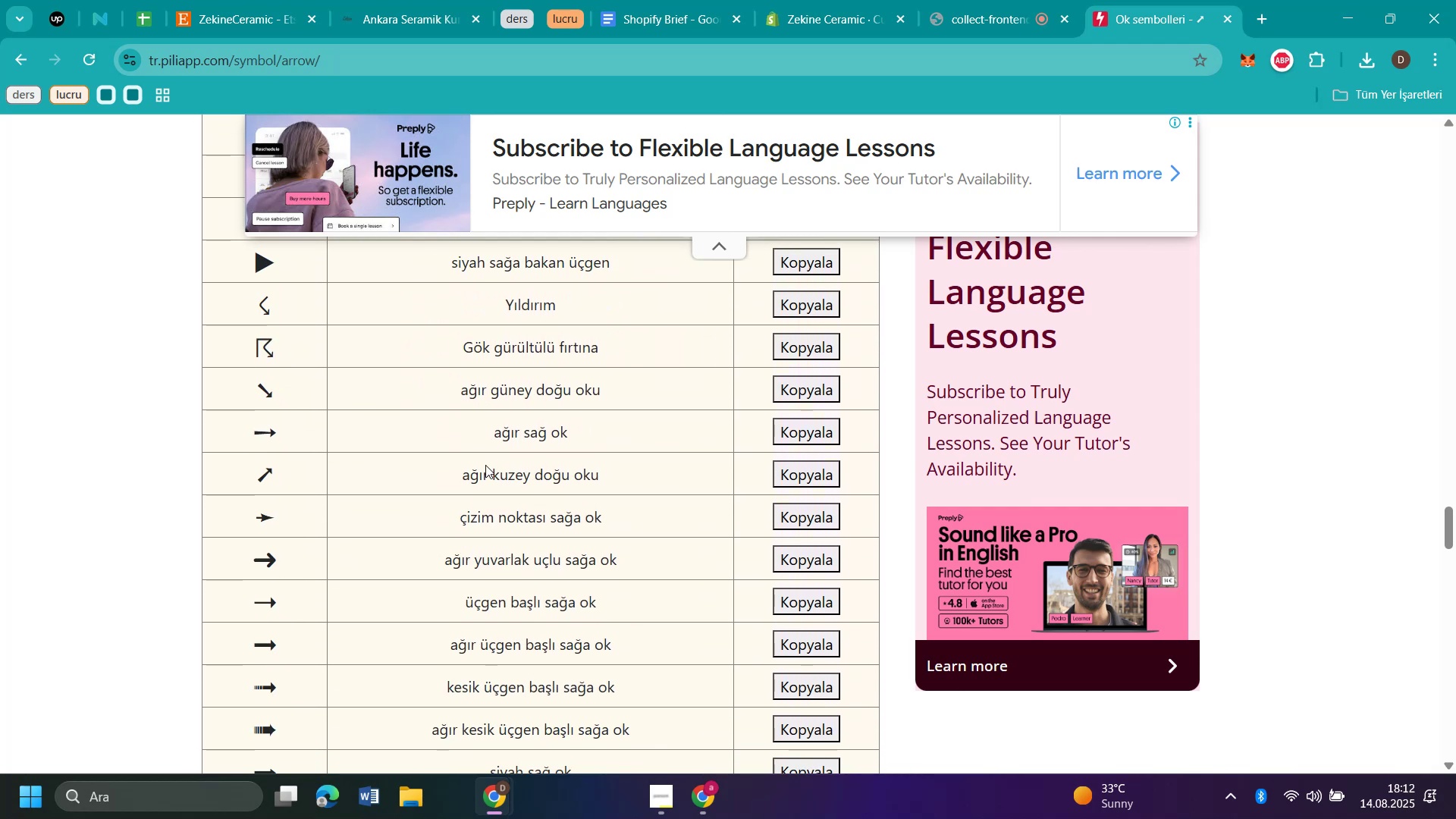 
left_click([802, 560])
 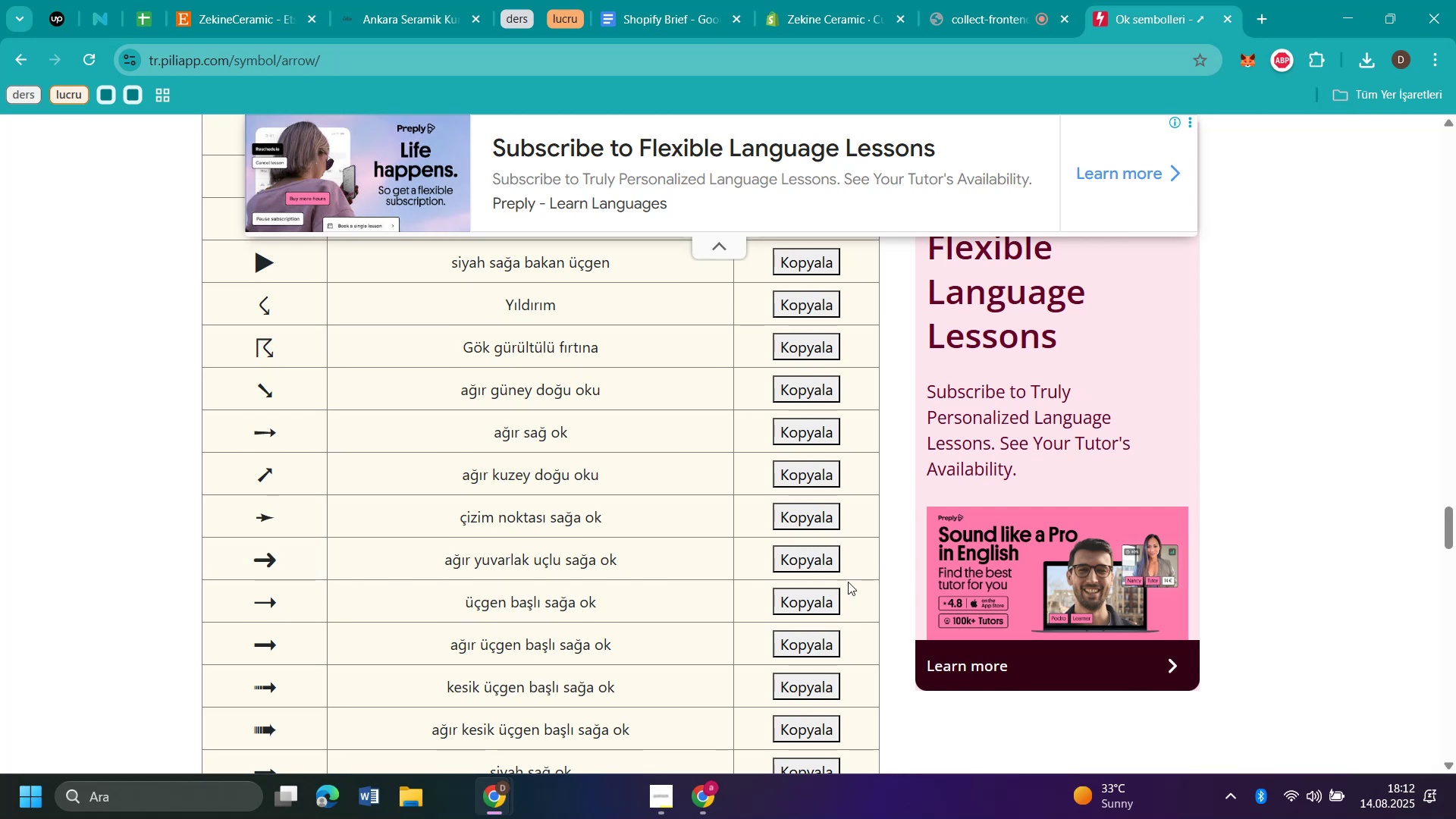 
left_click([809, 557])
 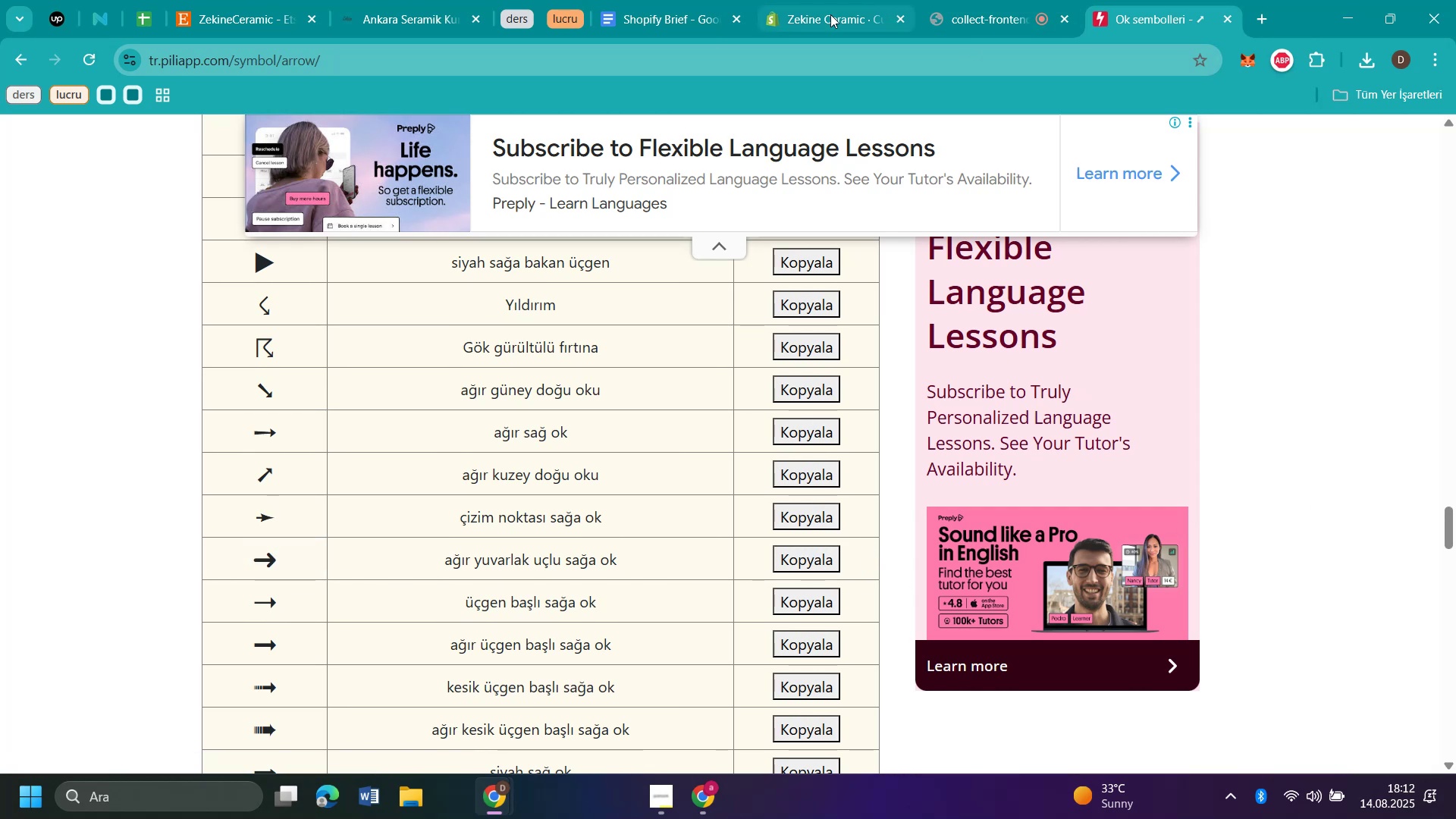 
left_click([833, 15])
 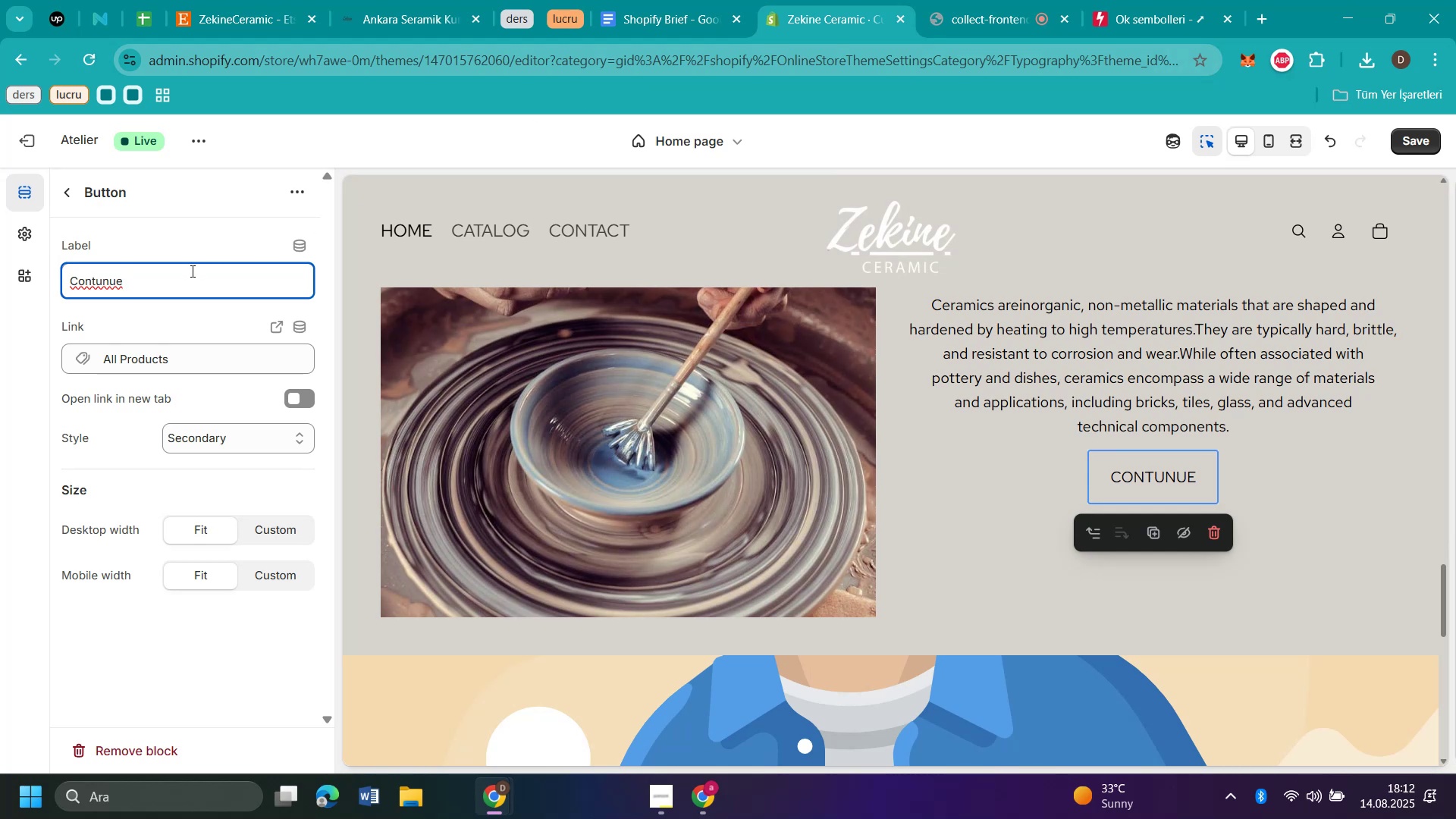 
key(Space)
 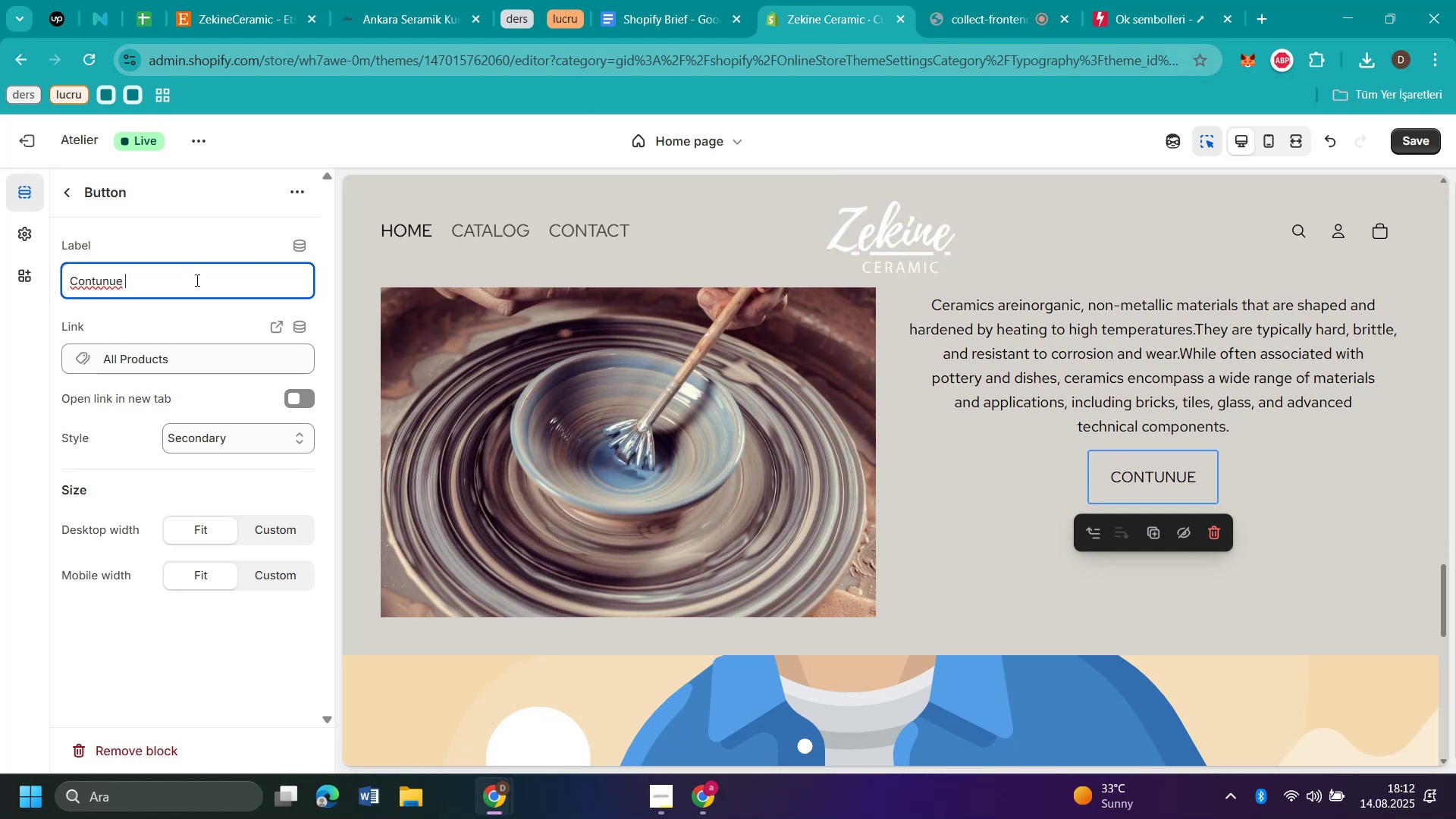 
key(Control+V)
 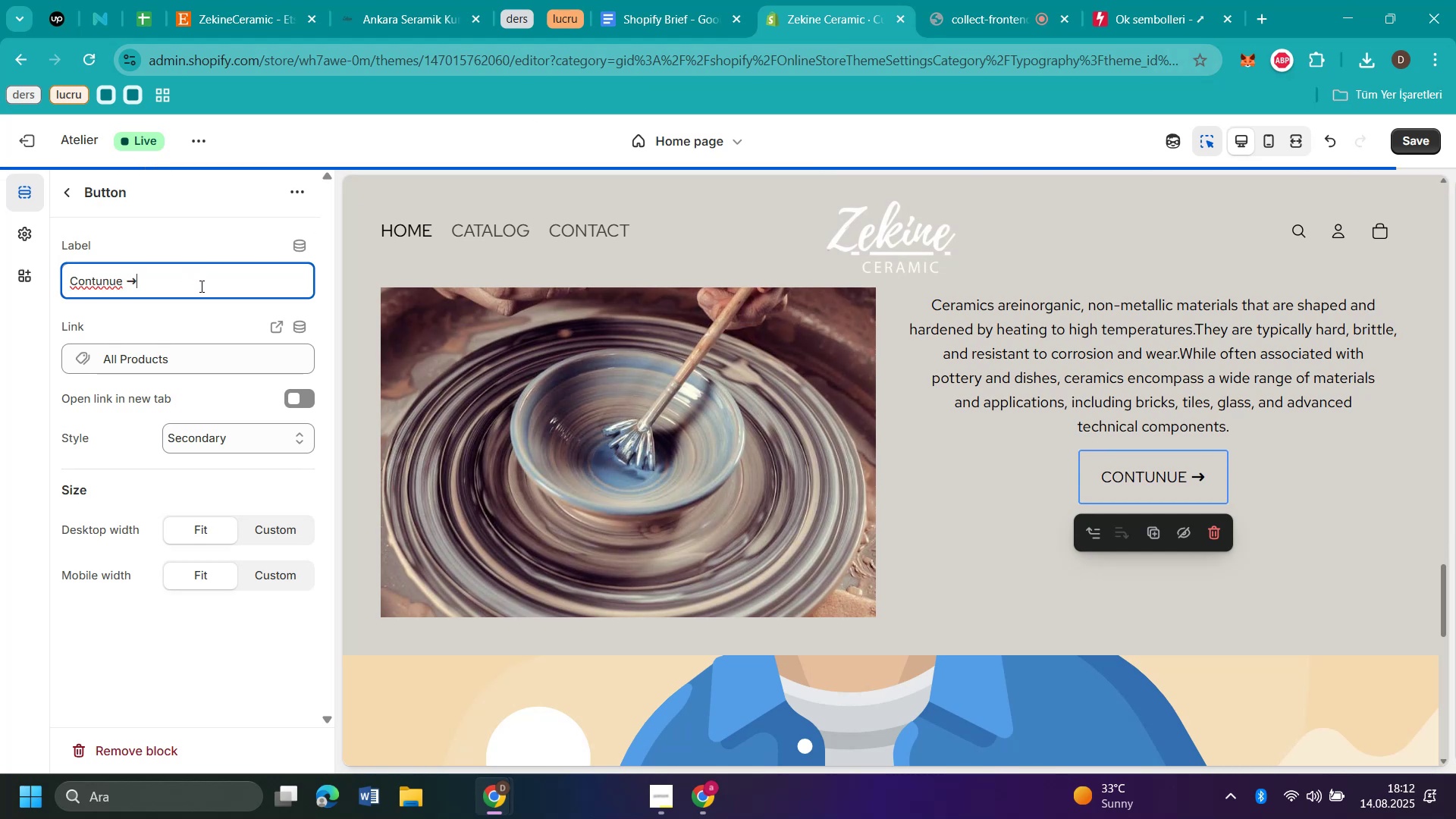 
mouse_move([1272, 754])
 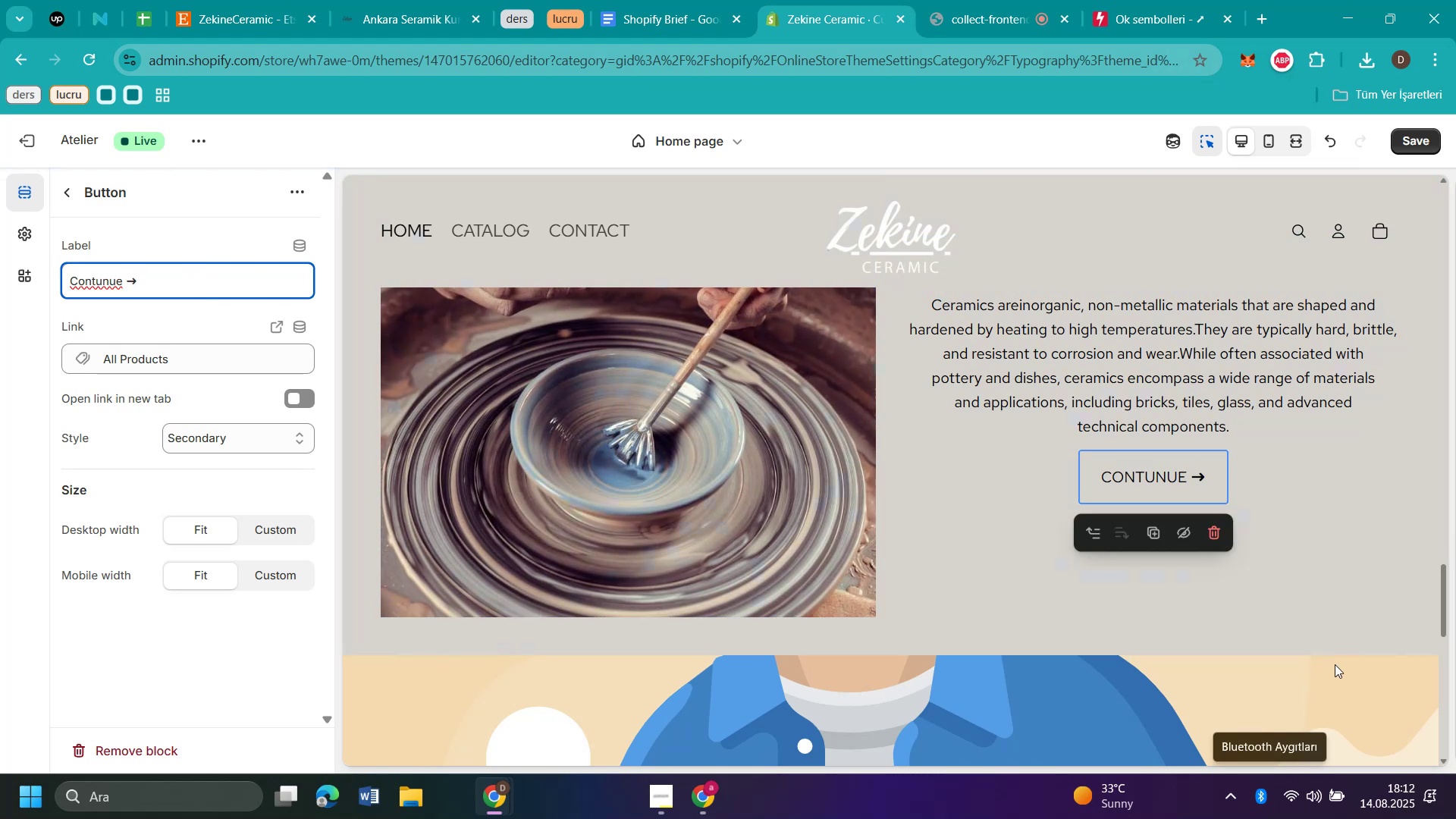 
scroll: coordinate [1400, 558], scroll_direction: up, amount: 2.0
 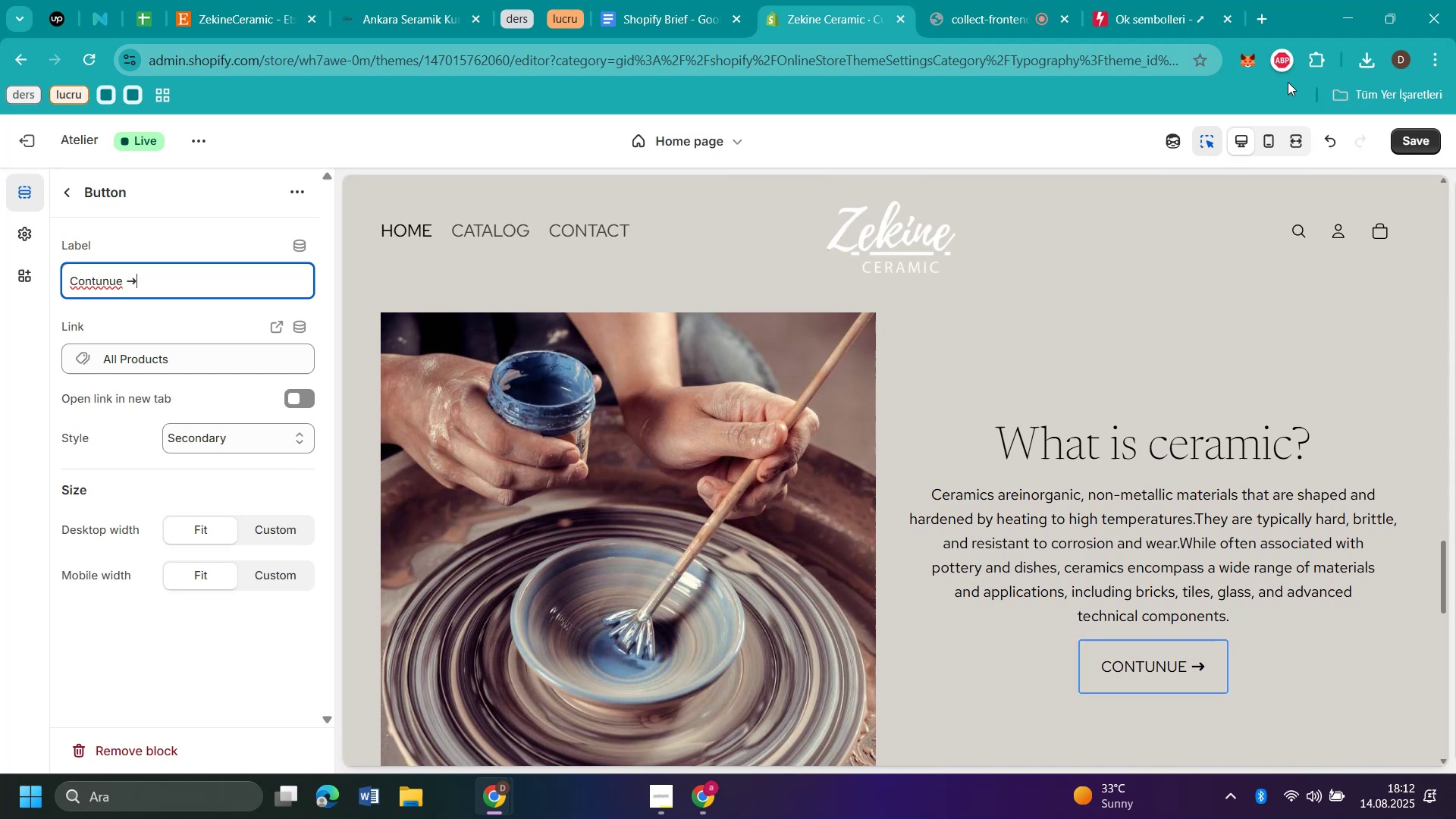 
left_click([1411, 143])
 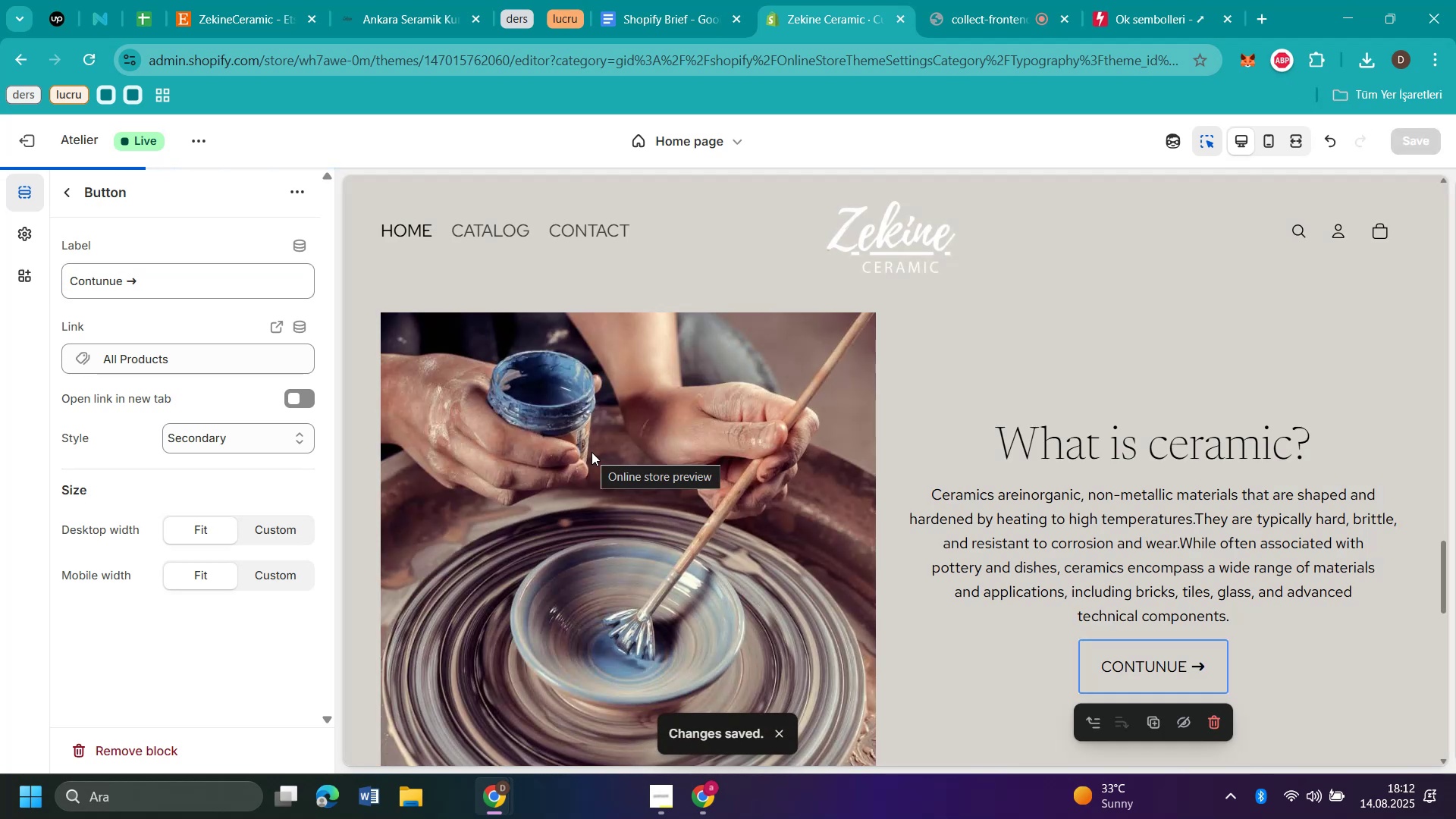 
scroll: coordinate [1060, 429], scroll_direction: down, amount: 13.0
 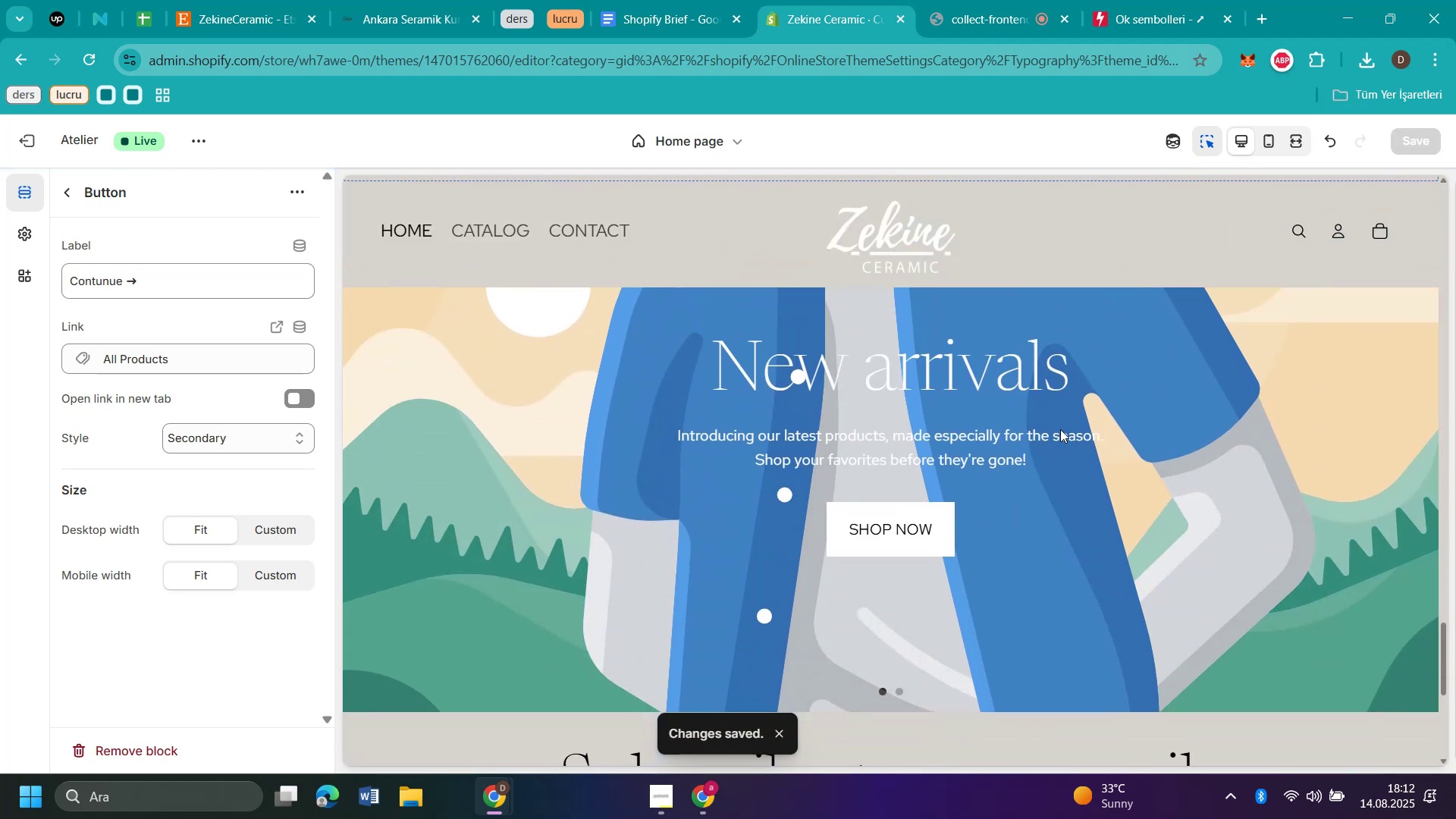 
scroll: coordinate [1060, 429], scroll_direction: up, amount: 1.0
 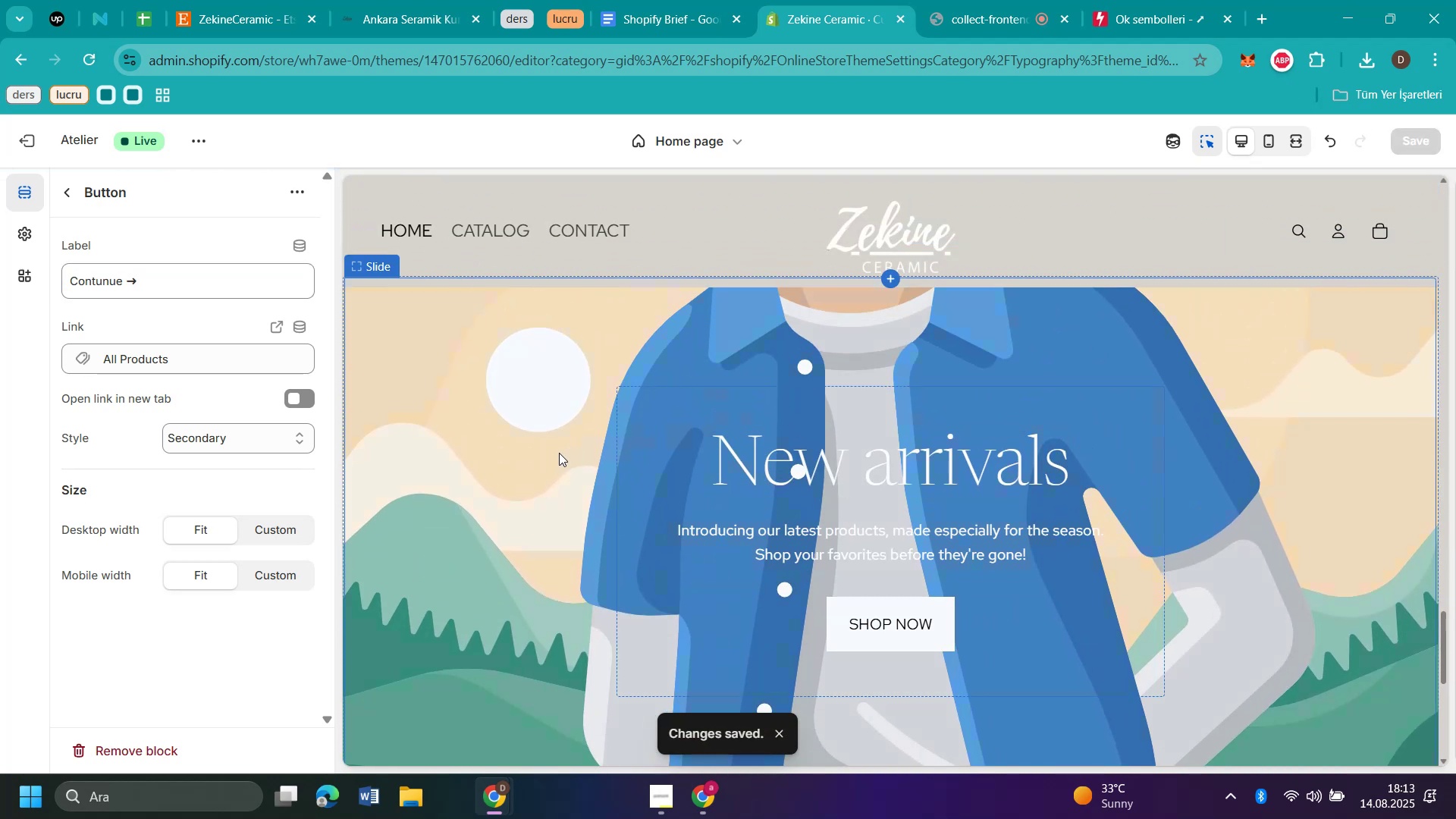 
left_click([559, 453])
 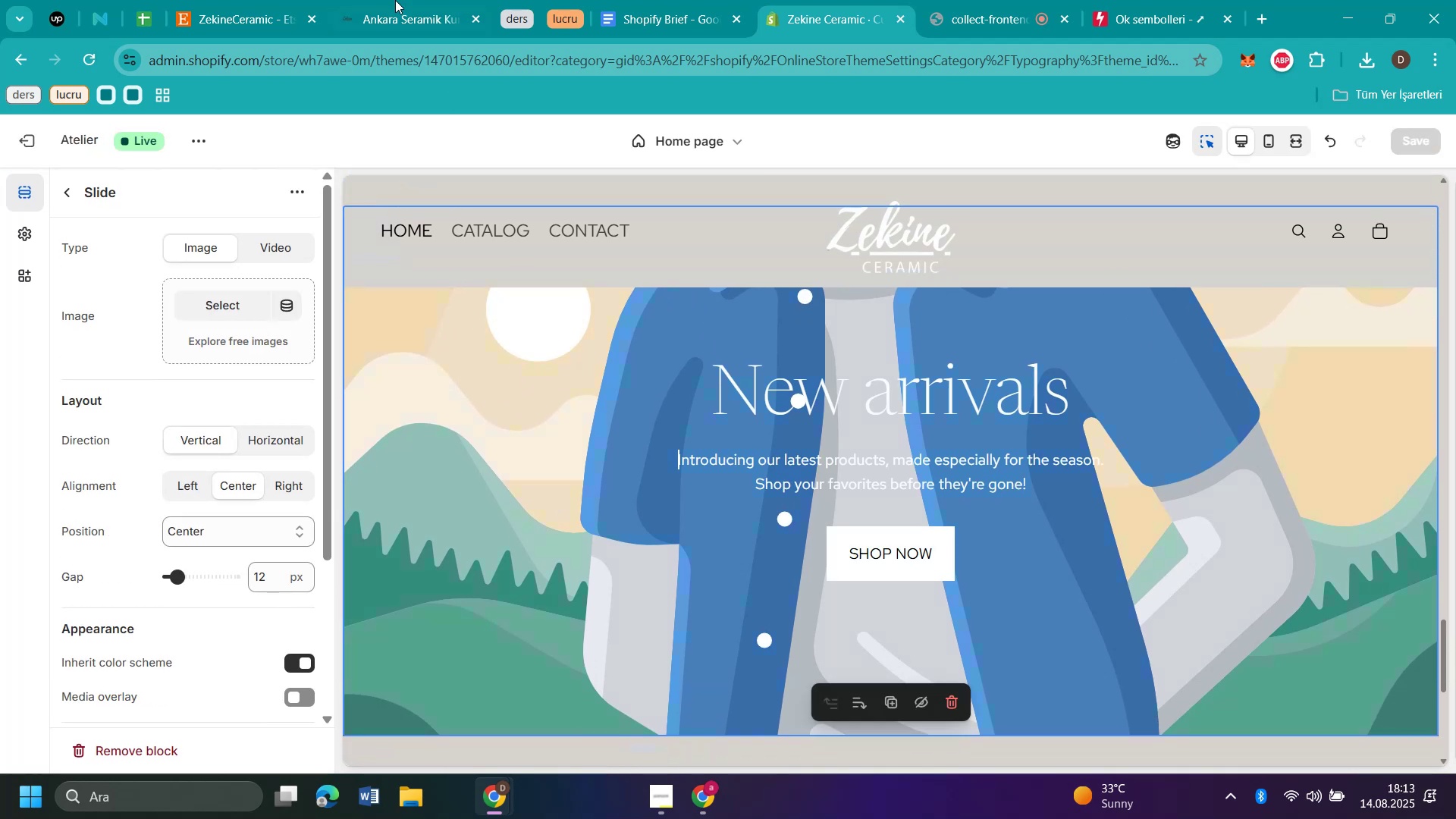 
left_click([405, 17])
 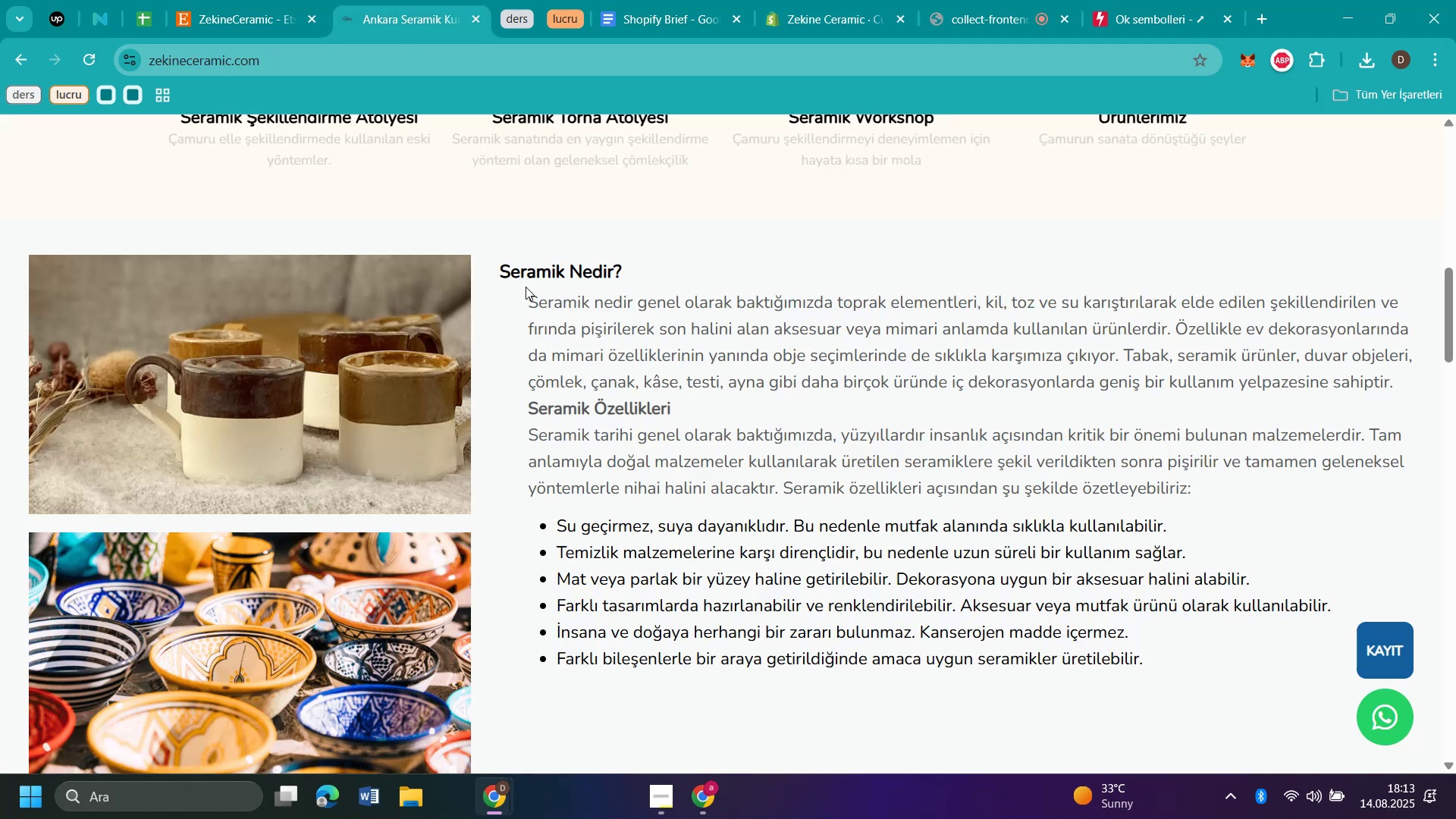 
scroll: coordinate [529, 279], scroll_direction: up, amount: 14.0
 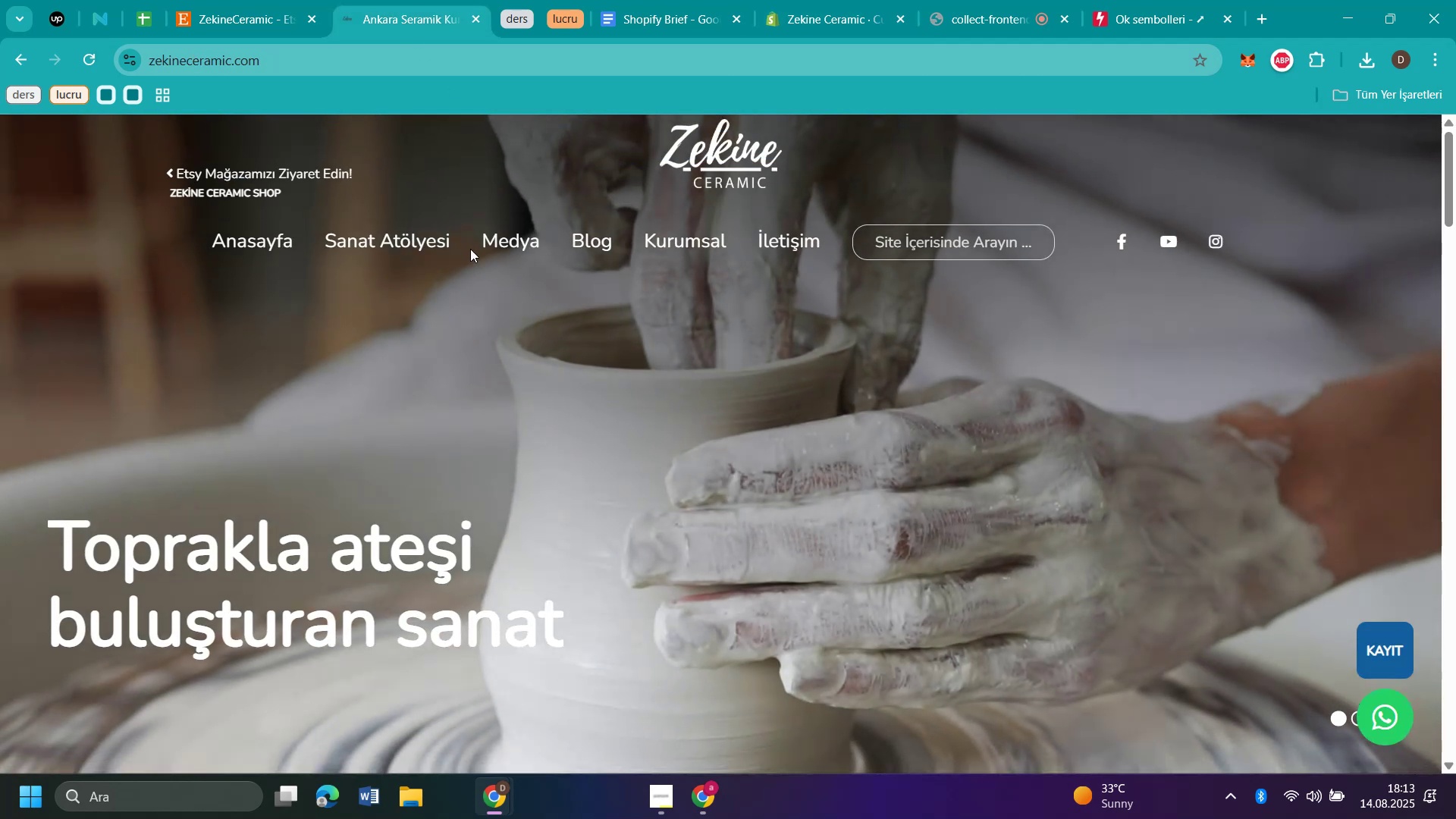 
scroll: coordinate [406, 221], scroll_direction: down, amount: 9.0
 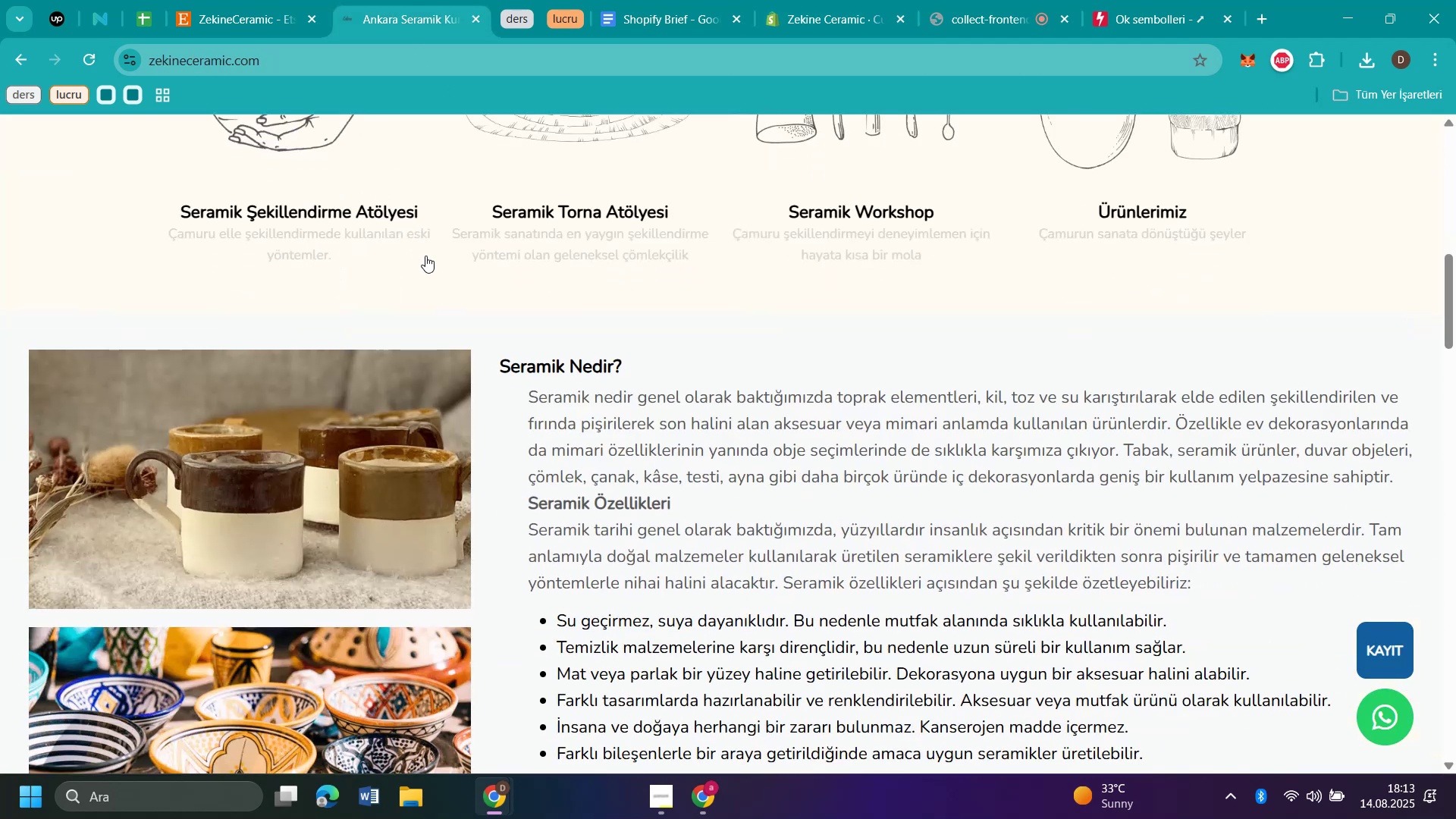 
scroll: coordinate [430, 258], scroll_direction: up, amount: 11.0
 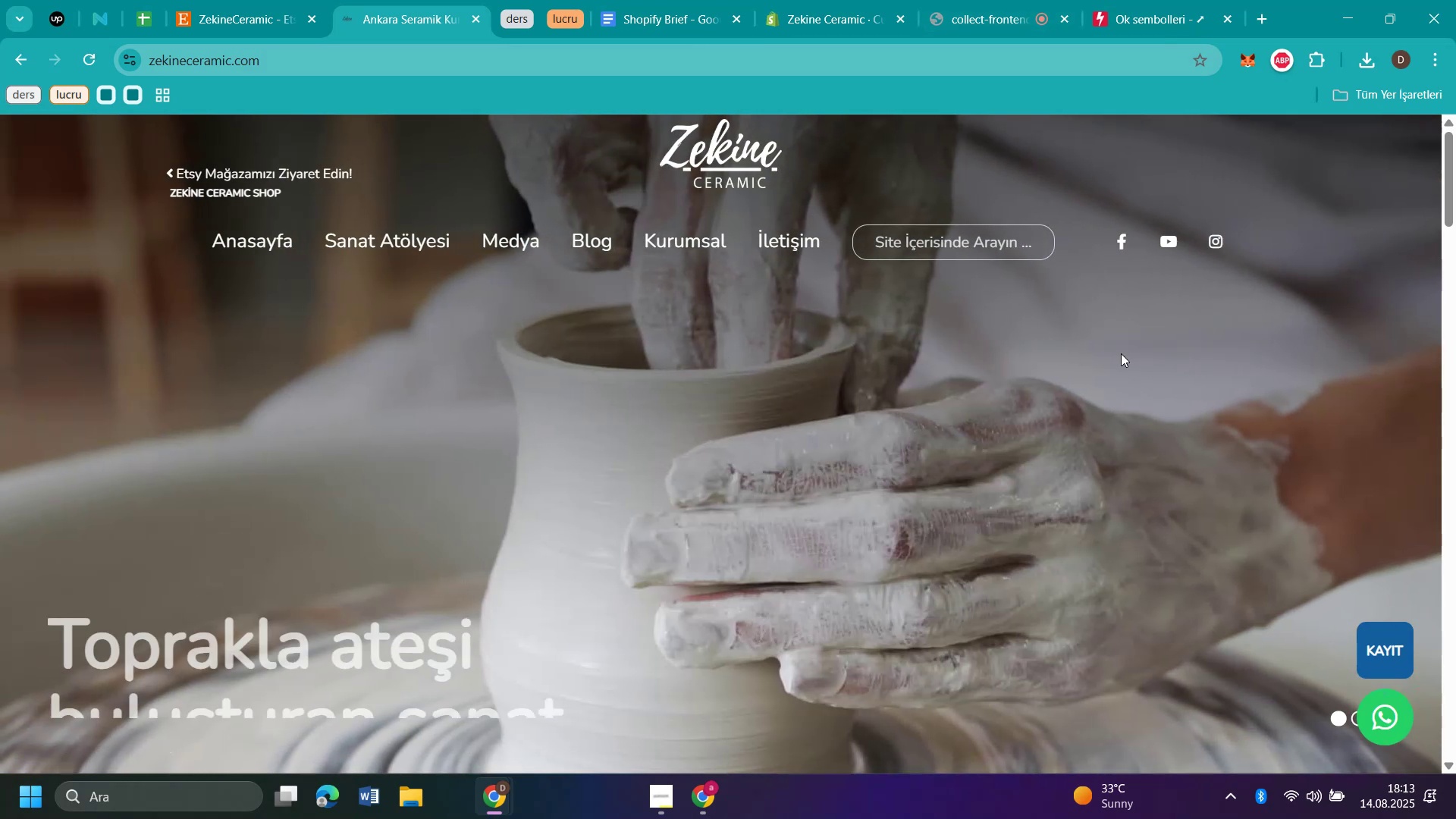 
scroll: coordinate [1056, 347], scroll_direction: down, amount: 1.0
 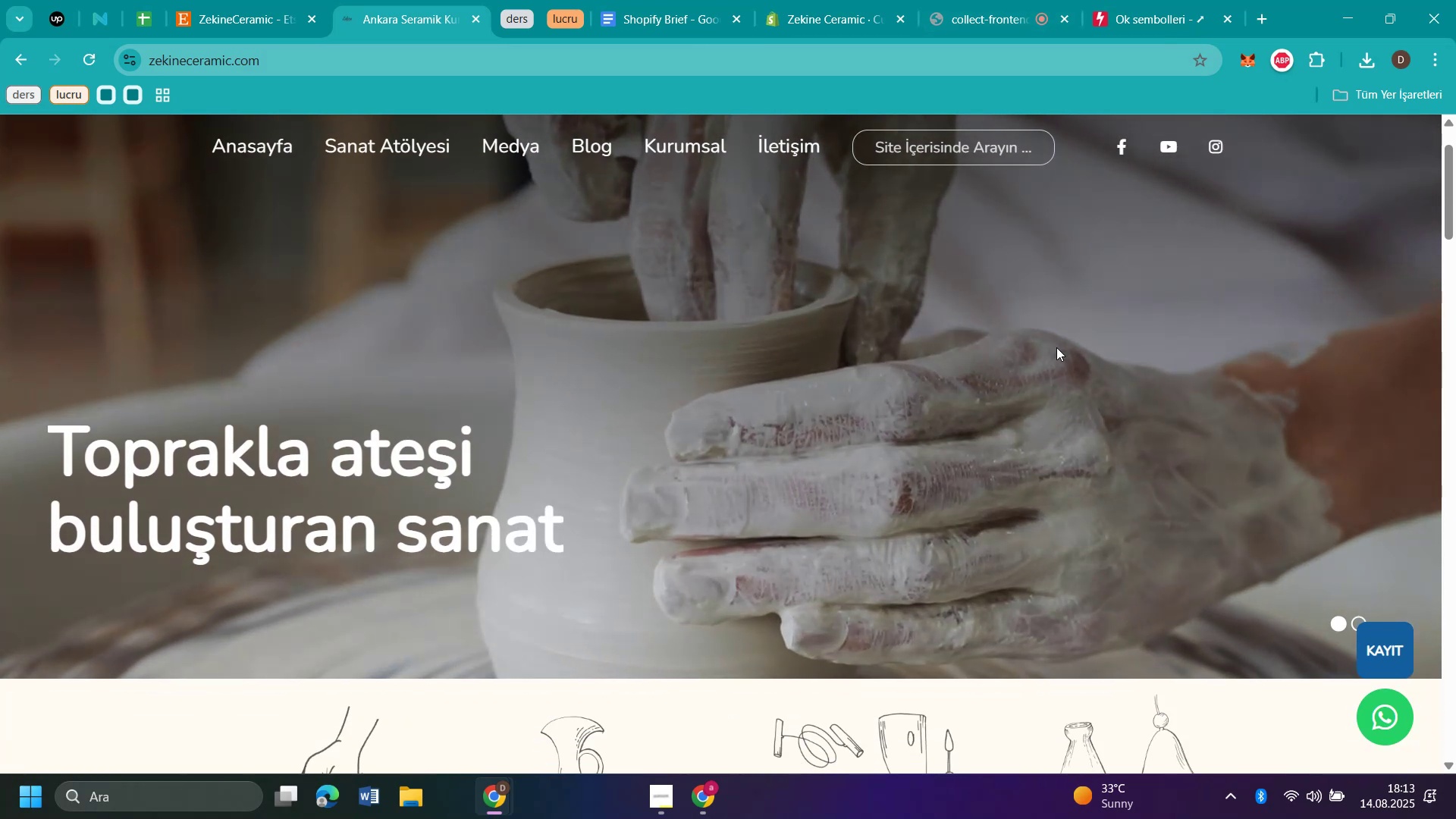 
scroll: coordinate [1056, 347], scroll_direction: up, amount: 1.0
 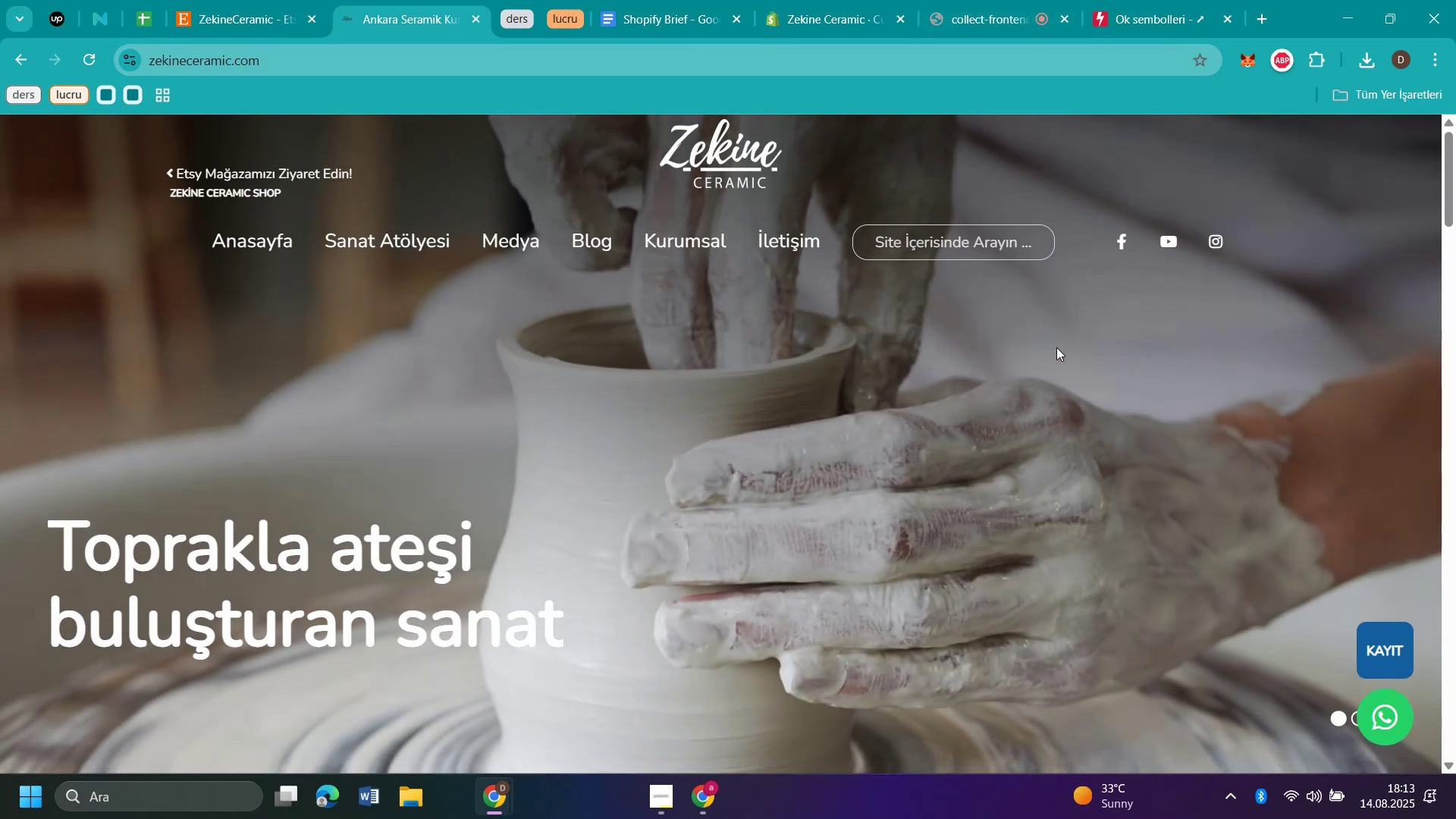 
scroll: coordinate [1056, 347], scroll_direction: none, amount: 0.0
 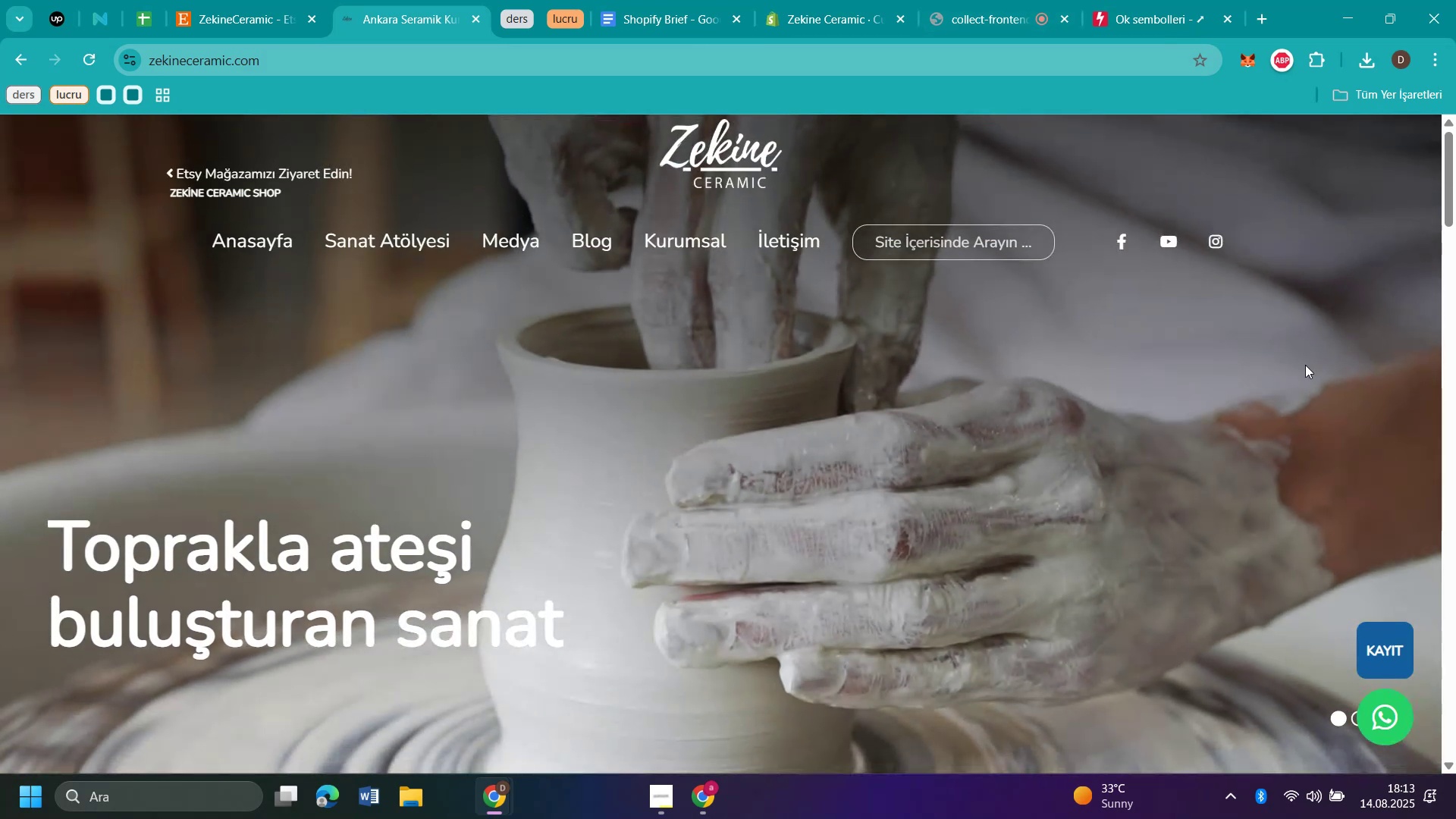 
scroll: coordinate [1365, 424], scroll_direction: down, amount: 2.0
 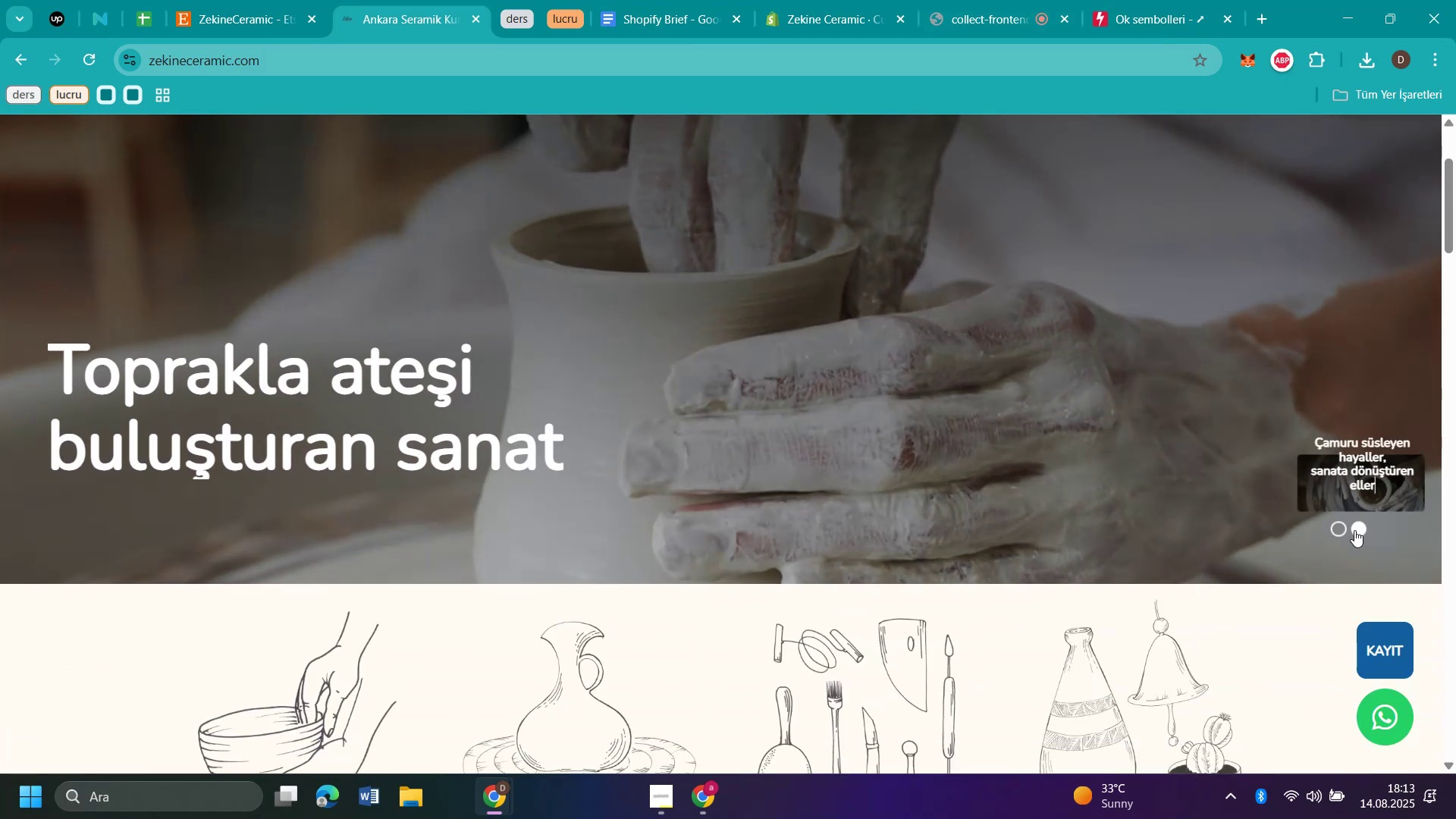 
scroll: coordinate [1098, 290], scroll_direction: up, amount: 3.0
 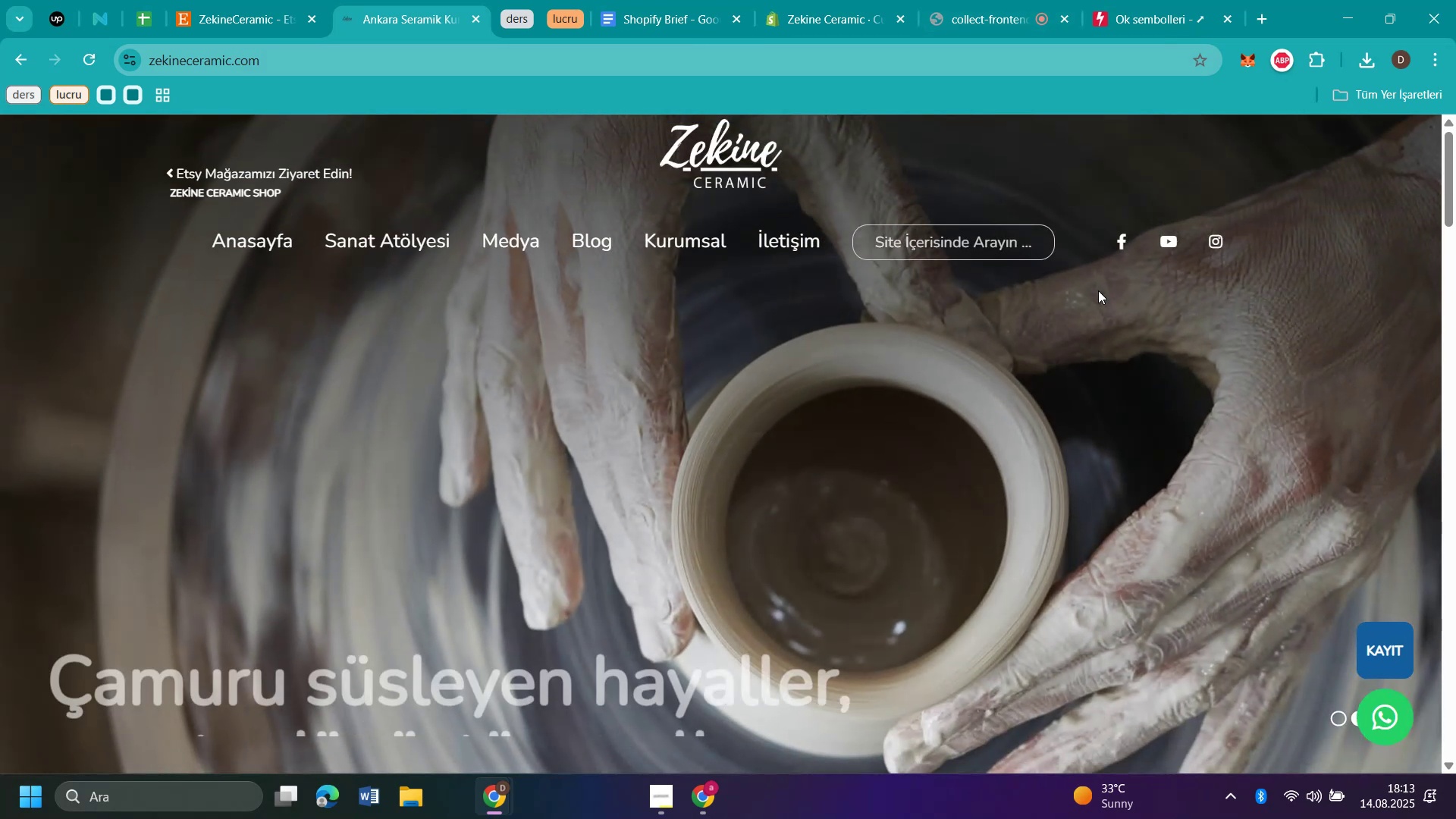 
scroll: coordinate [1098, 290], scroll_direction: down, amount: 4.0
 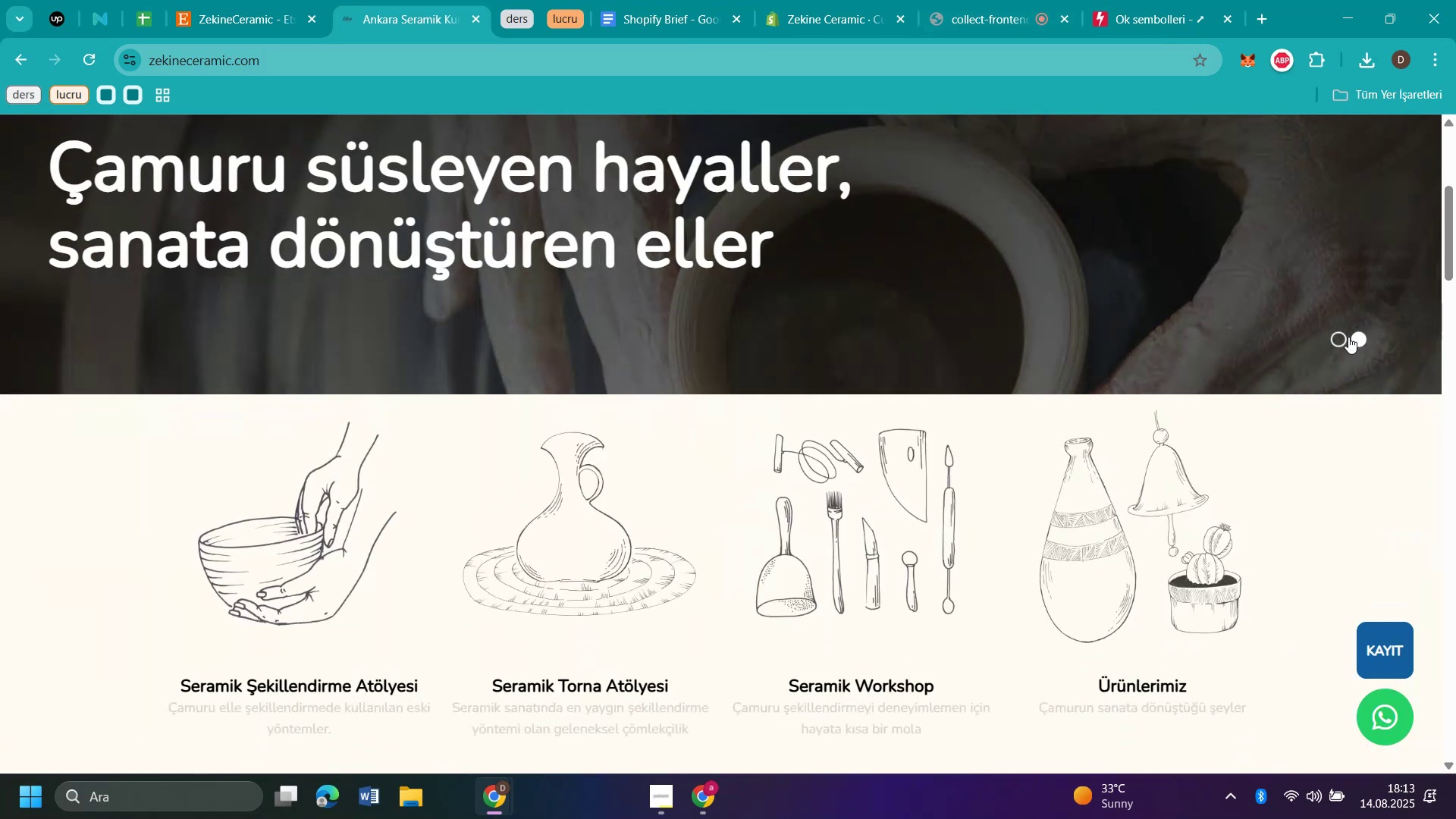 
left_click([1338, 343])
 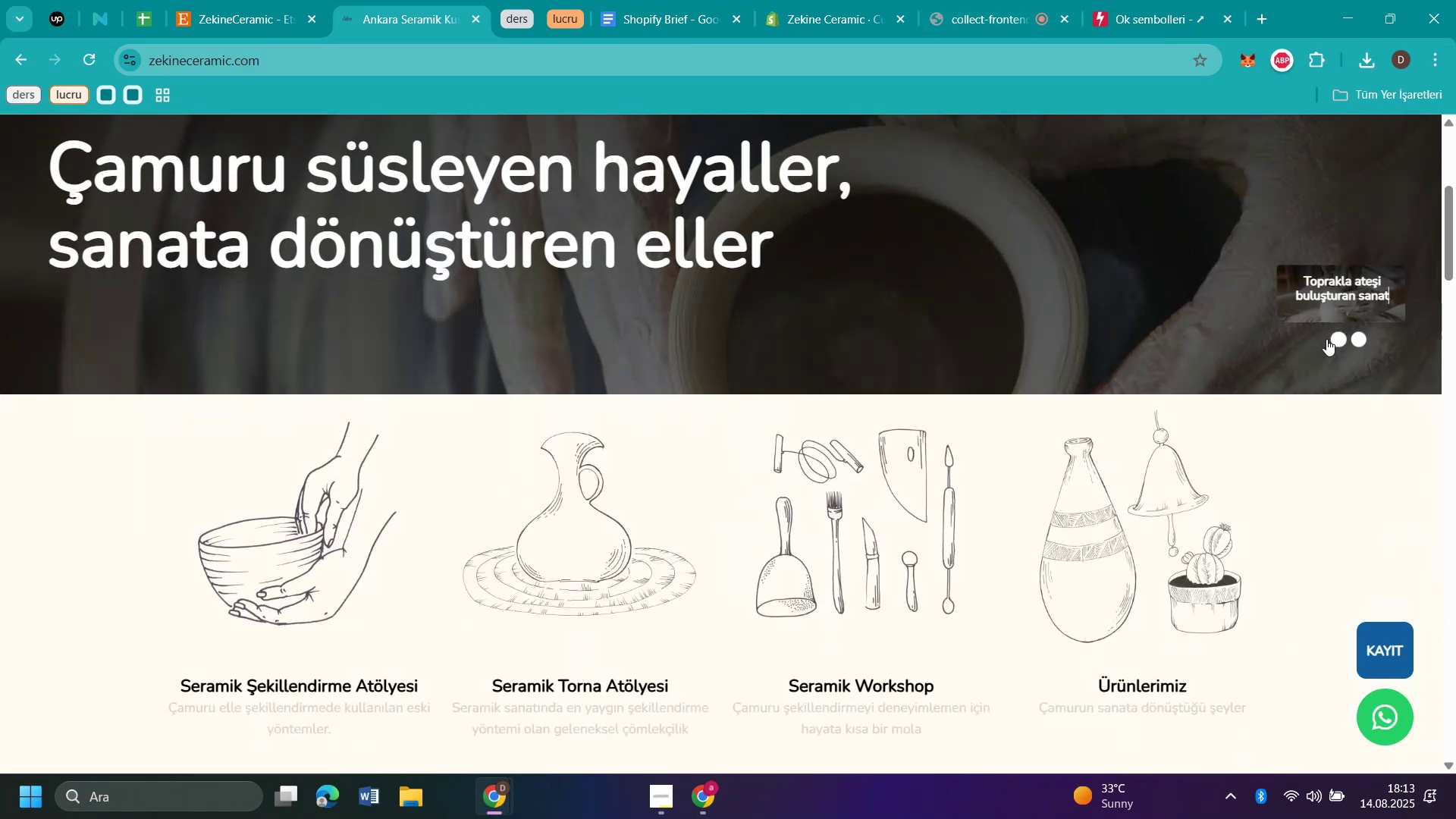 
scroll: coordinate [1020, 274], scroll_direction: down, amount: 28.0
 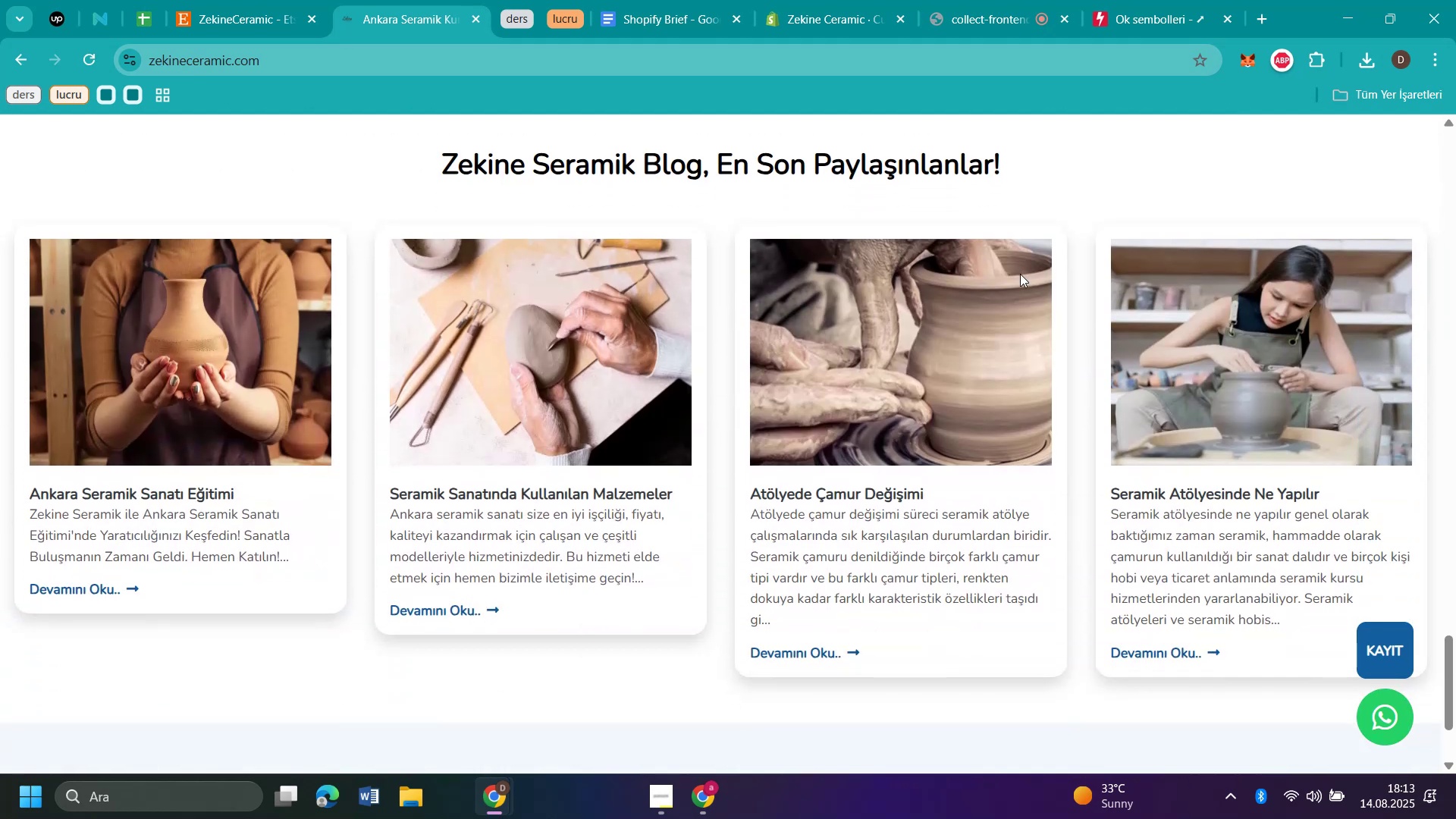 
scroll: coordinate [821, 266], scroll_direction: up, amount: 39.0
 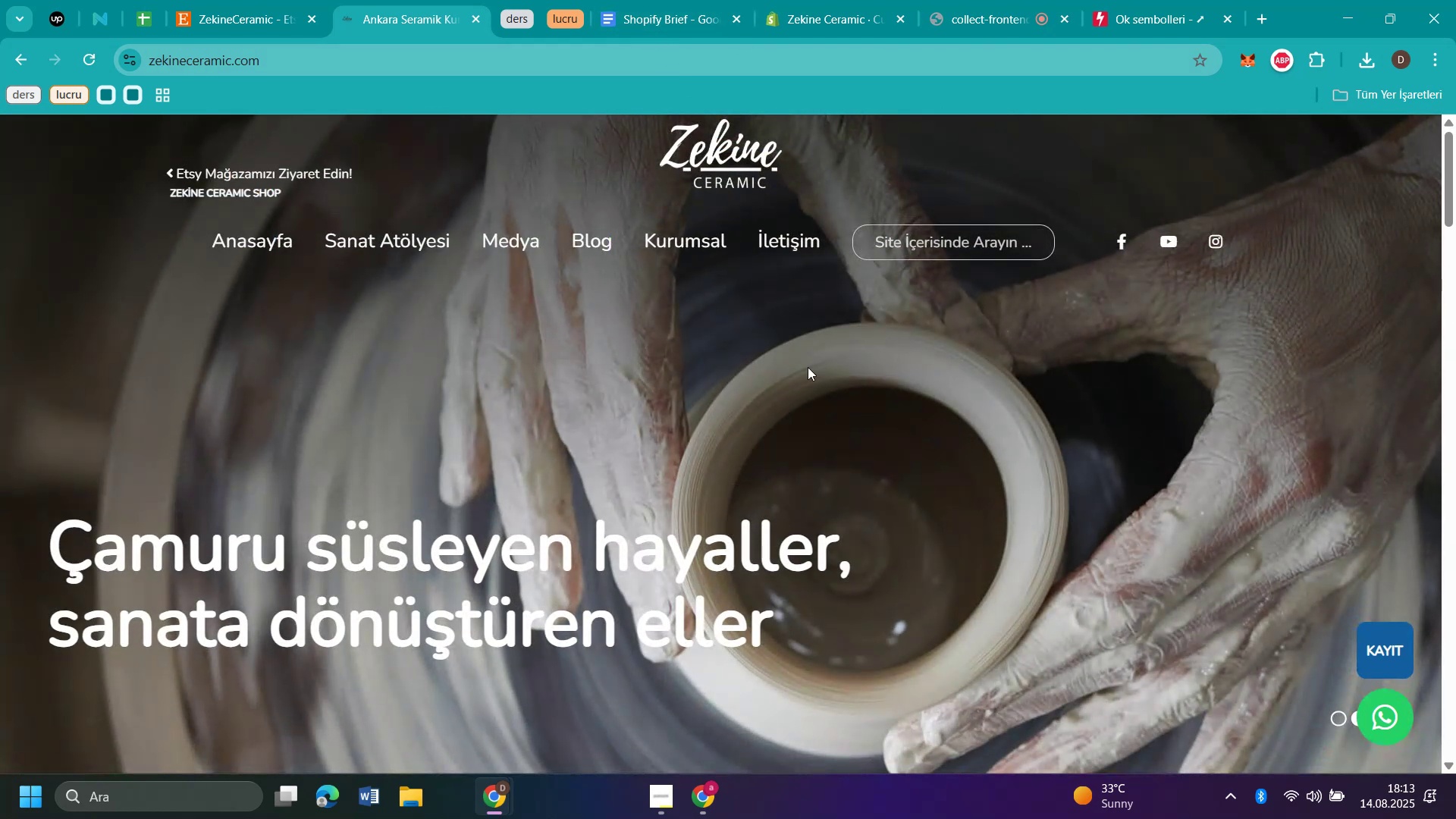 
scroll: coordinate [808, 367], scroll_direction: down, amount: 1.0
 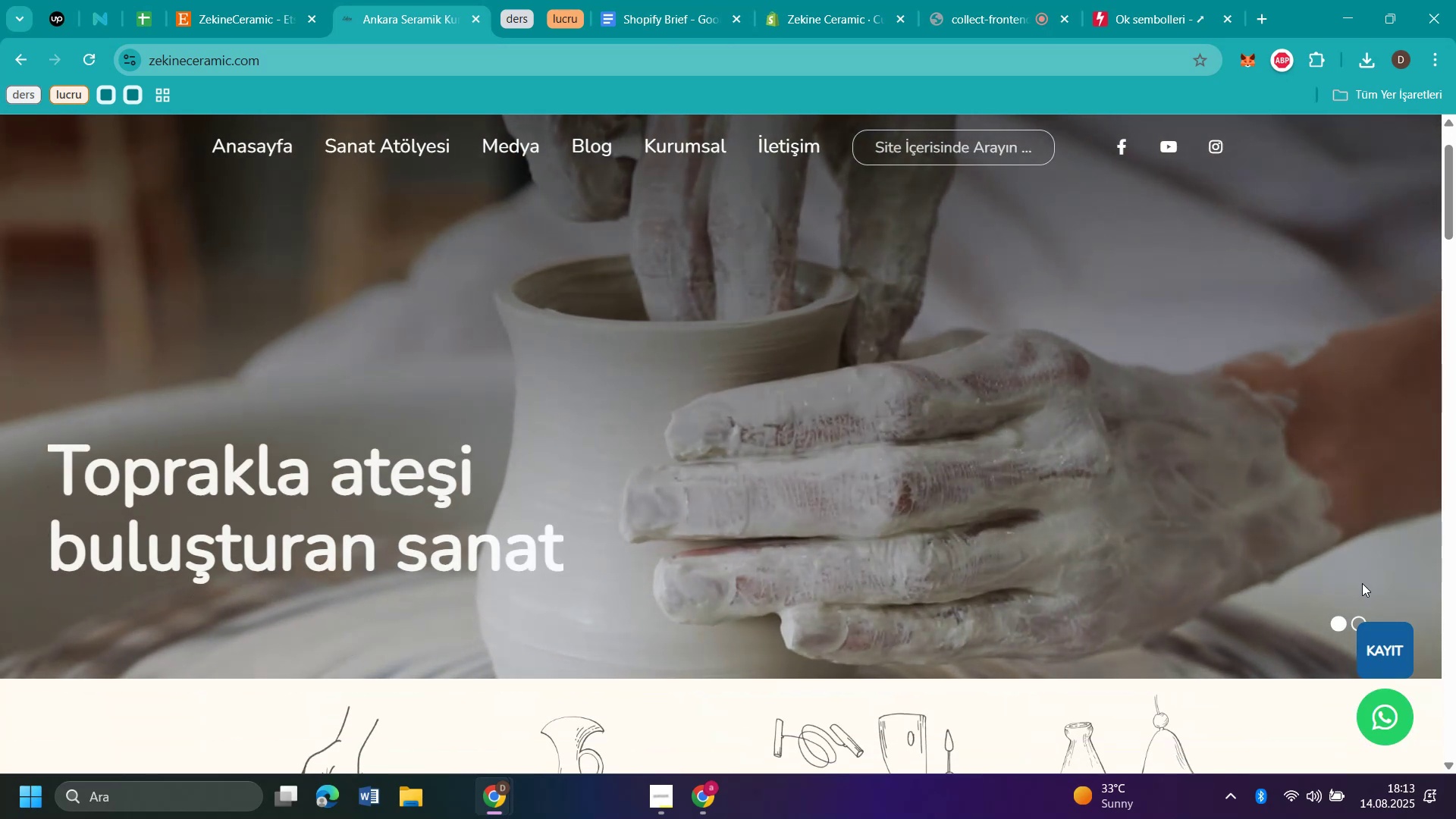 
left_click([1359, 619])
 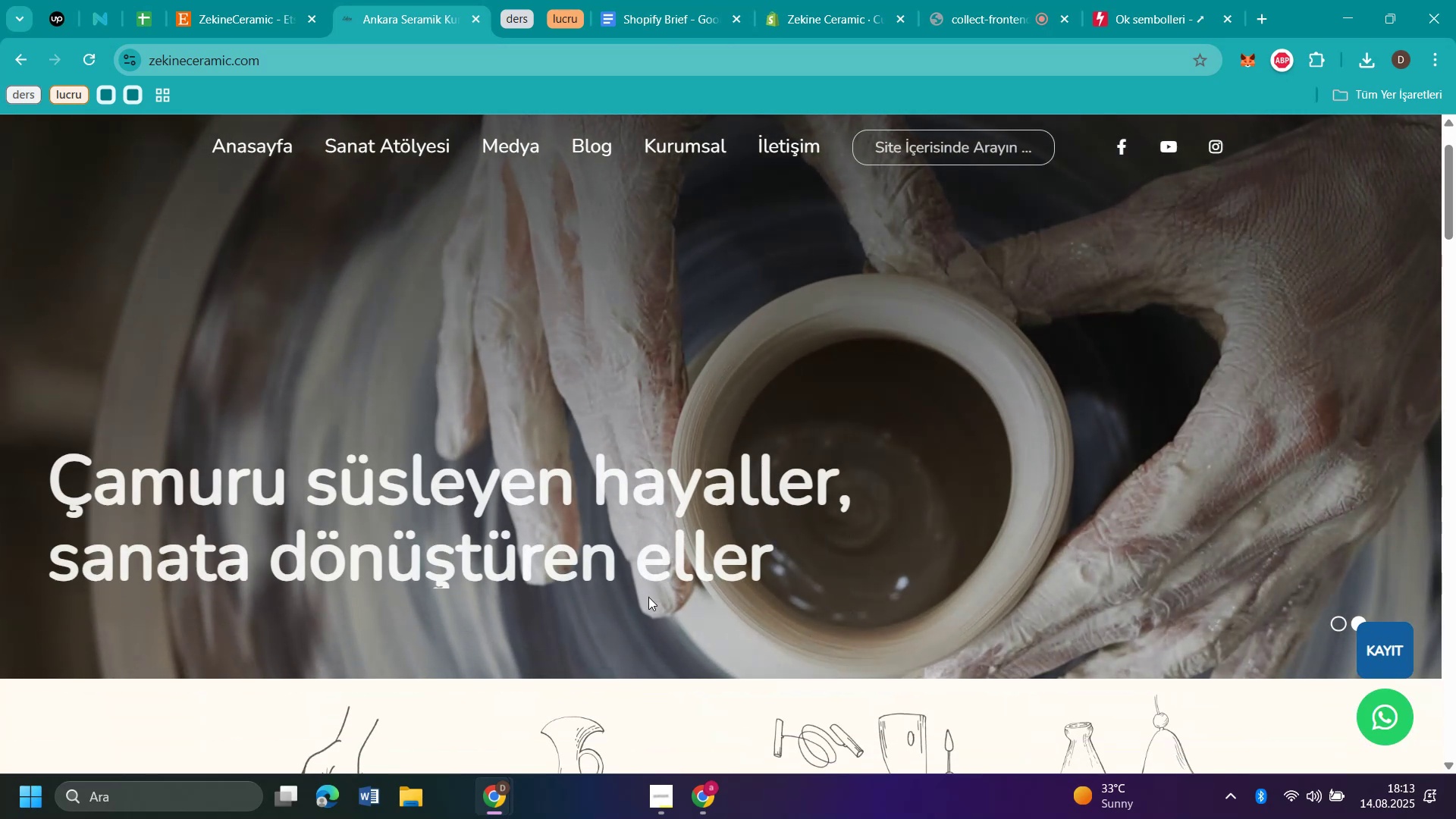 
left_click_drag(start_coordinate=[764, 545], to_coordinate=[11, 409])
 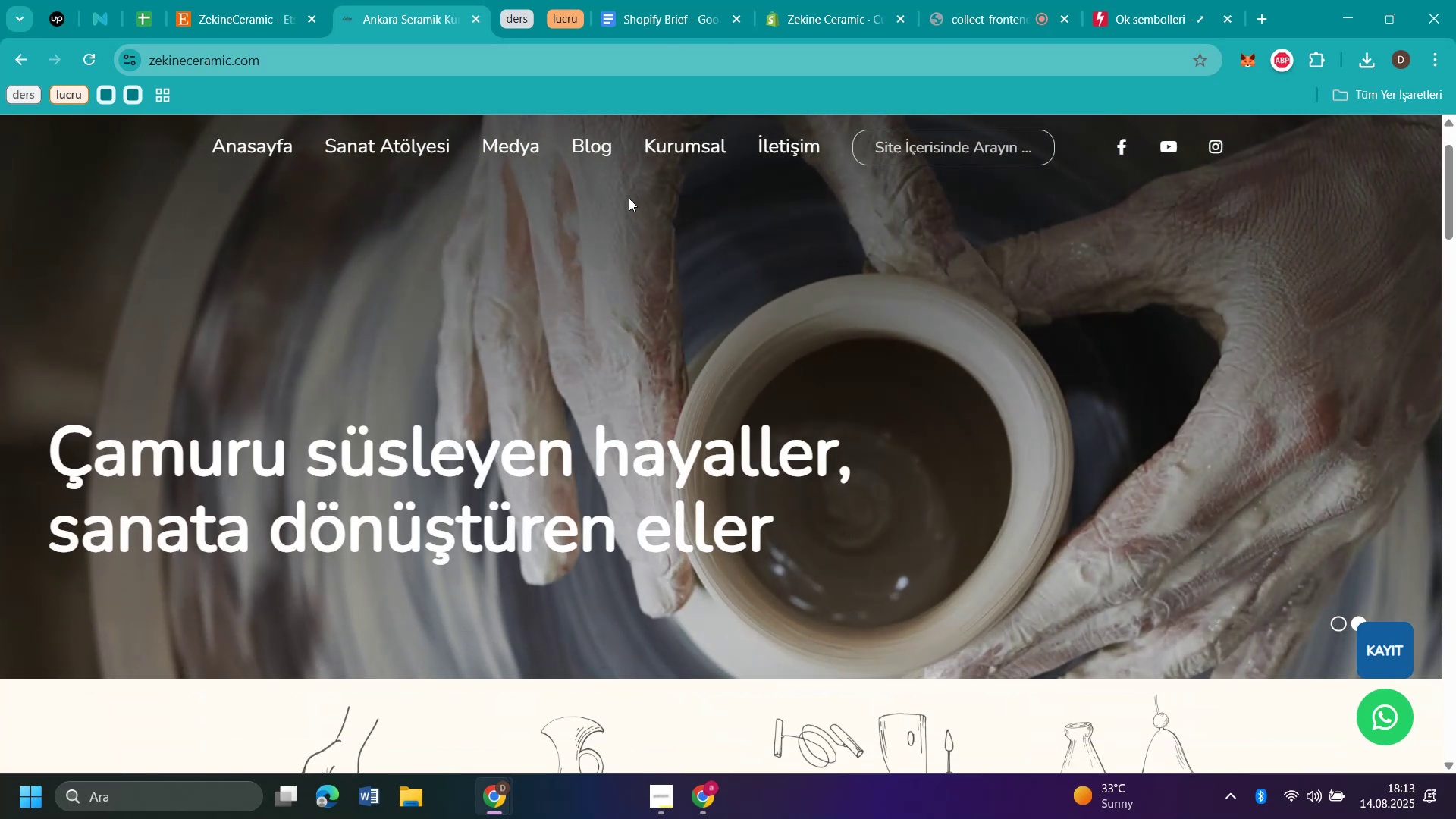 
scroll: coordinate [1081, 420], scroll_direction: up, amount: 2.0
 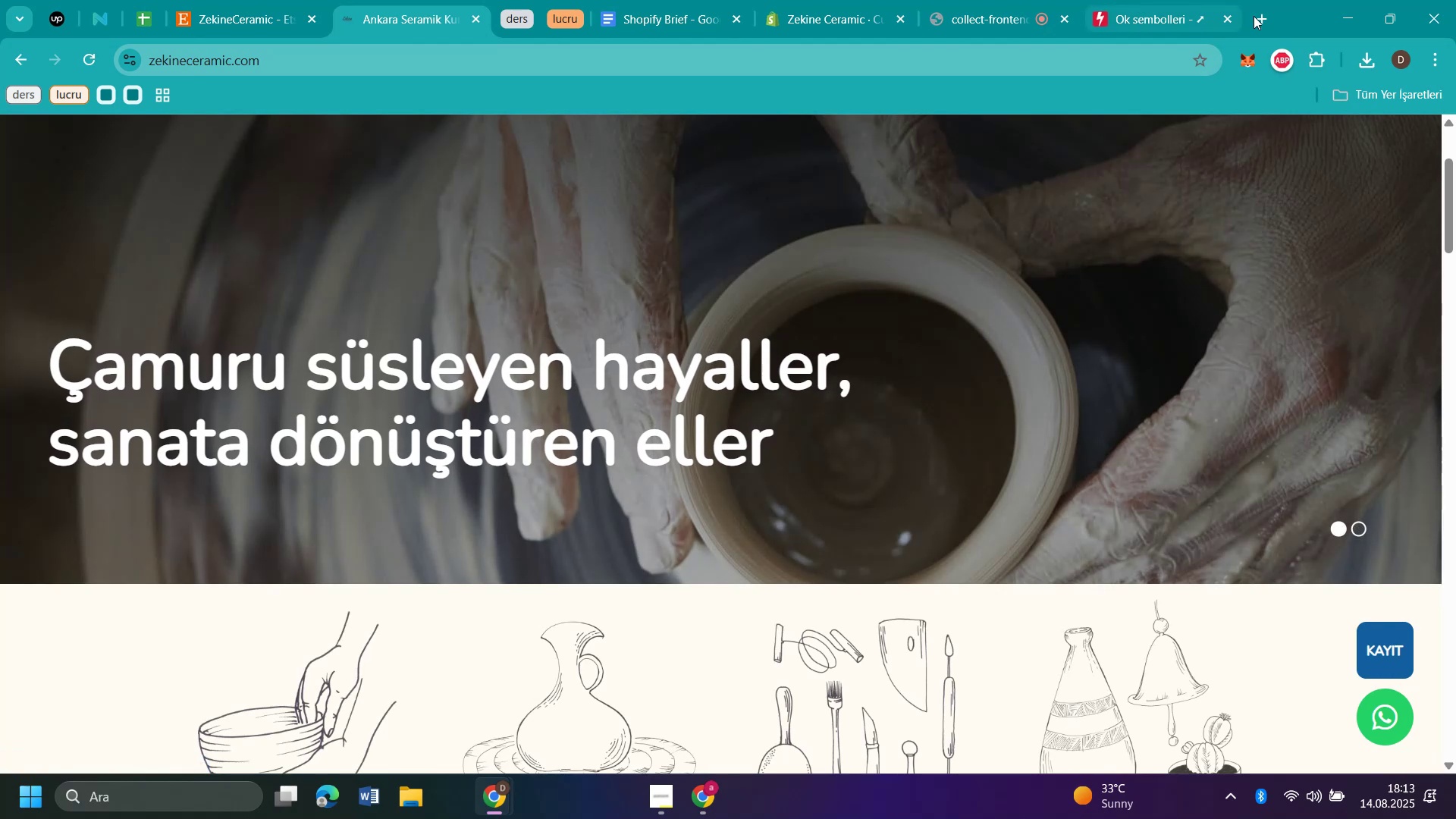 
left_click([1263, 17])
 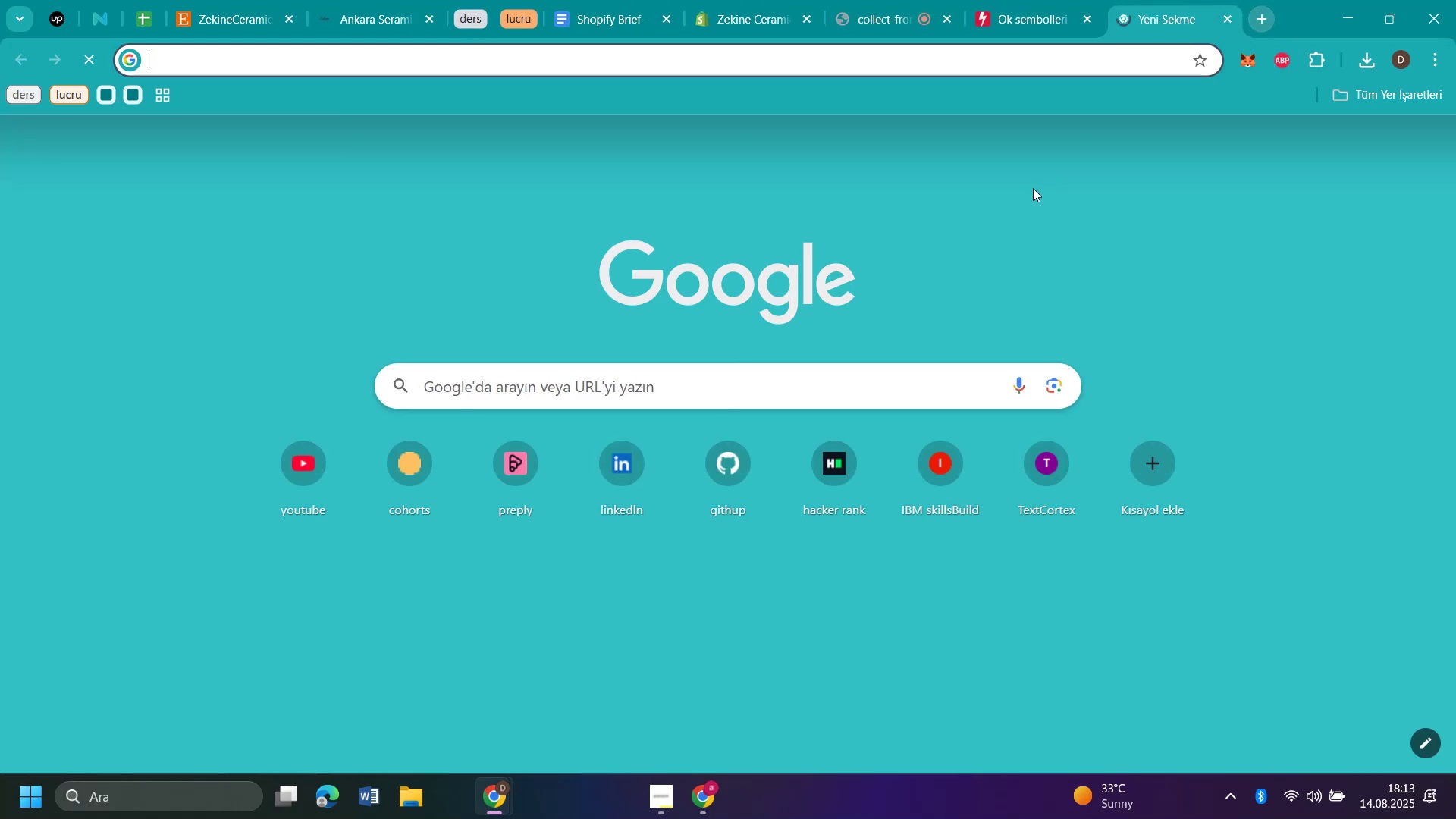 
type('ng)
 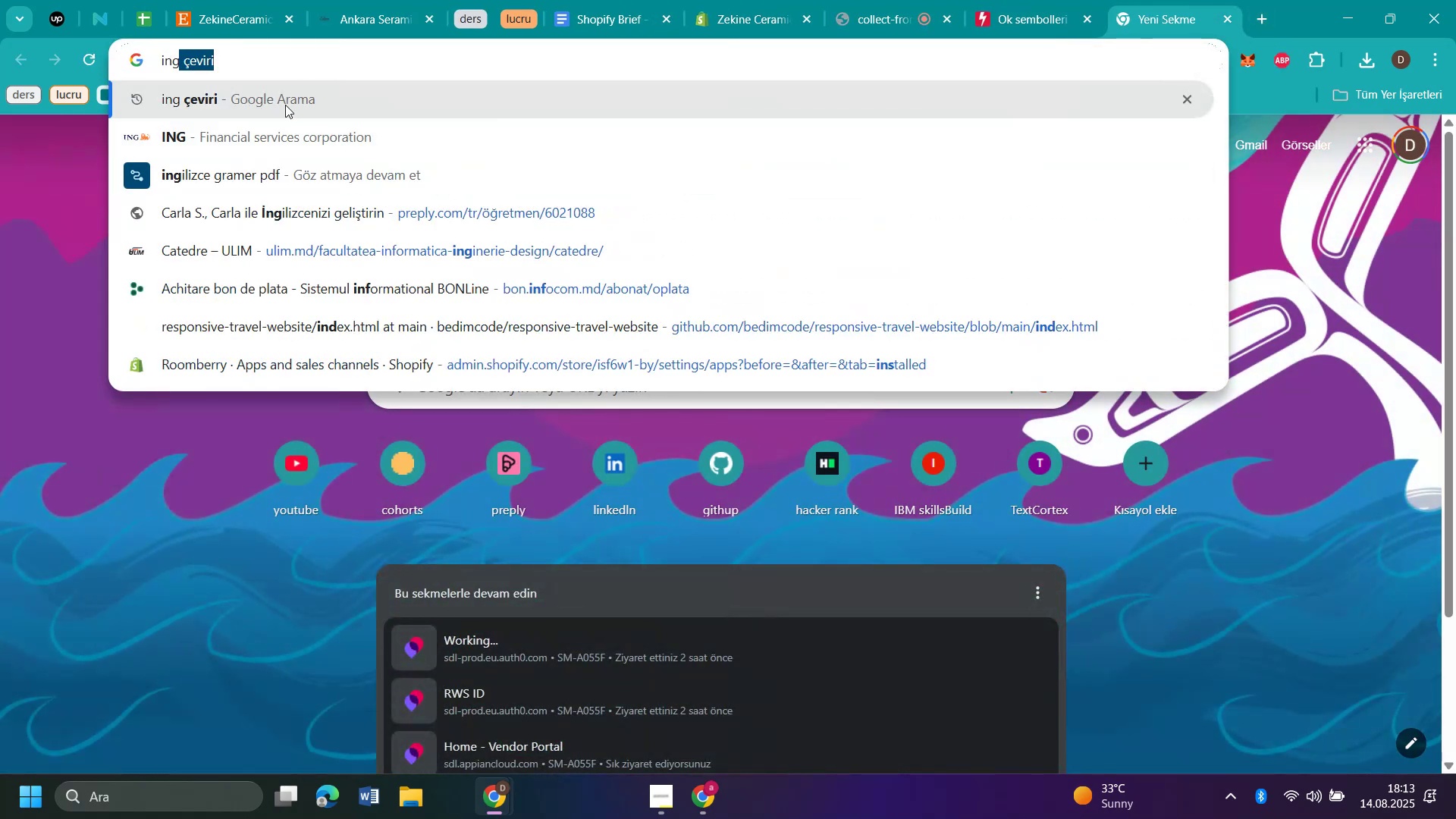 
left_click([285, 106])
 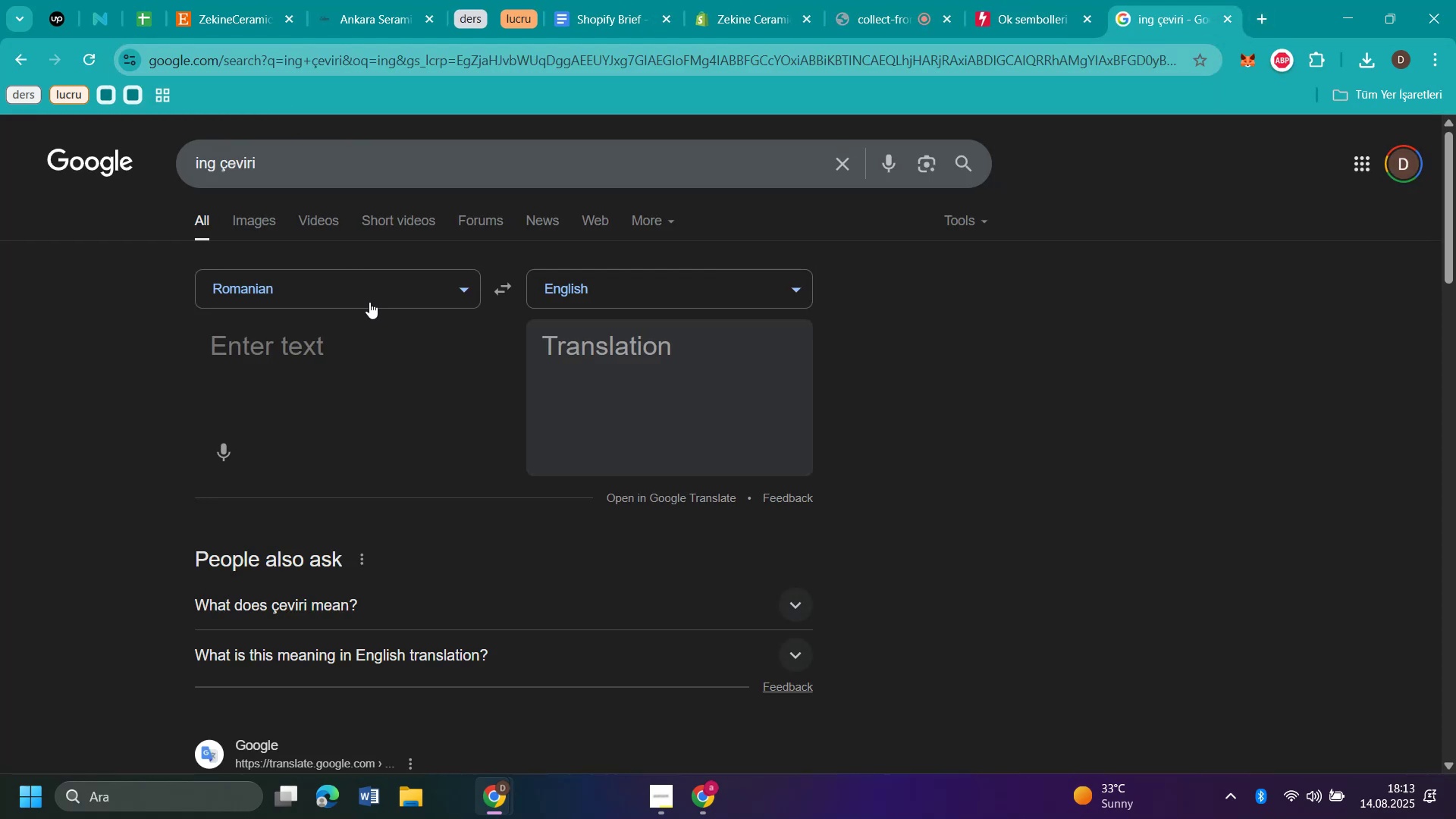 
left_click([344, 296])
 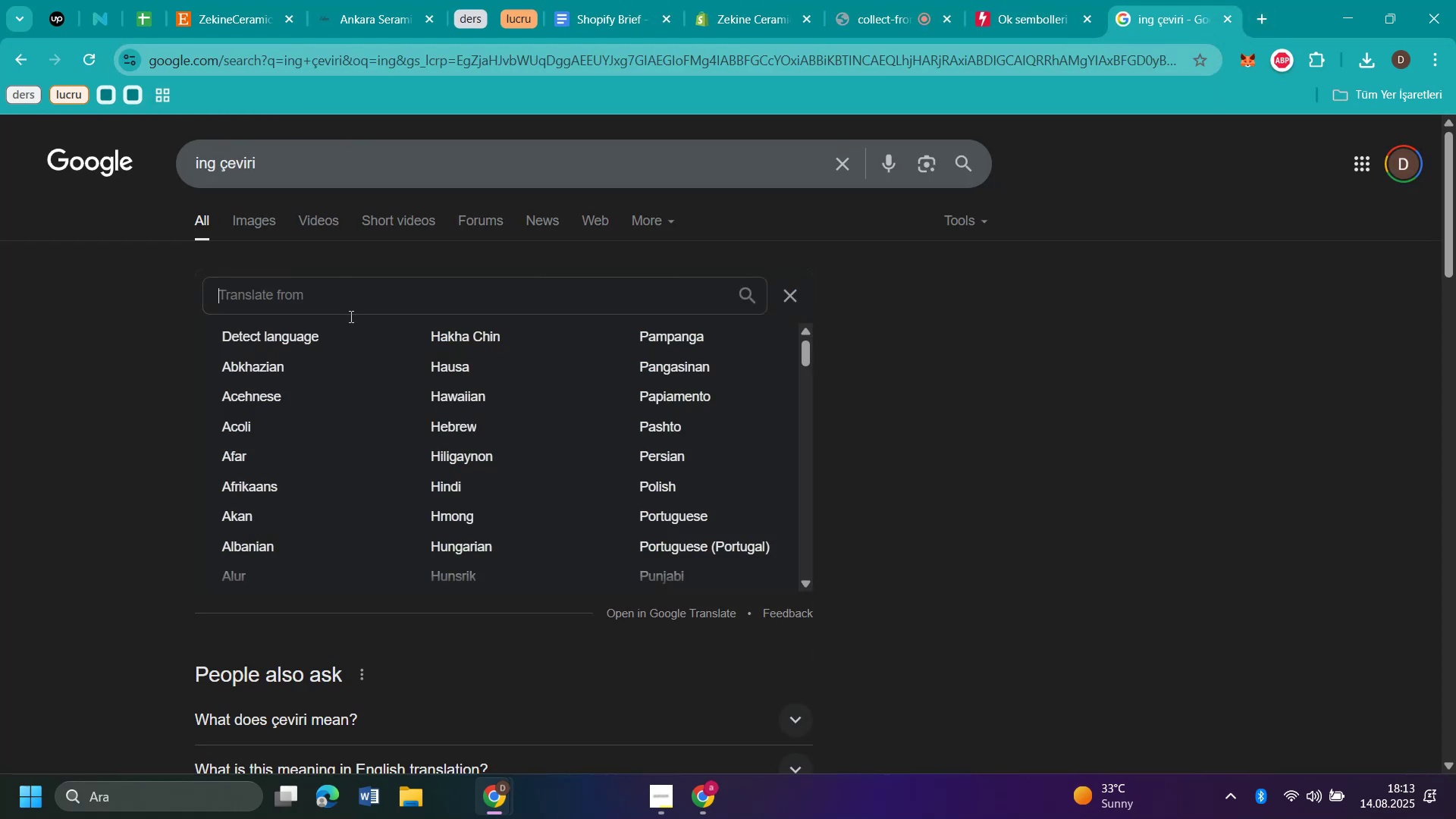 
scroll: coordinate [487, 419], scroll_direction: down, amount: 16.0
 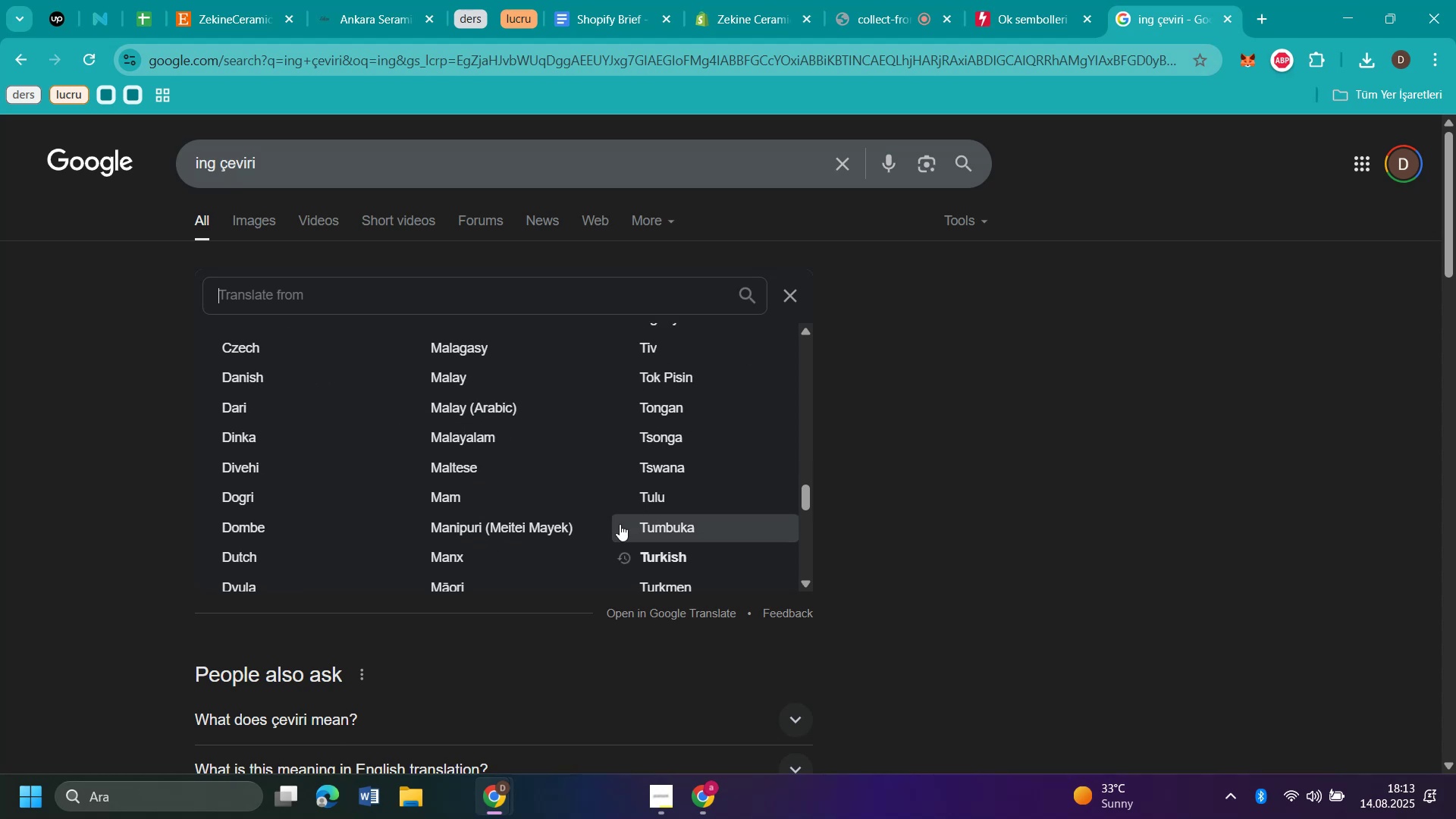 
left_click([645, 553])
 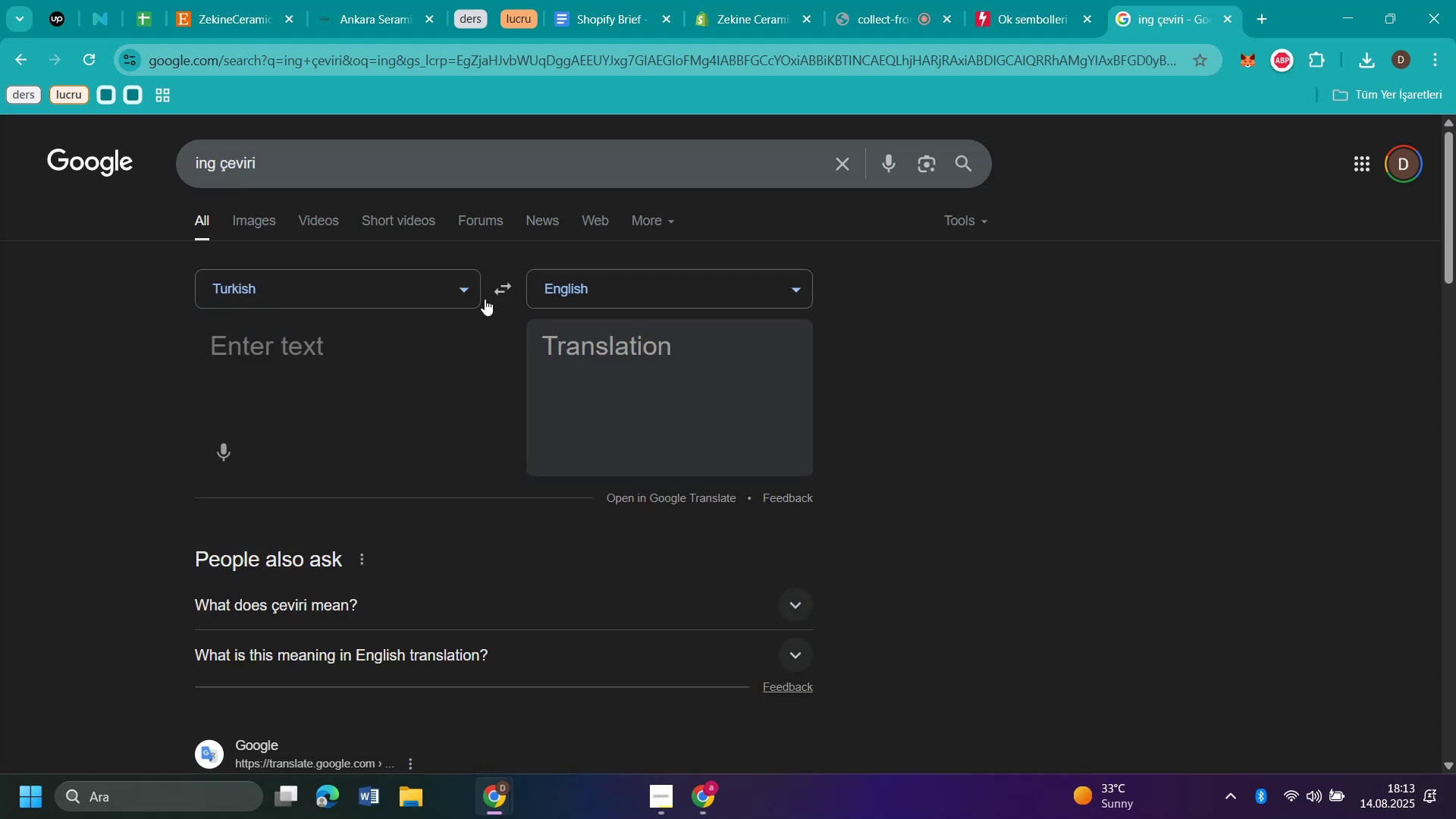 
left_click([356, 345])
 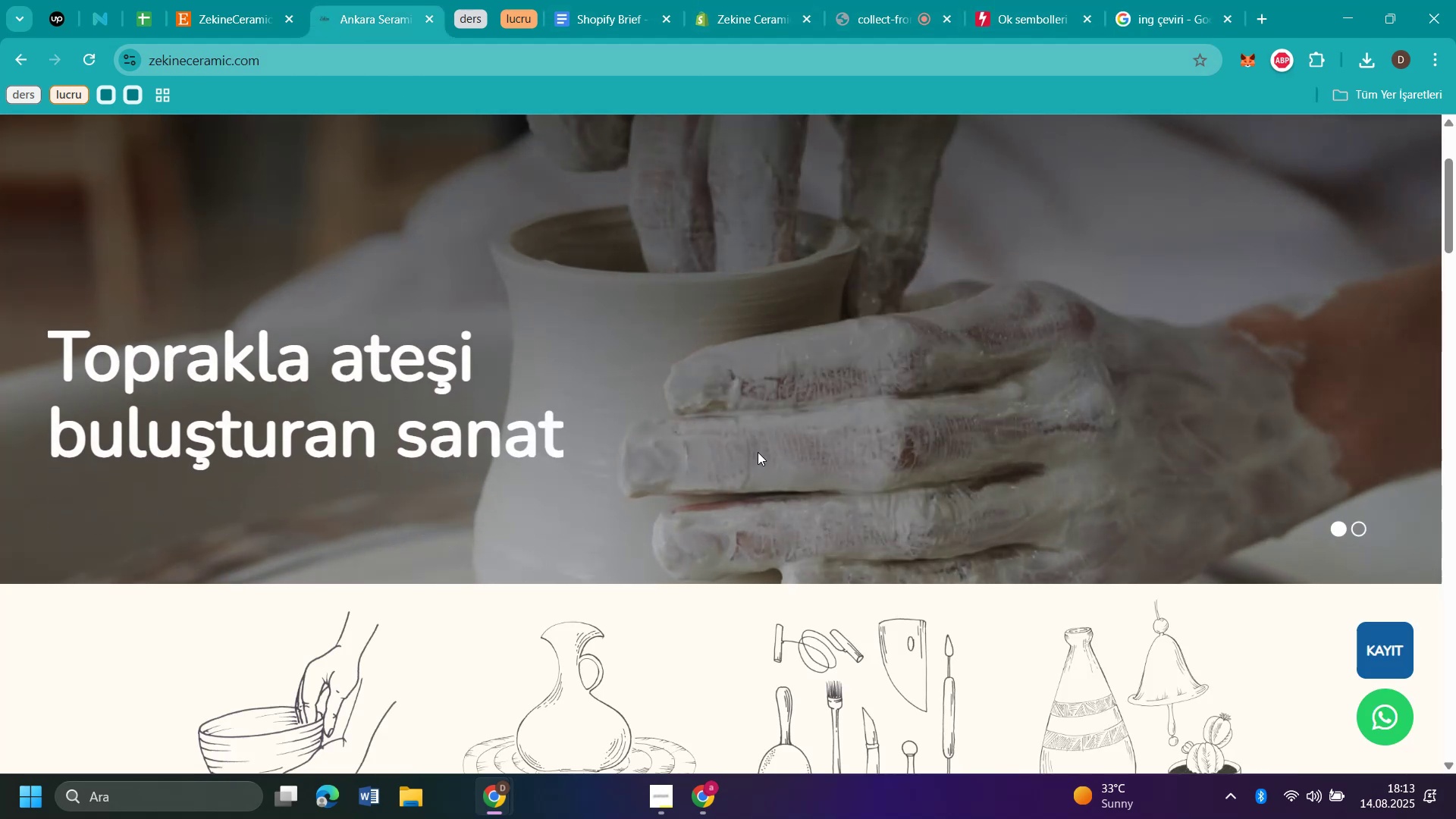 
wait(6.52)
 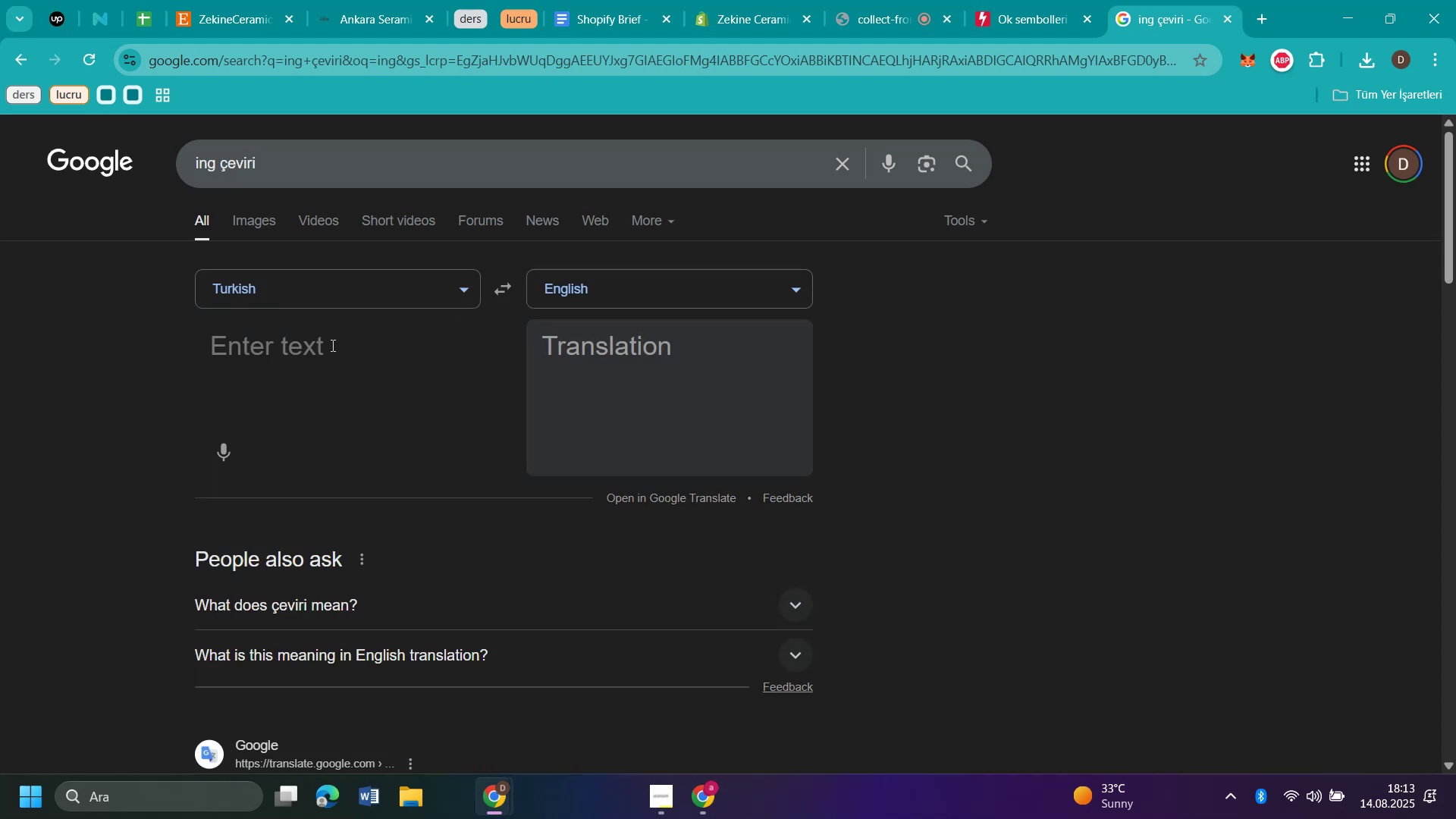 
left_click([1357, 531])
 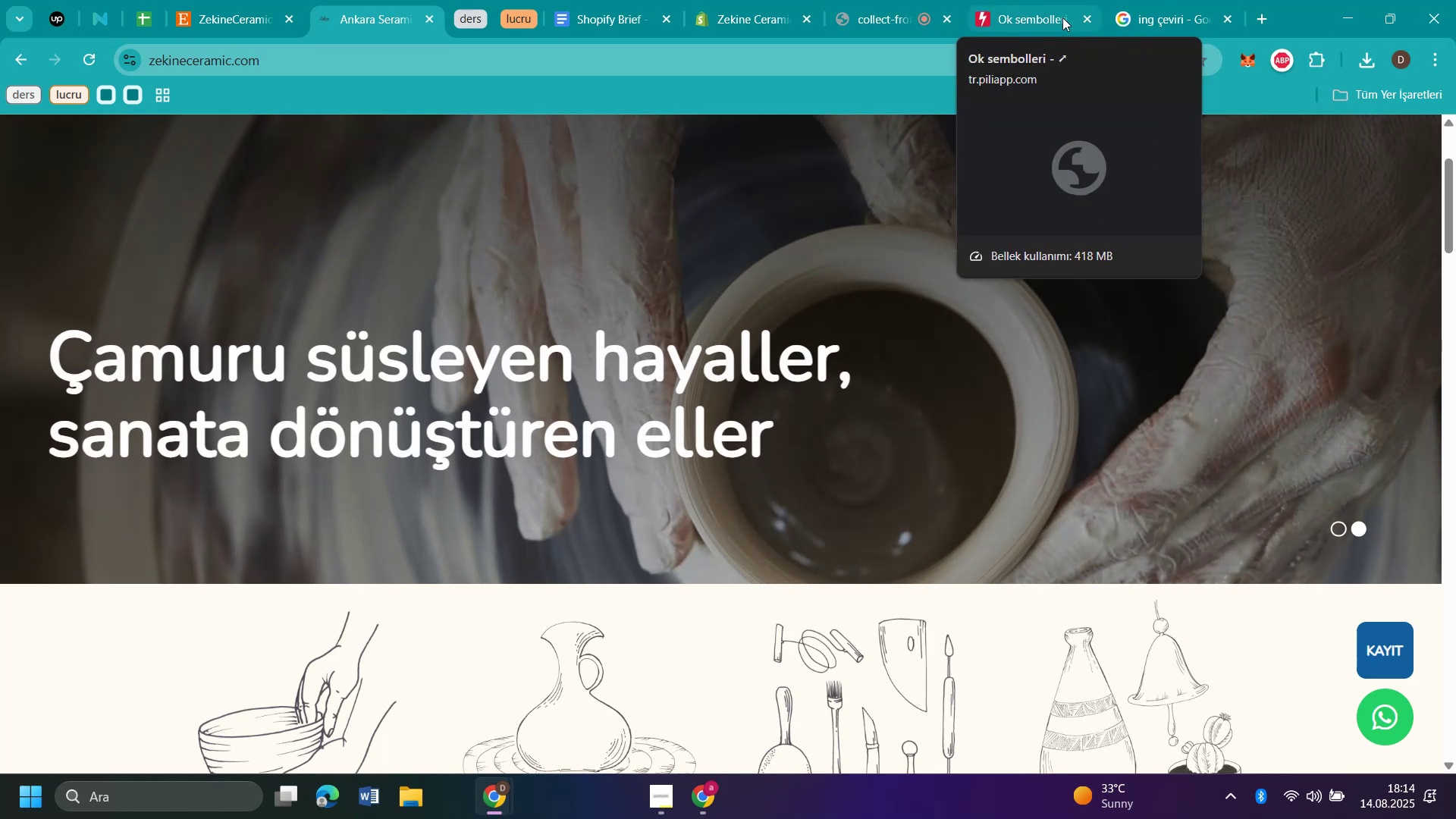 
wait(5.69)
 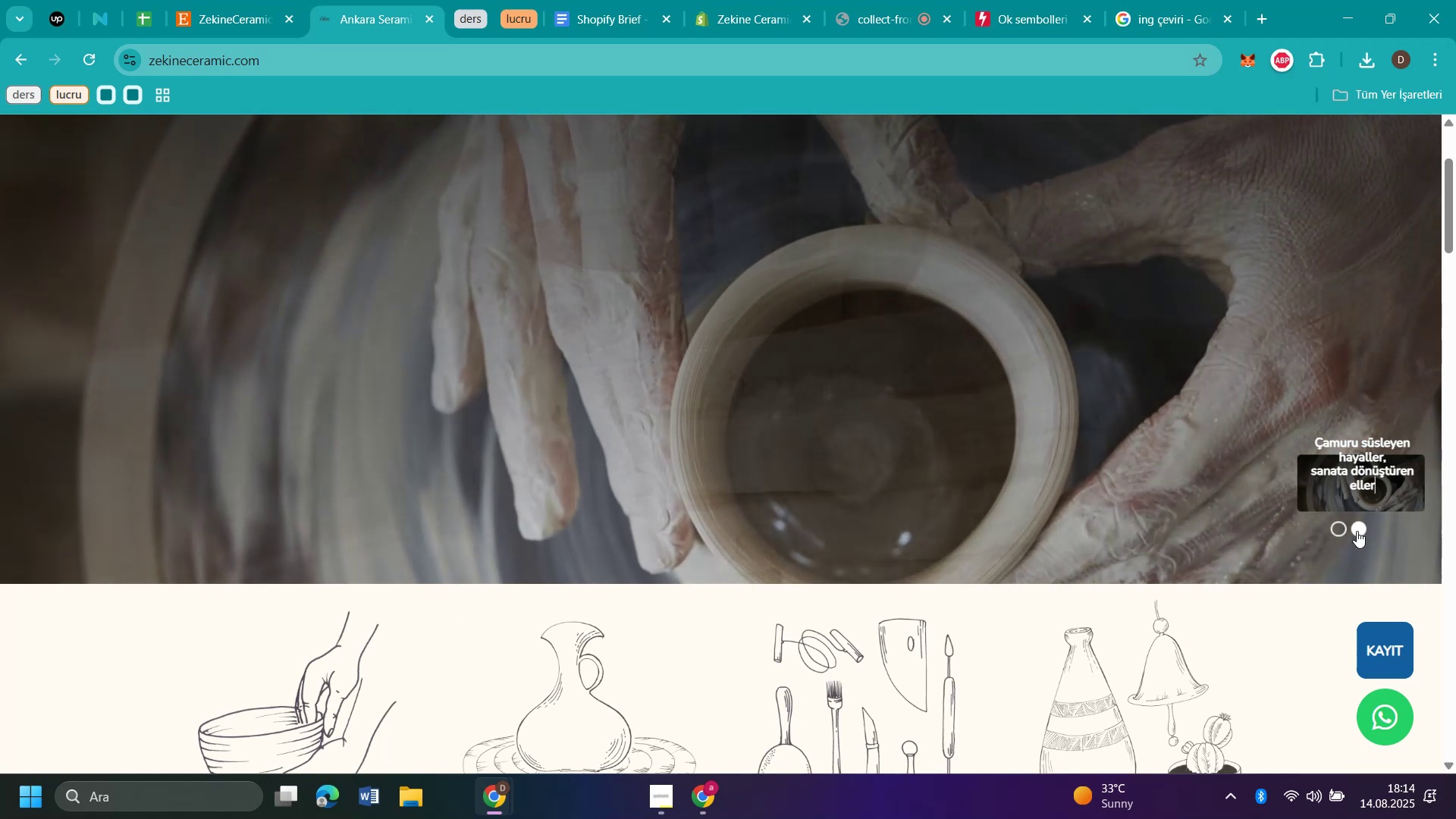 
left_click([1166, 18])
 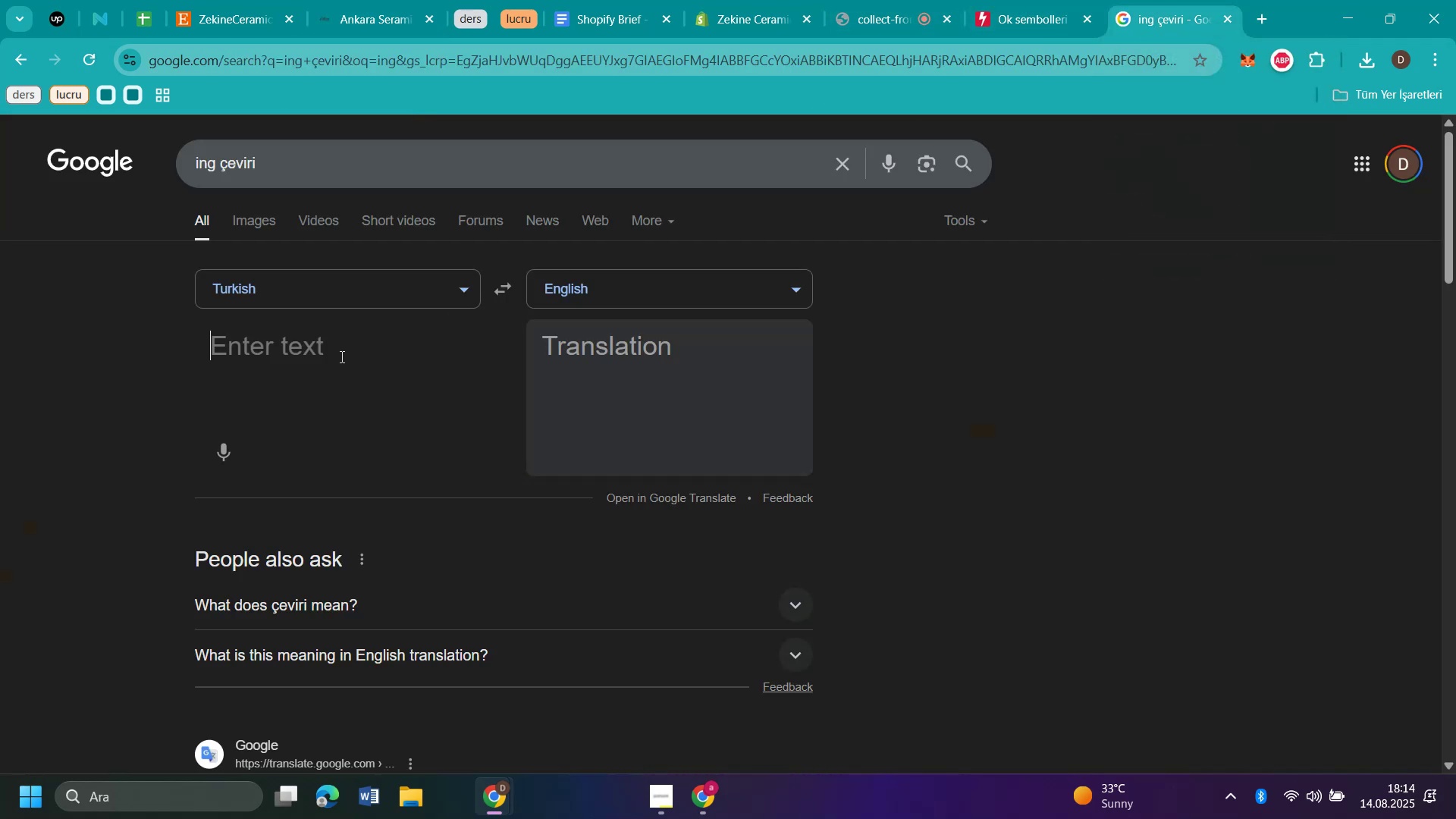 
type(\amuru s]sleyen hayaller, sanata d/n];t]ren eller)
 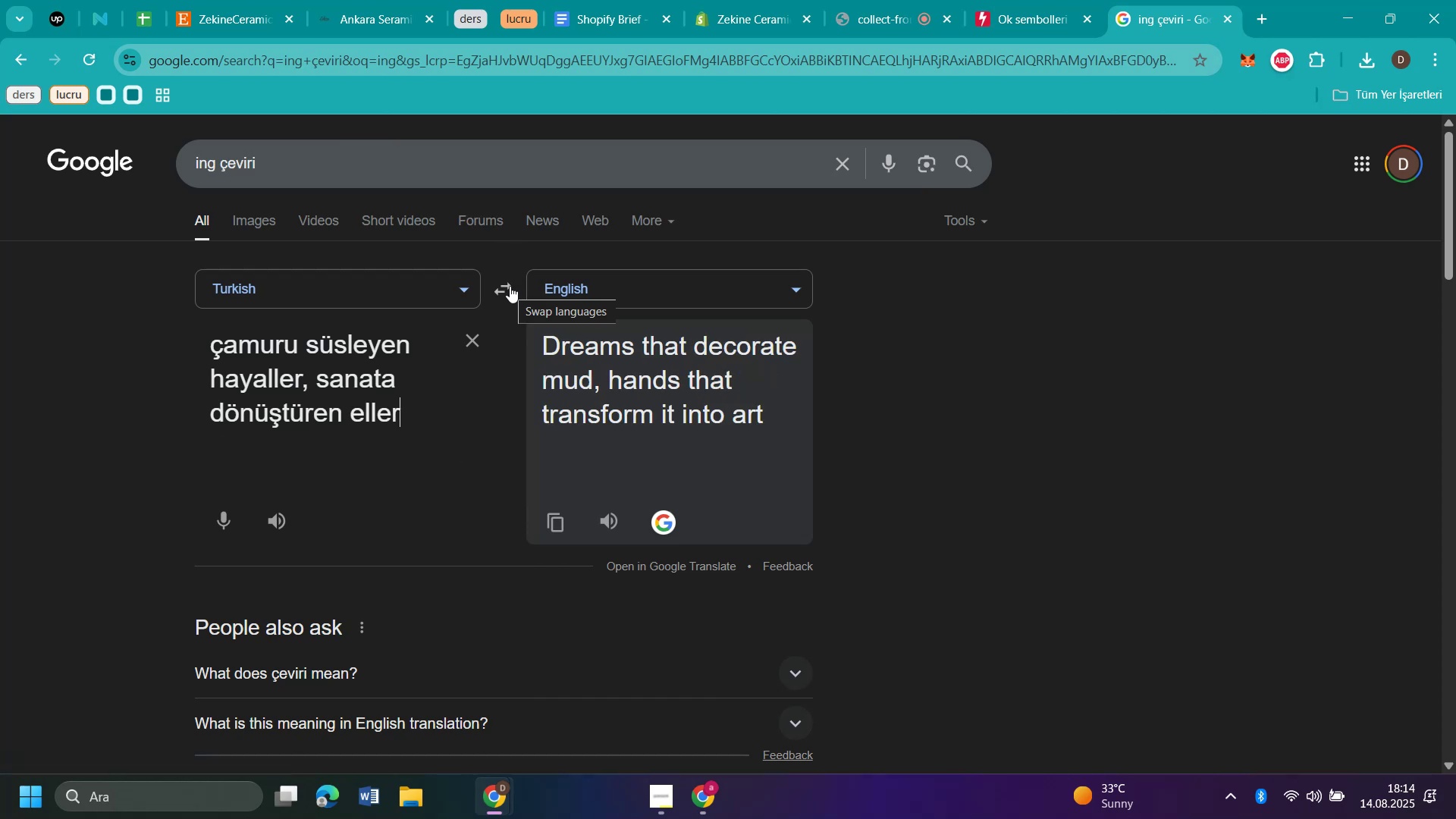 
left_click([510, 286])
 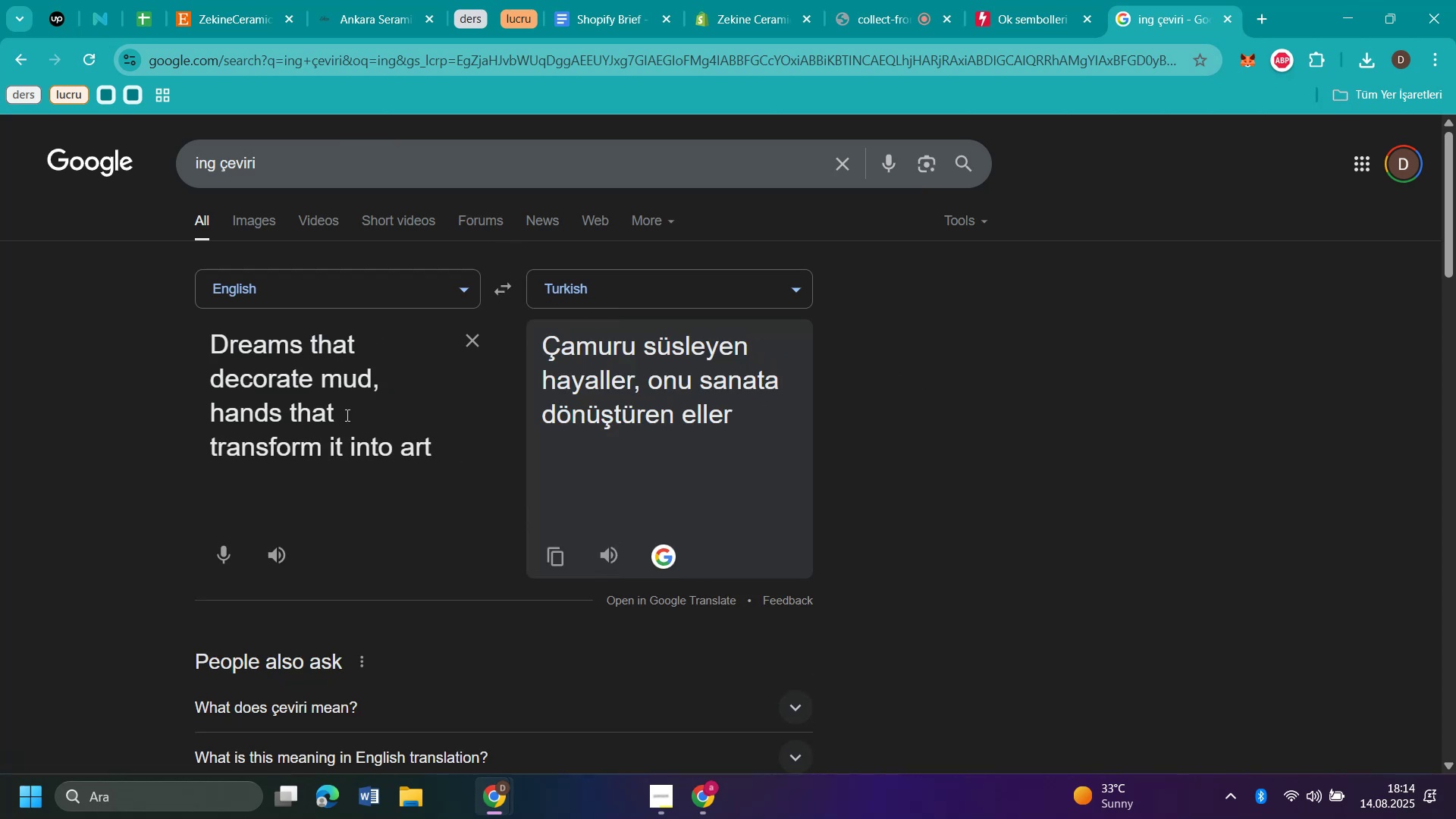 
left_click([328, 414])
 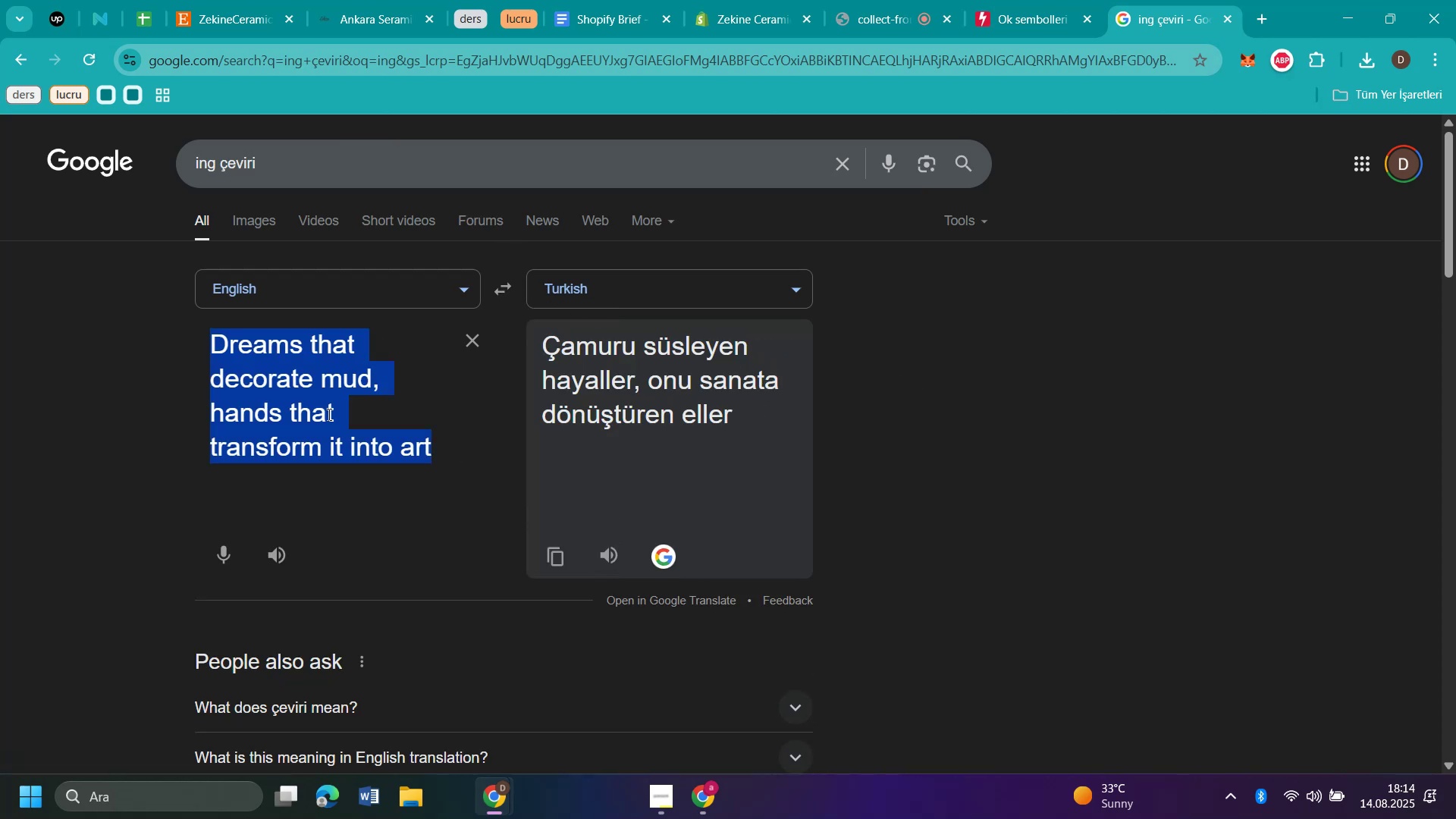 
key(Control+C)
 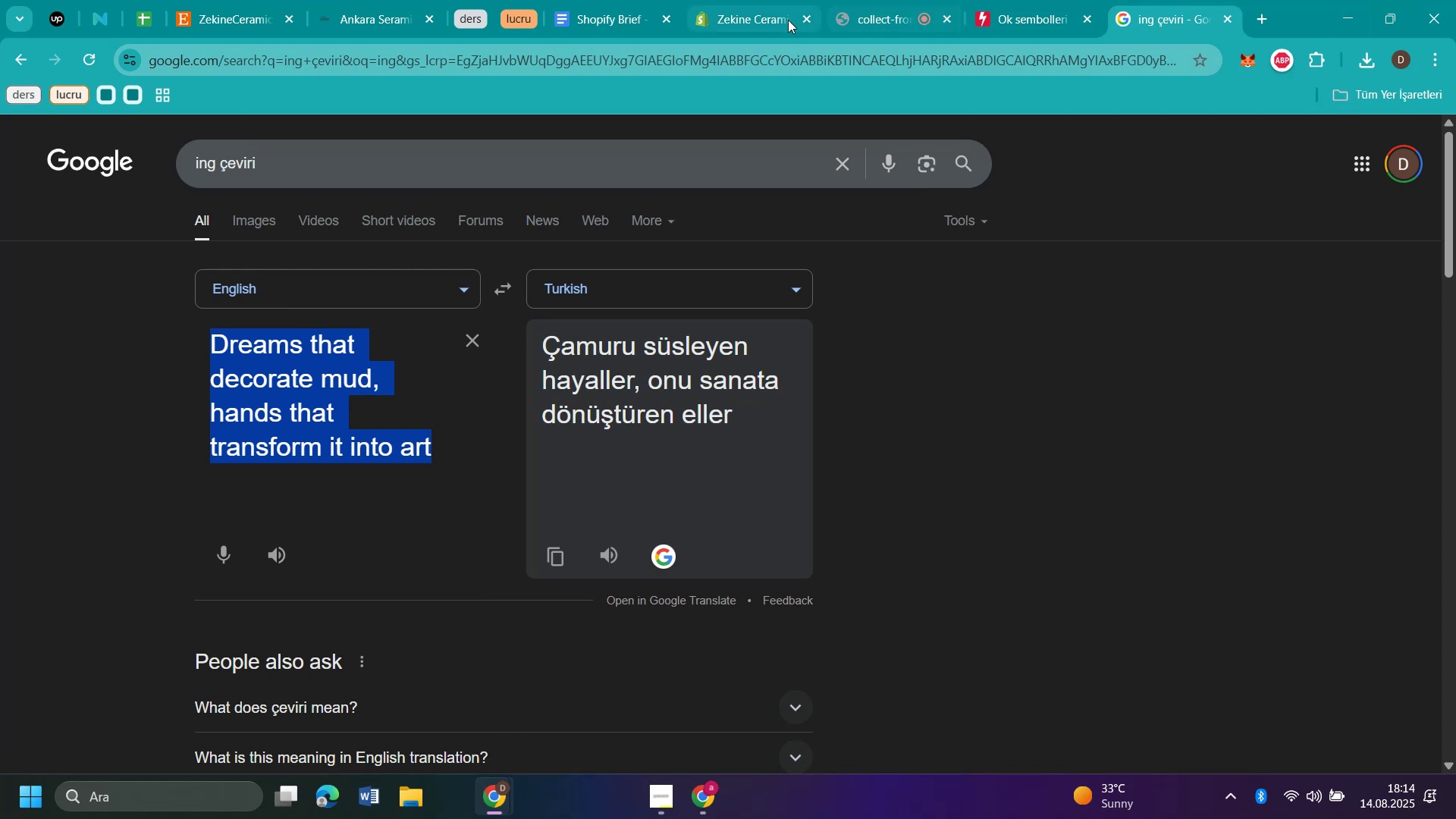 
left_click([727, 17])
 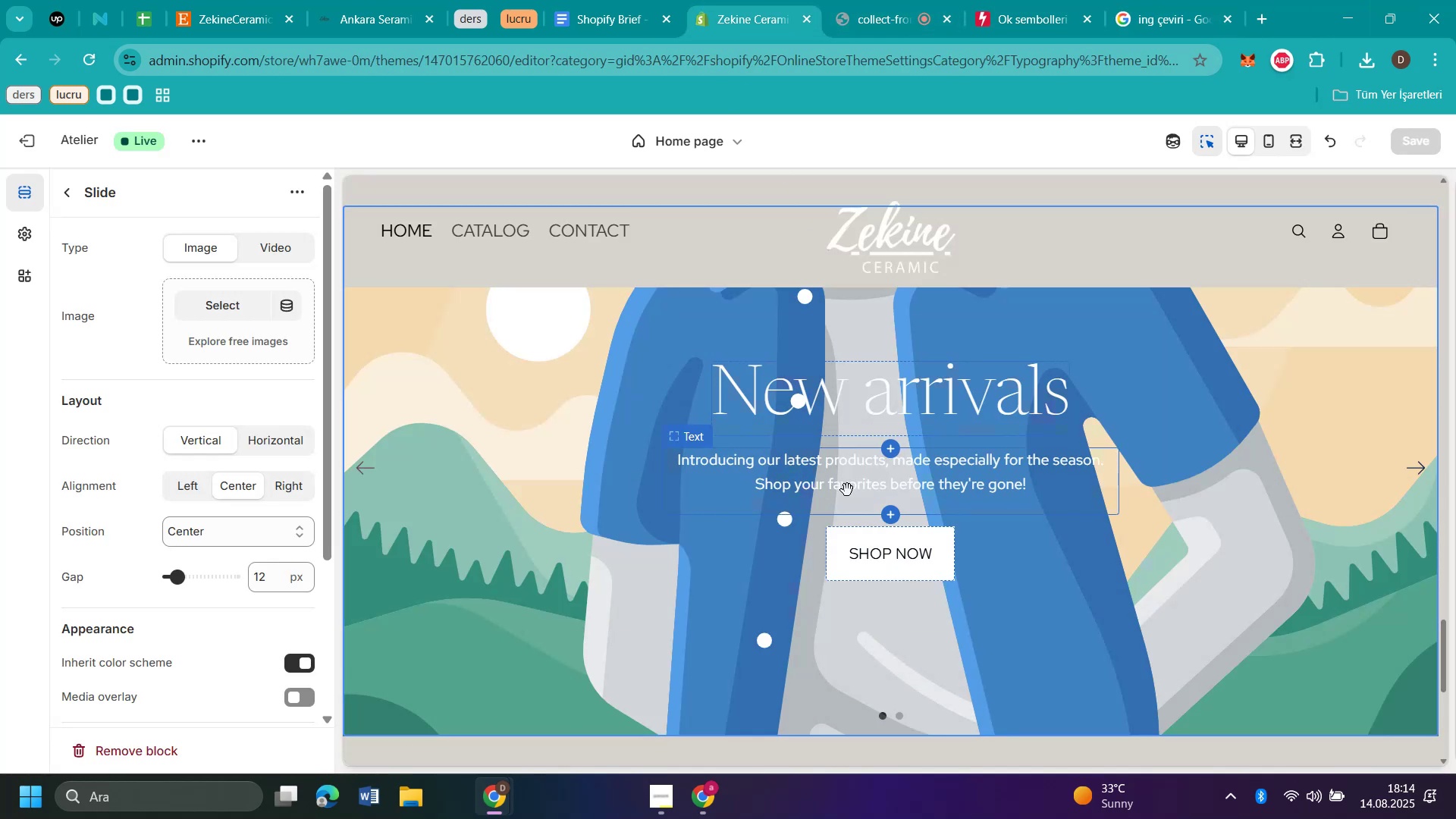 
left_click([863, 415])
 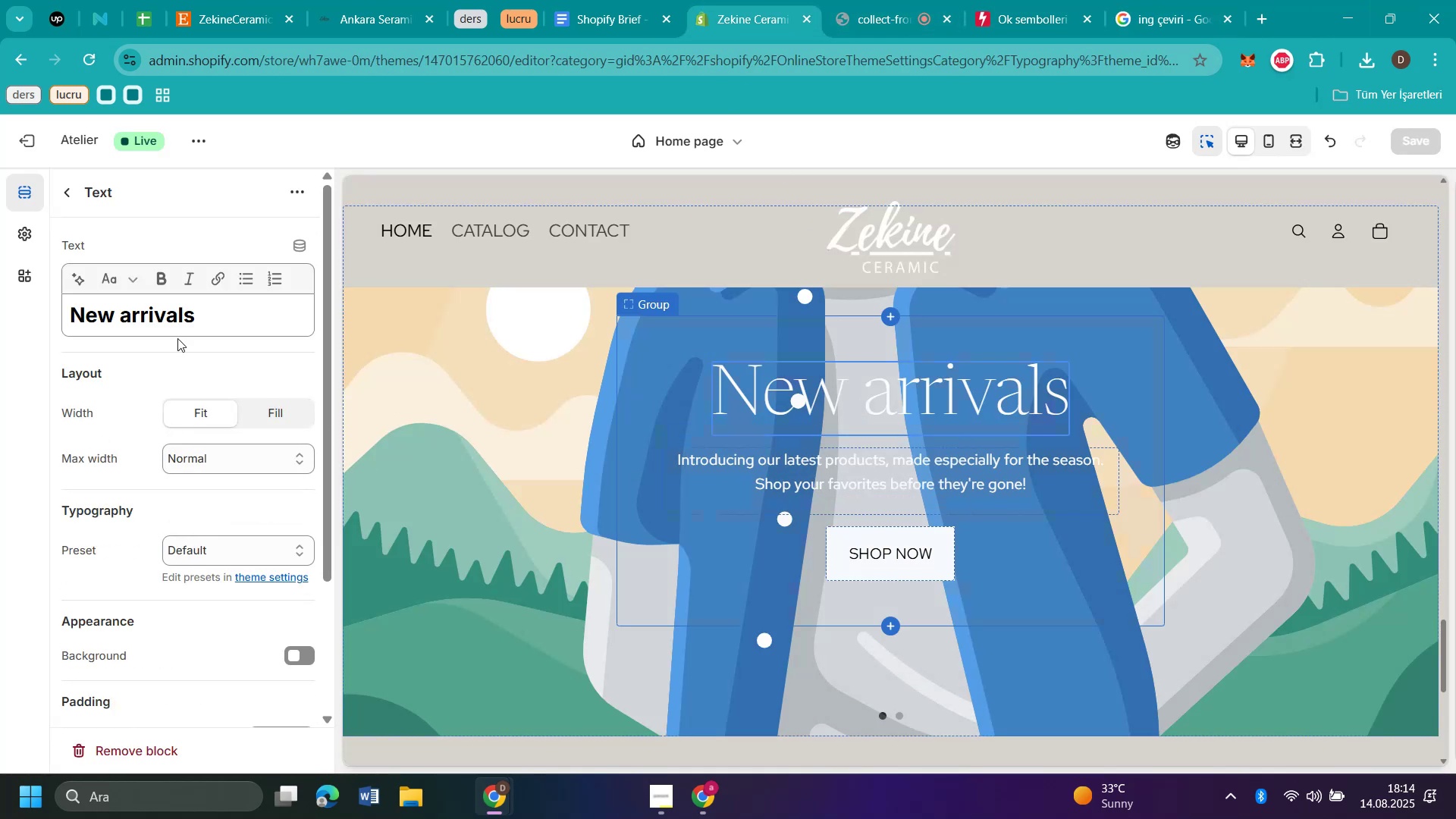 
left_click_drag(start_coordinate=[204, 315], to_coordinate=[0, 299])
 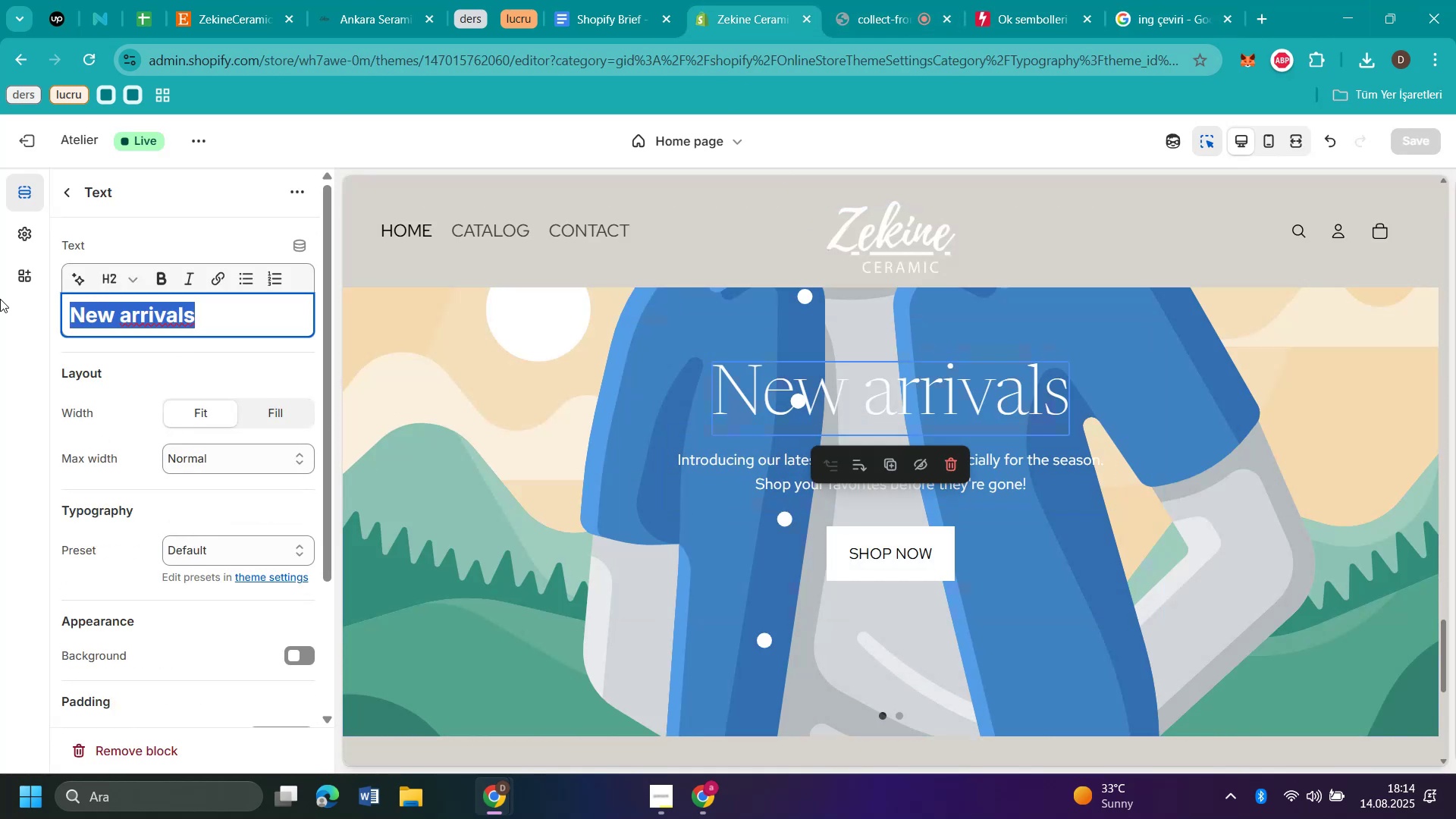 
key(Control+V)
 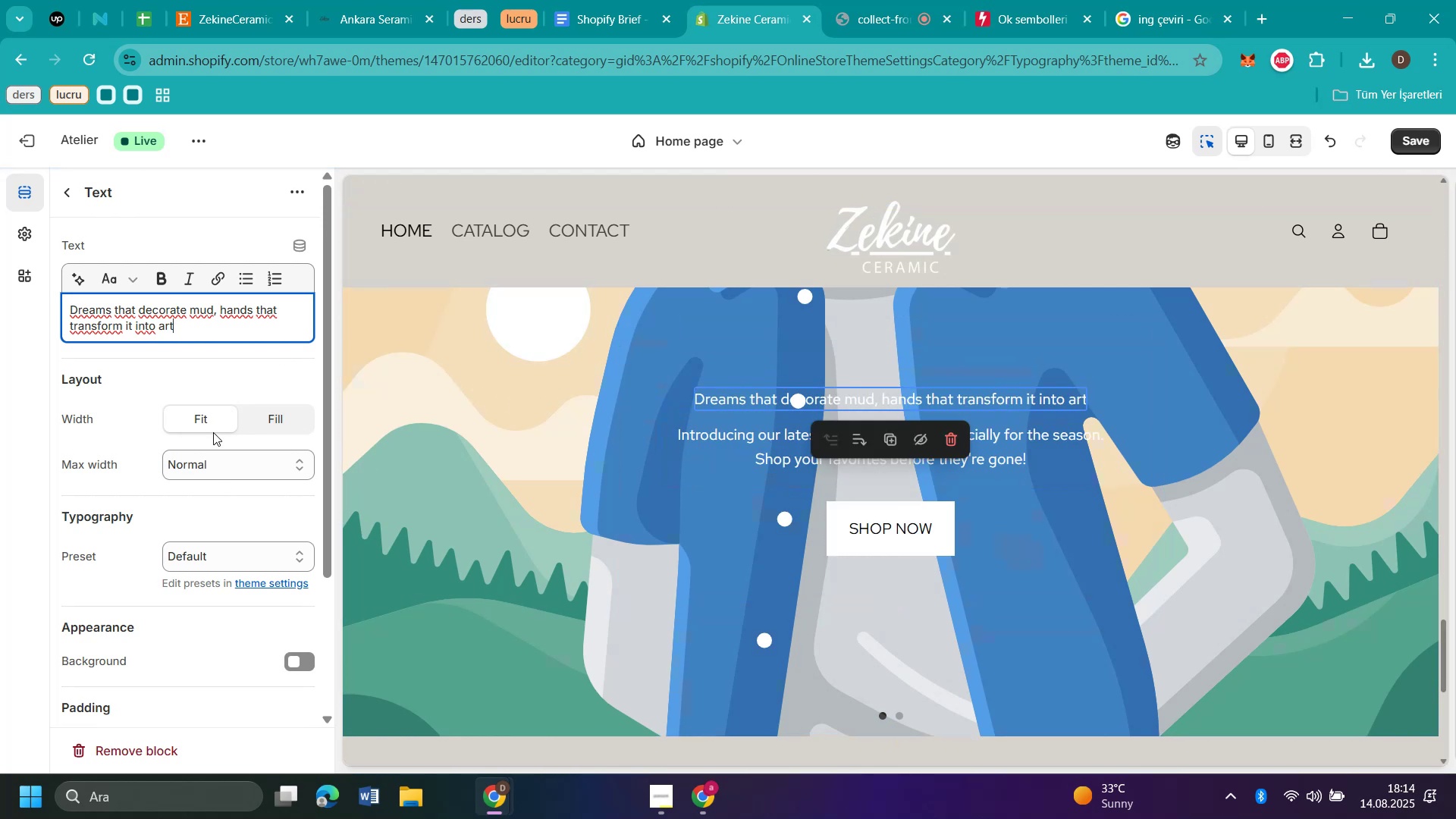 
left_click([102, 281])
 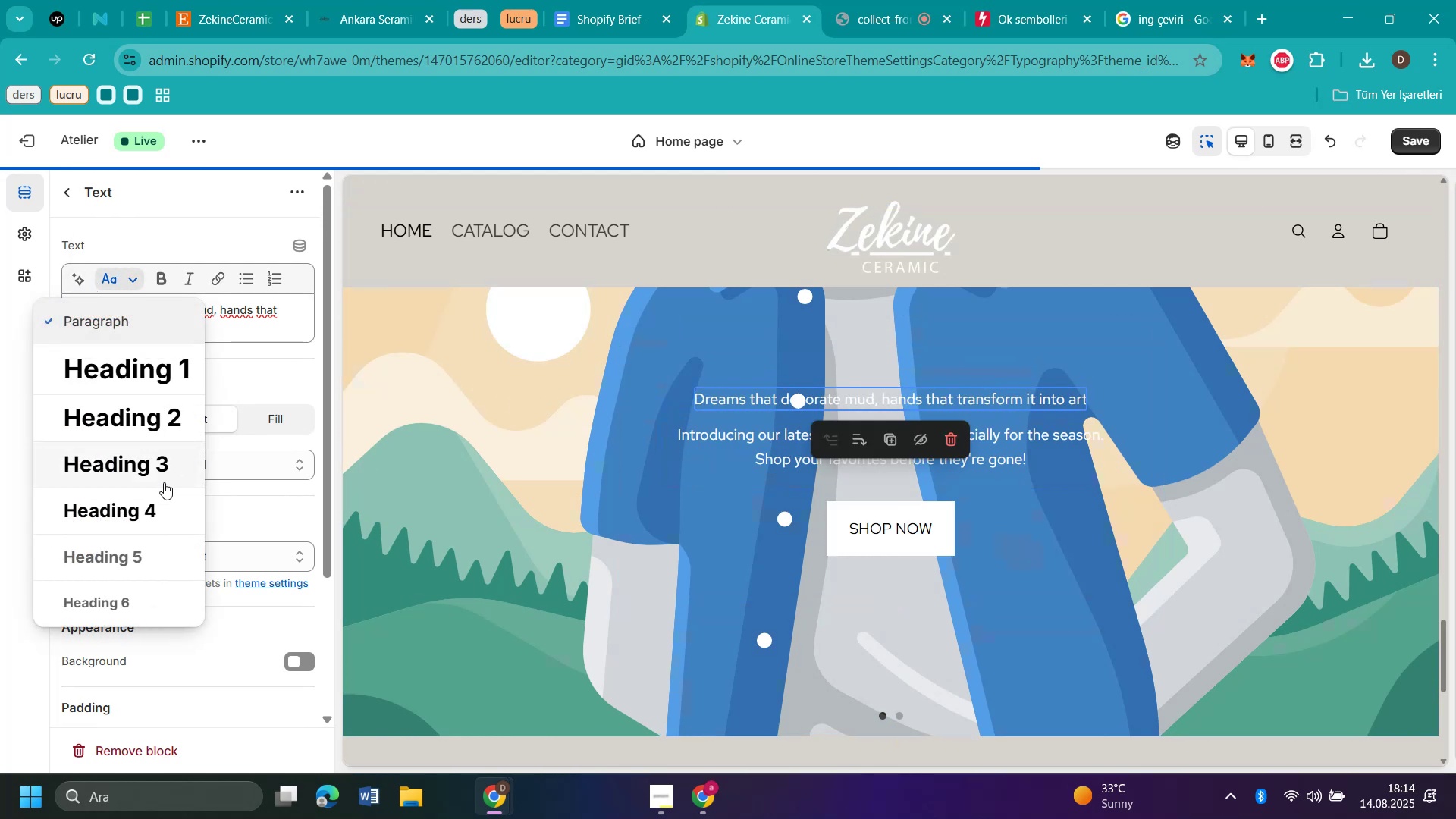 
left_click([155, 454])
 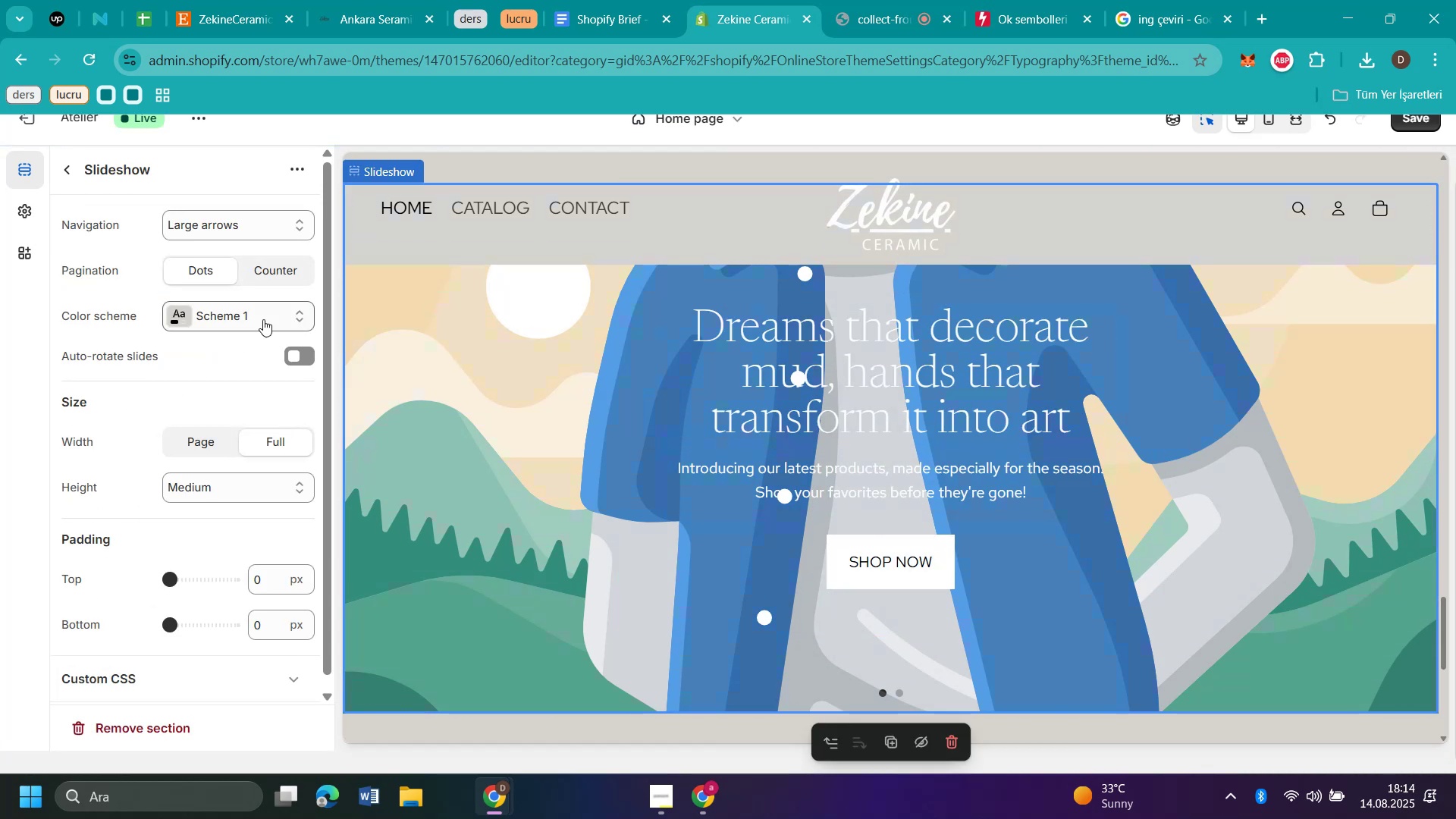 
wait(5.18)
 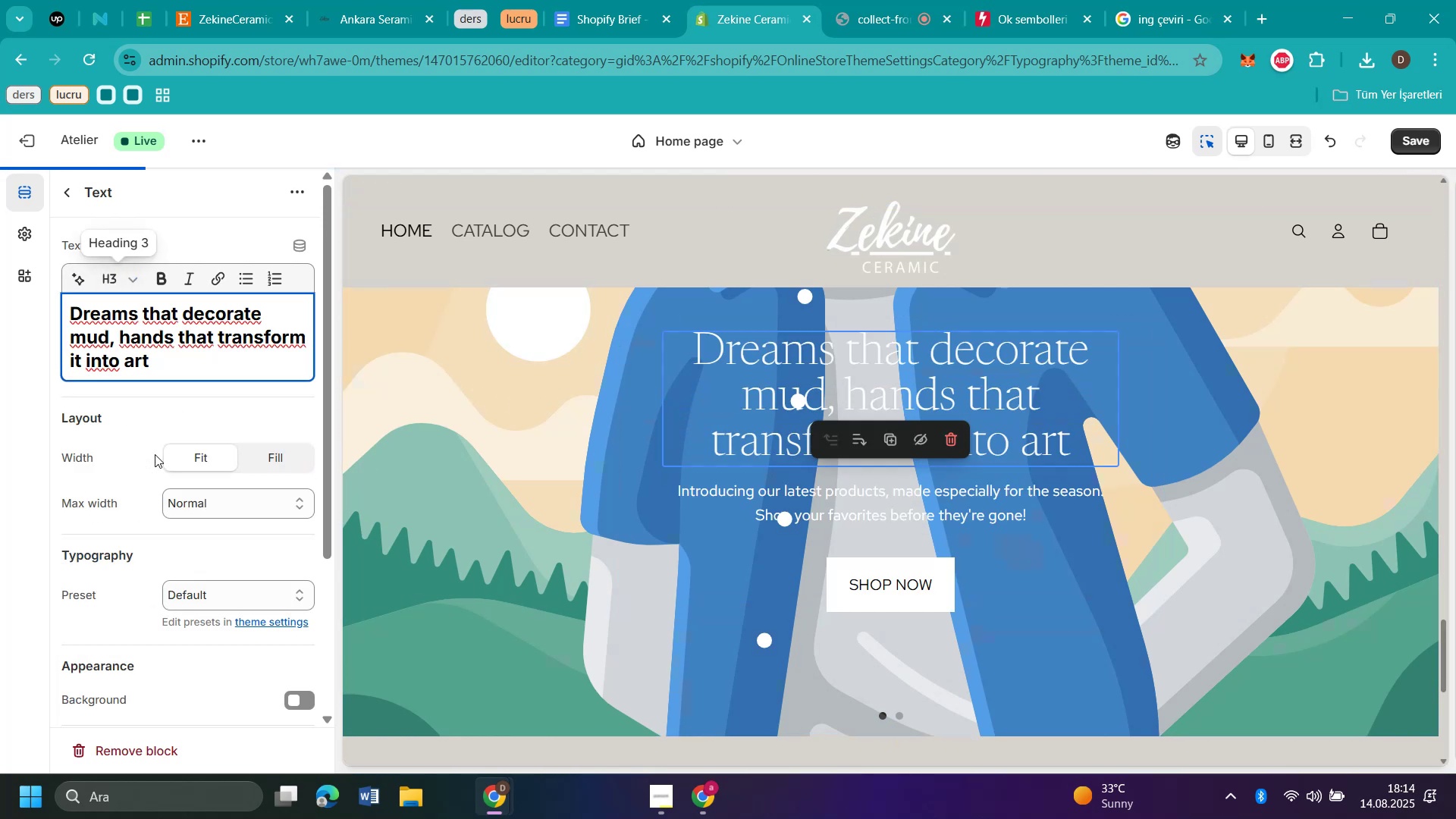 
left_click([908, 491])
 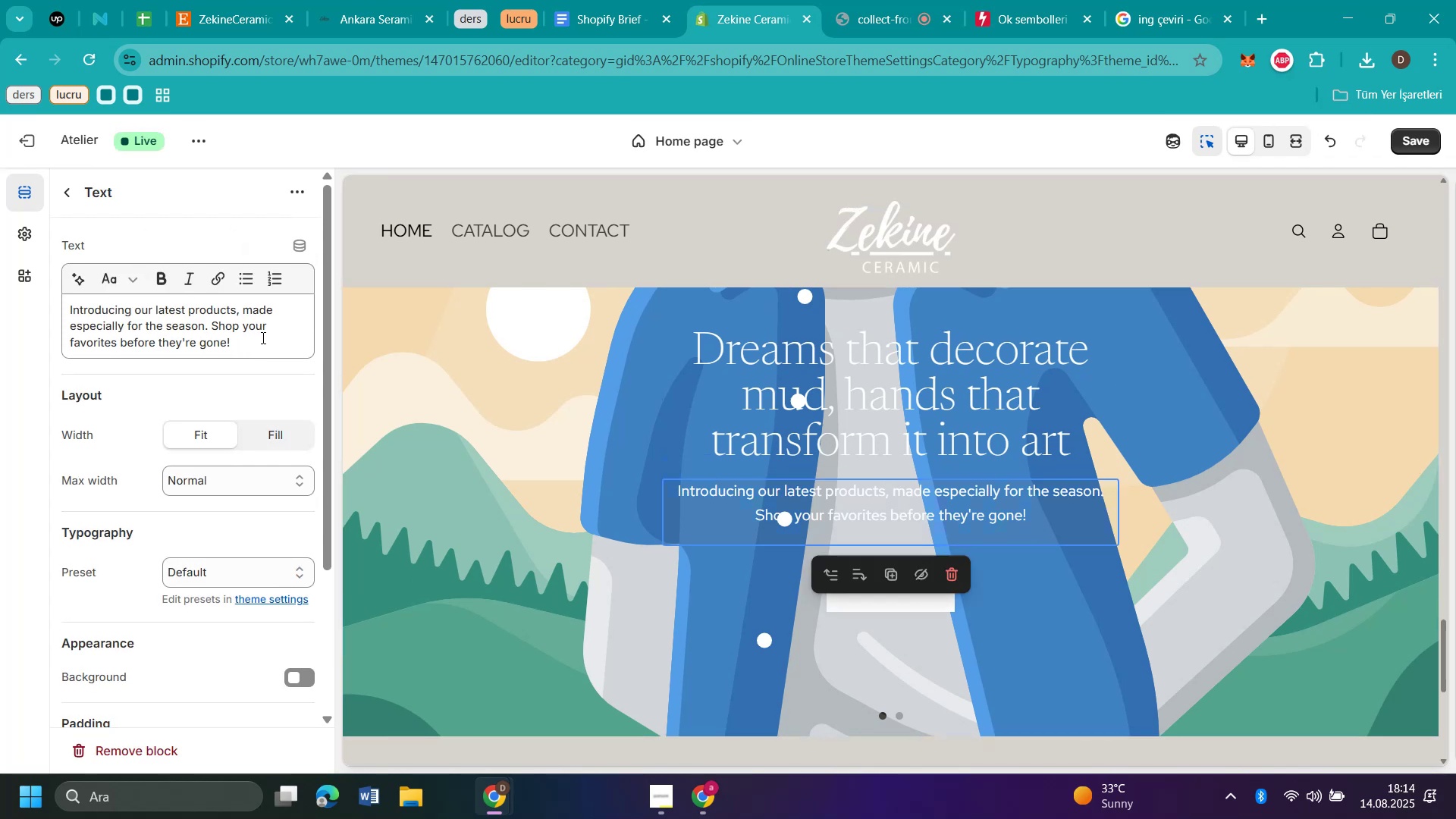 
left_click_drag(start_coordinate=[259, 344], to_coordinate=[0, 300])
 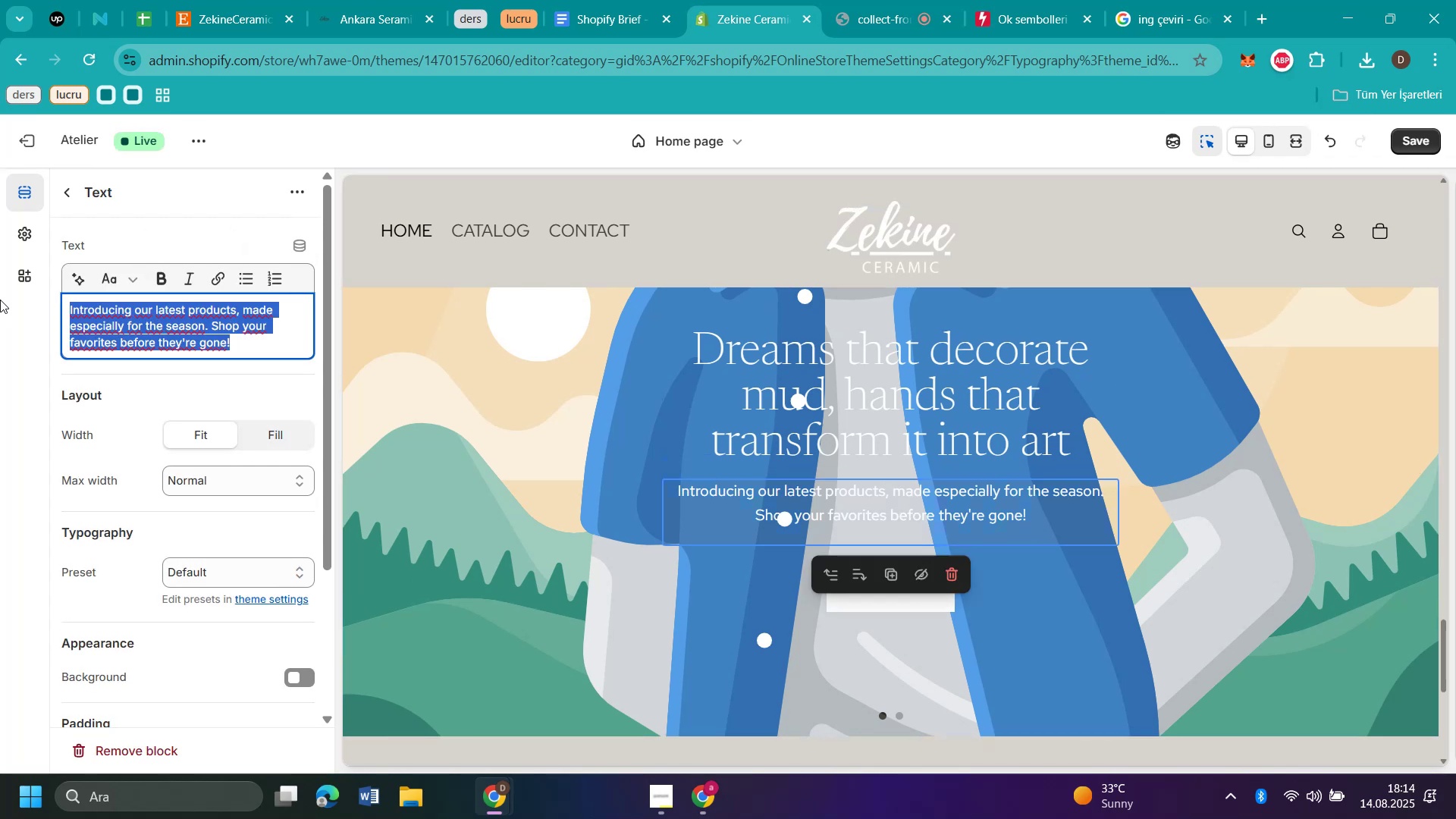 
key(Backspace)
 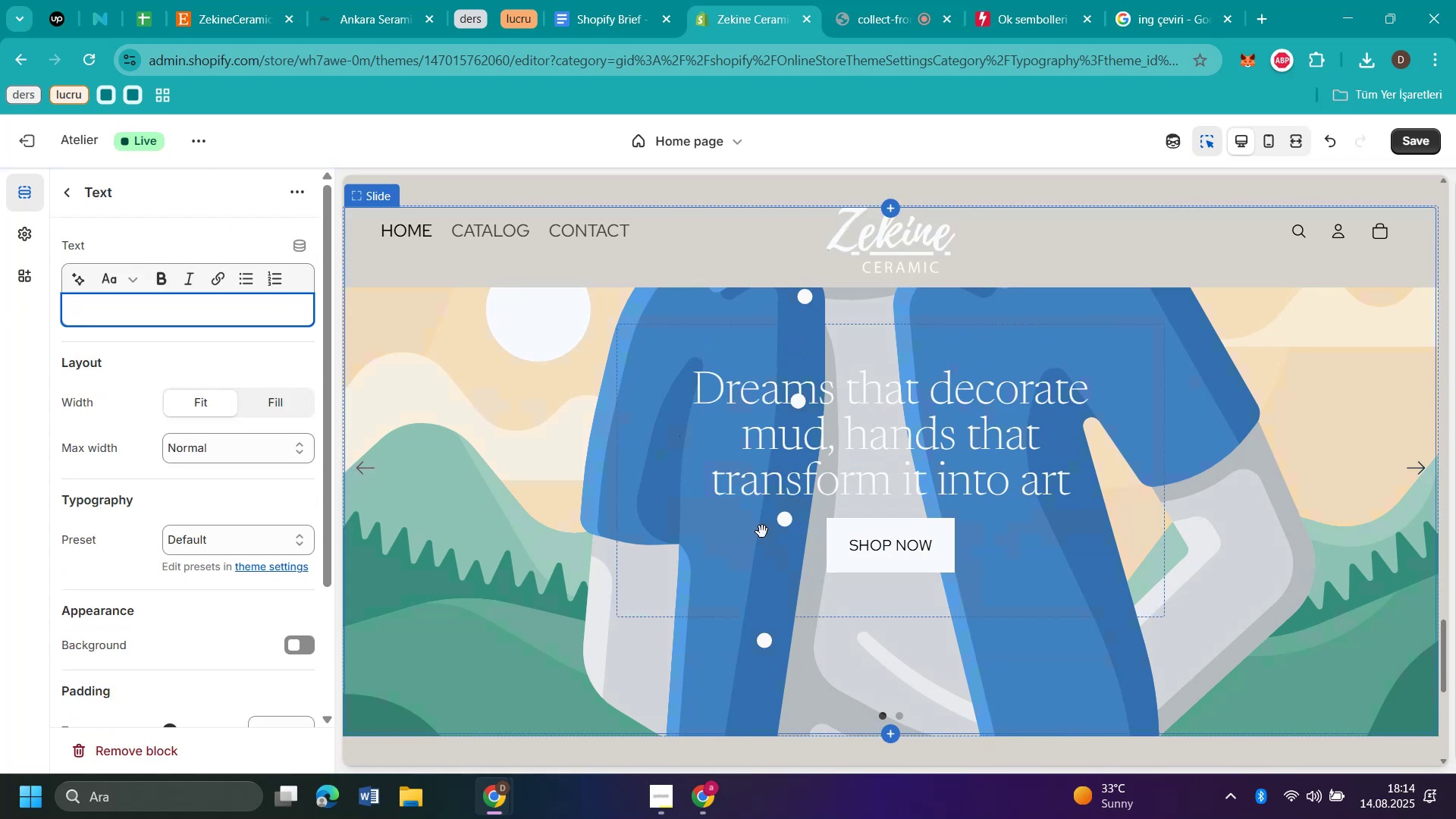 
left_click([786, 525])
 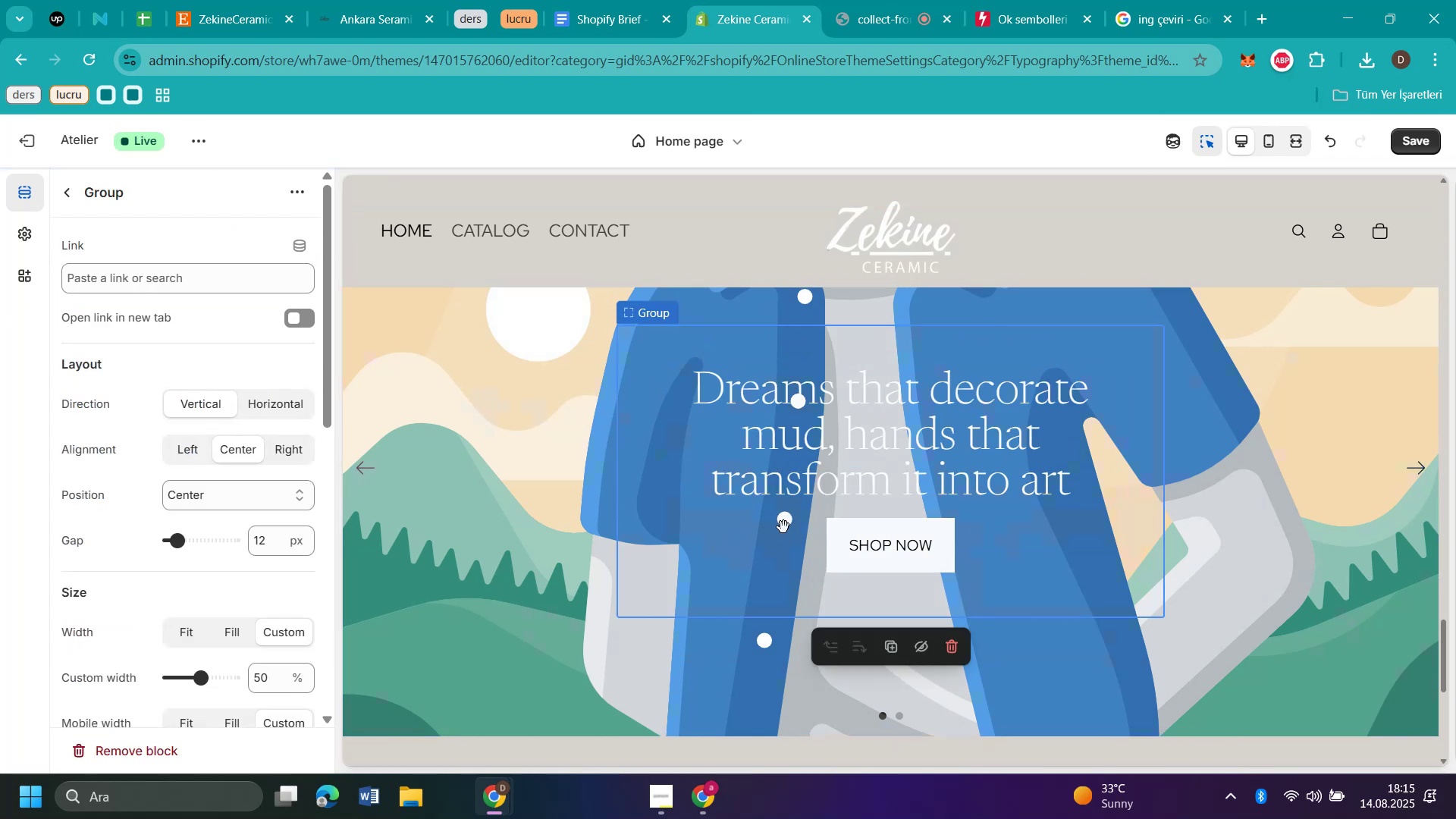 
left_click([507, 510])
 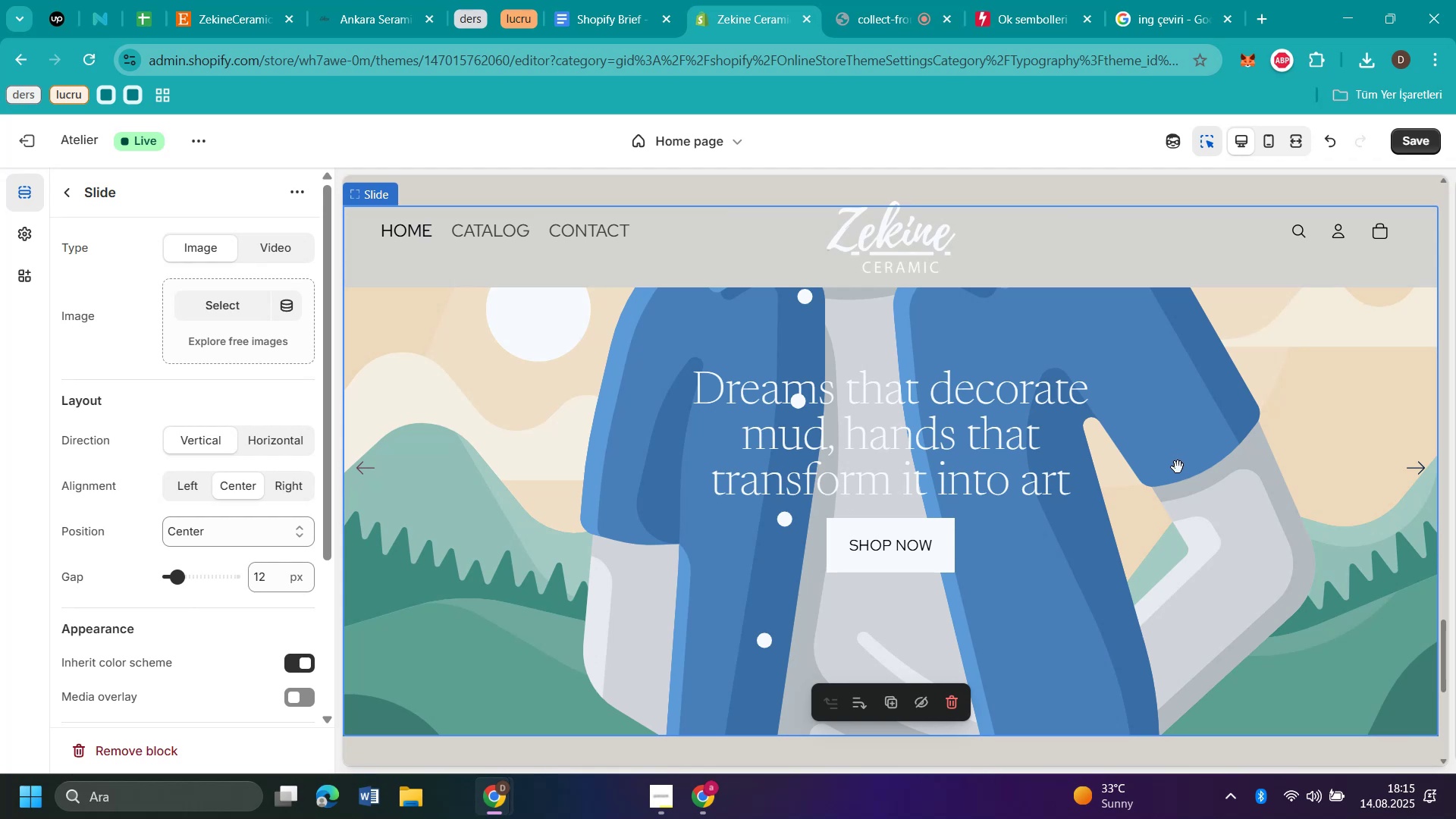 
scroll: coordinate [799, 488], scroll_direction: none, amount: 0.0
 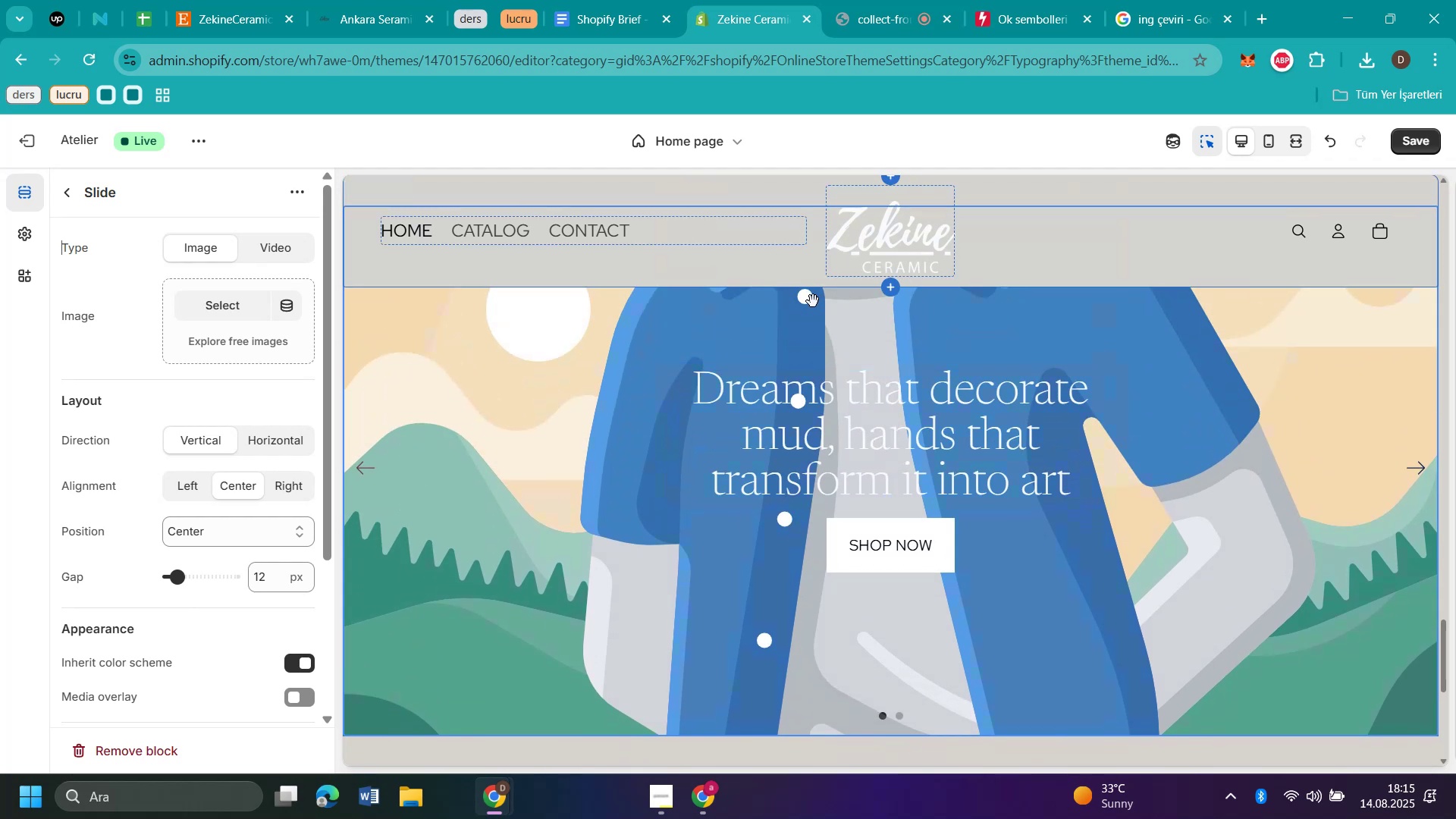 
left_click([807, 305])
 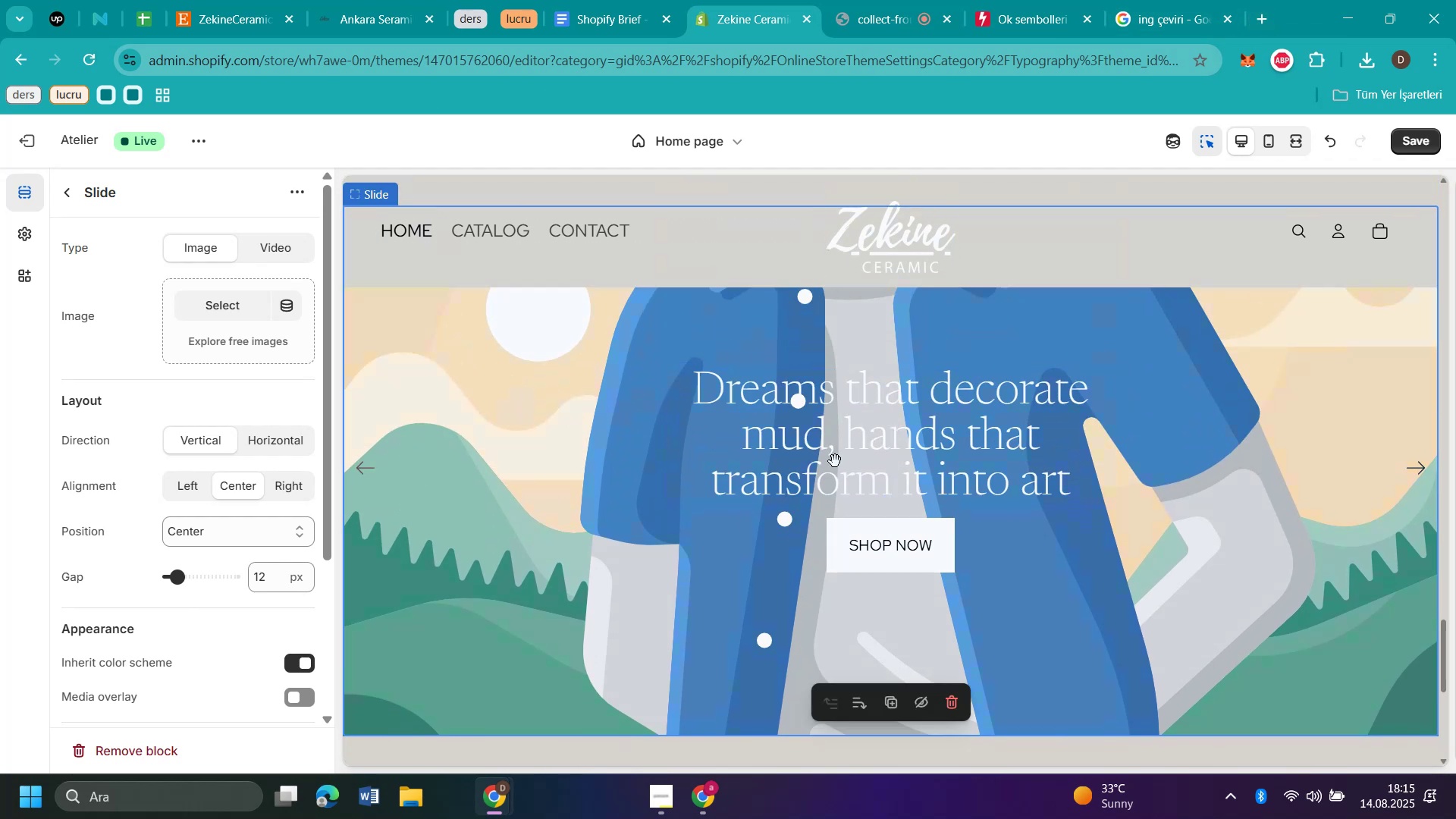 
wait(11.24)
 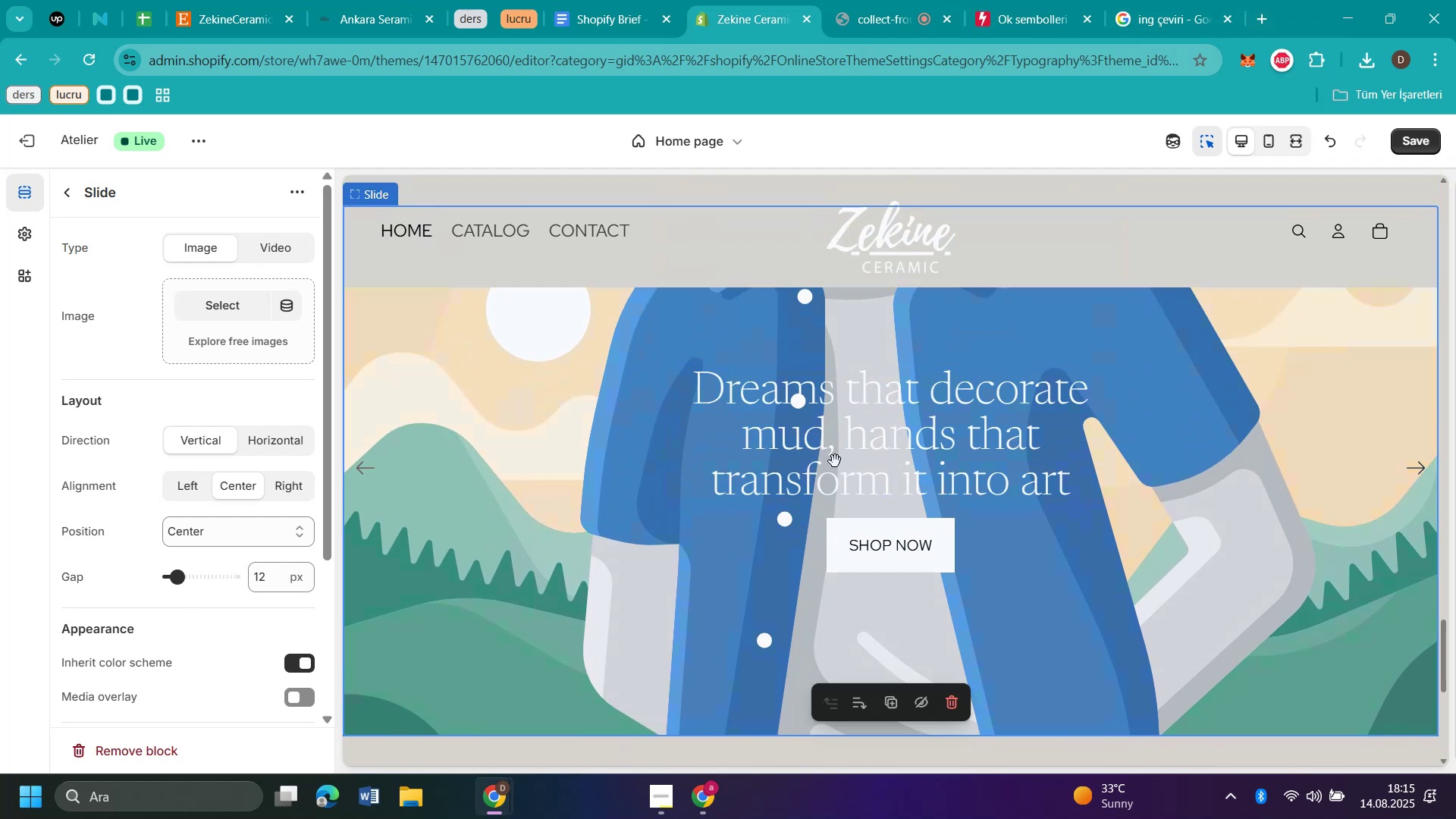 
left_click([233, 522])
 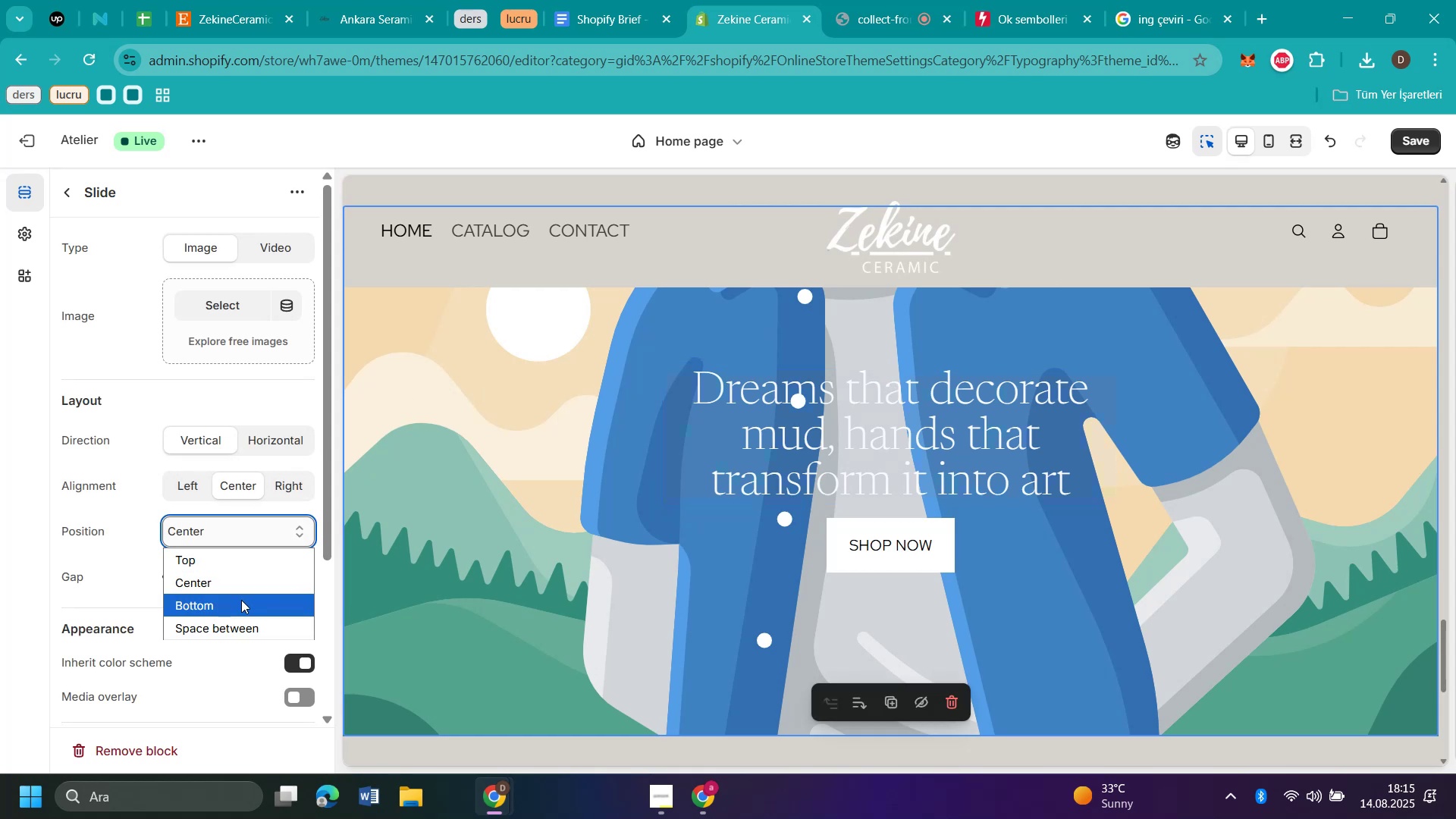 
left_click([241, 604])
 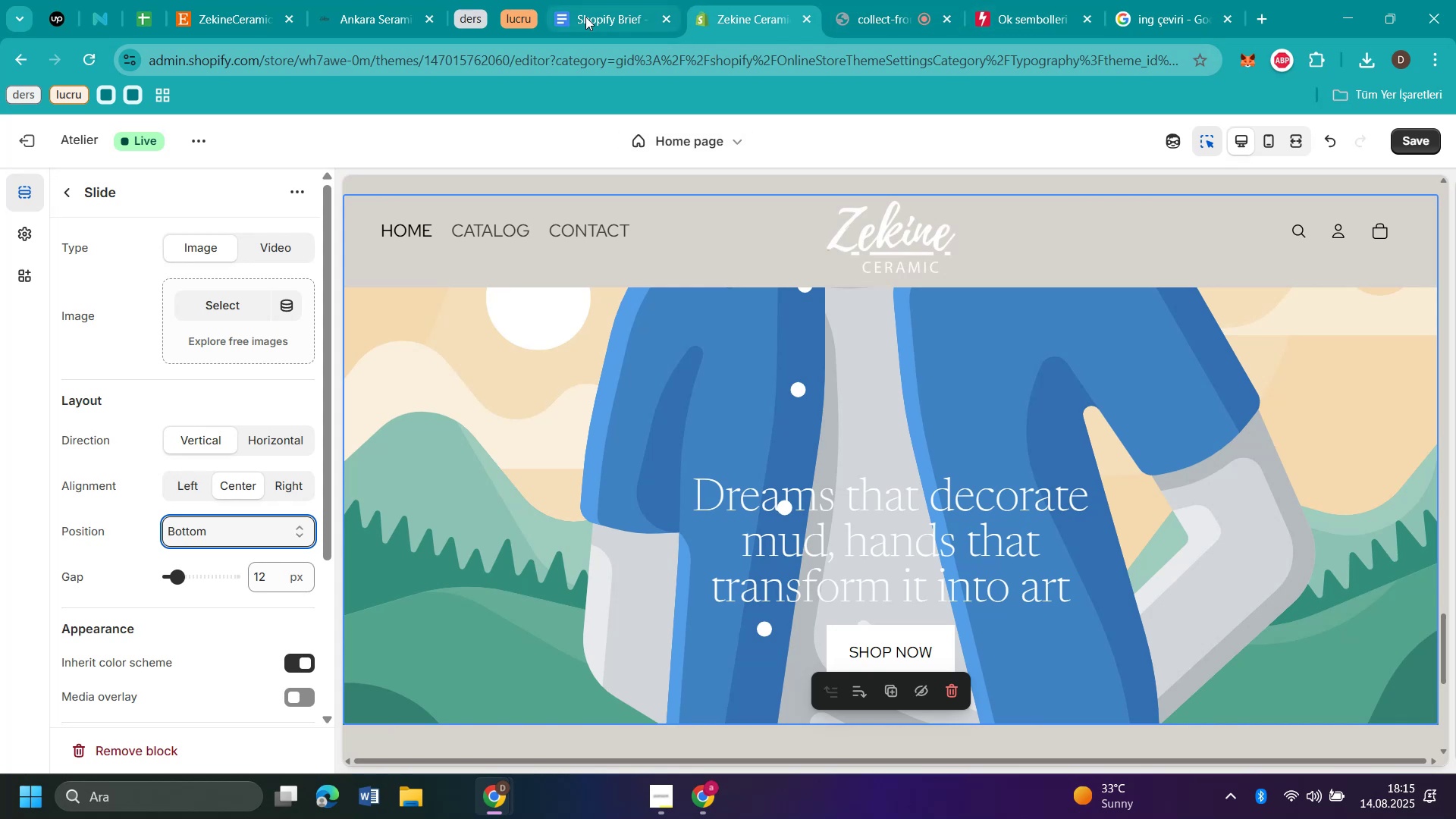 
wait(7.5)
 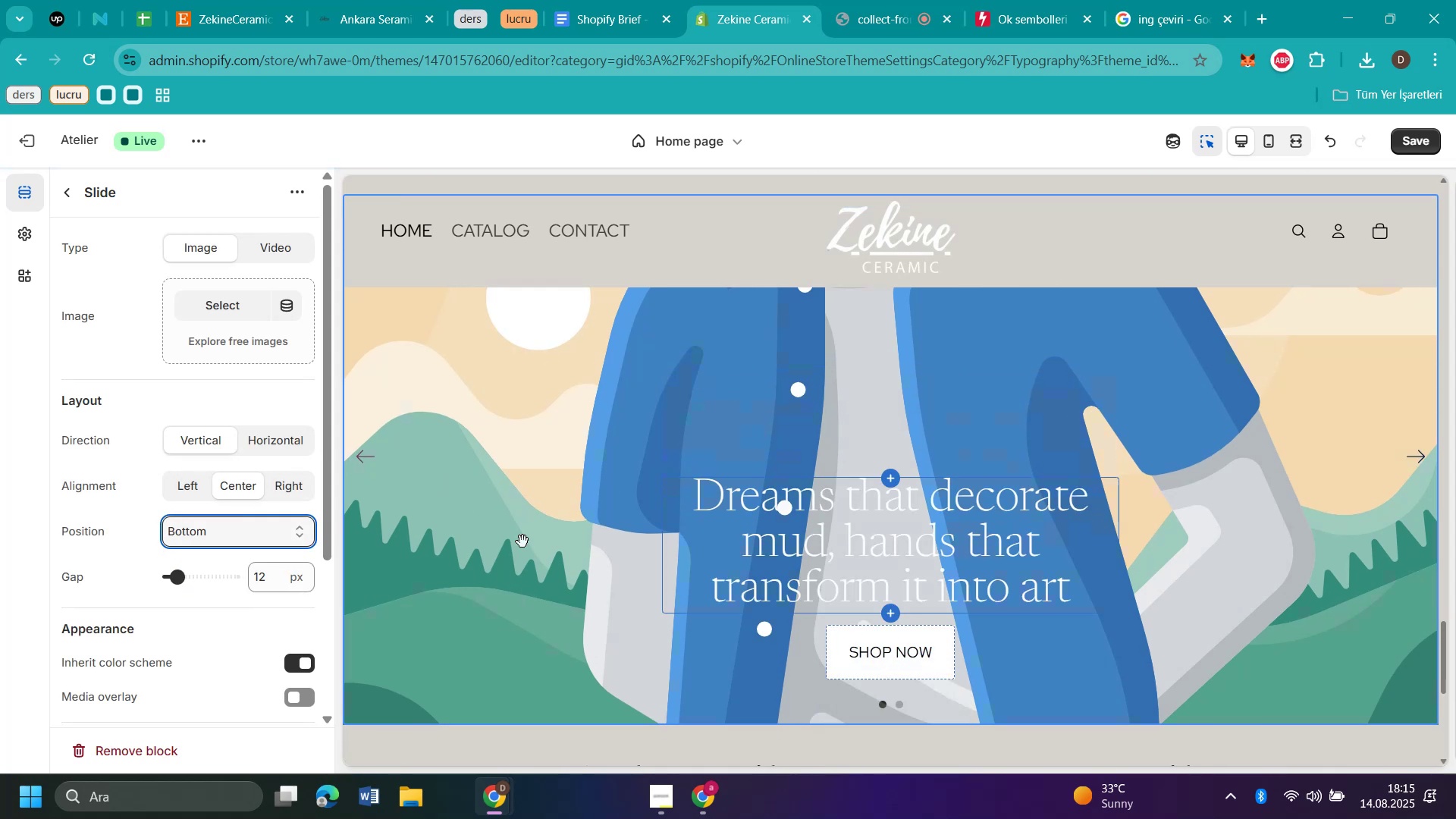 
left_click([466, 360])
 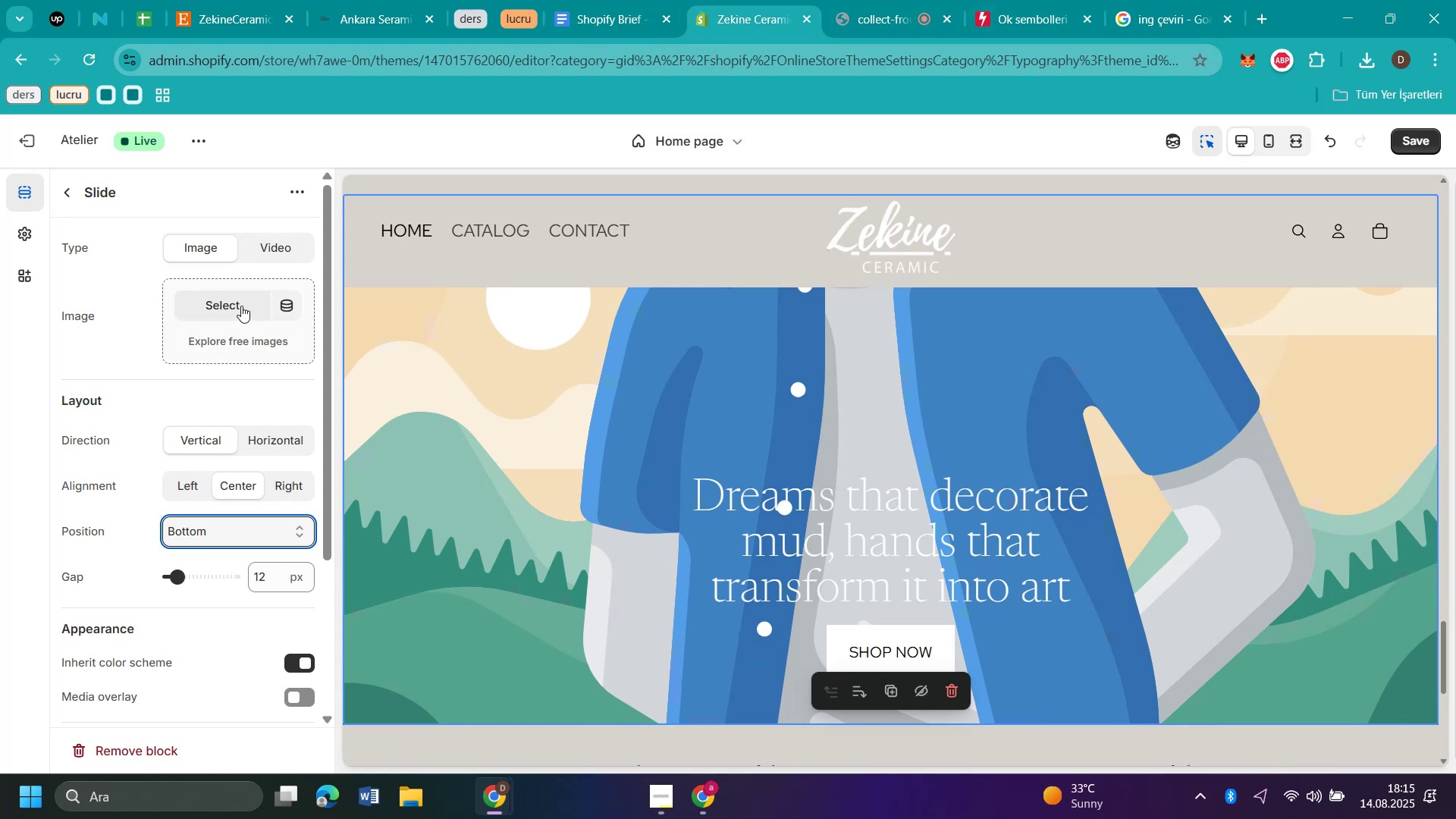 
left_click([238, 300])
 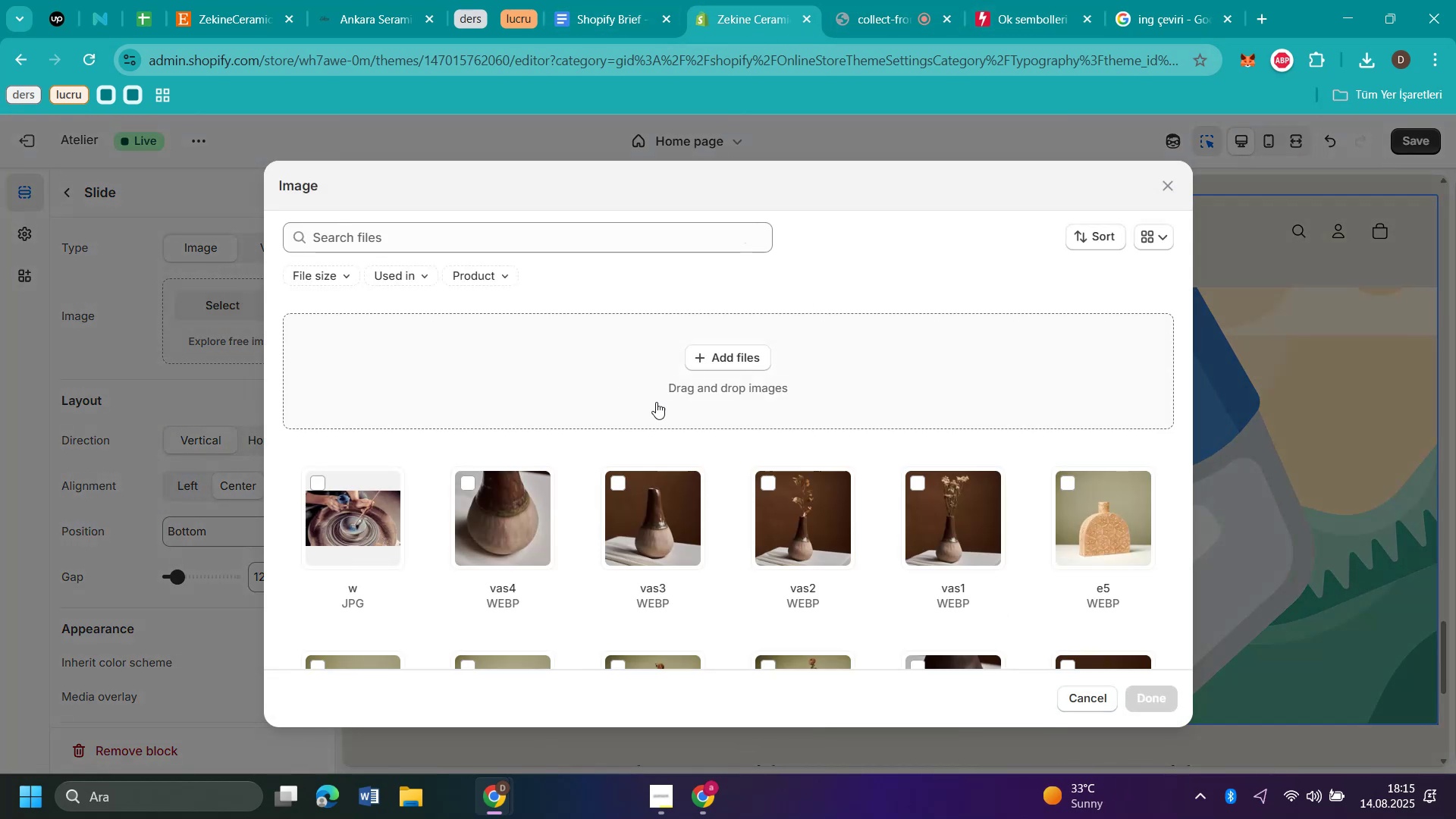 
scroll: coordinate [885, 472], scroll_direction: down, amount: 4.0
 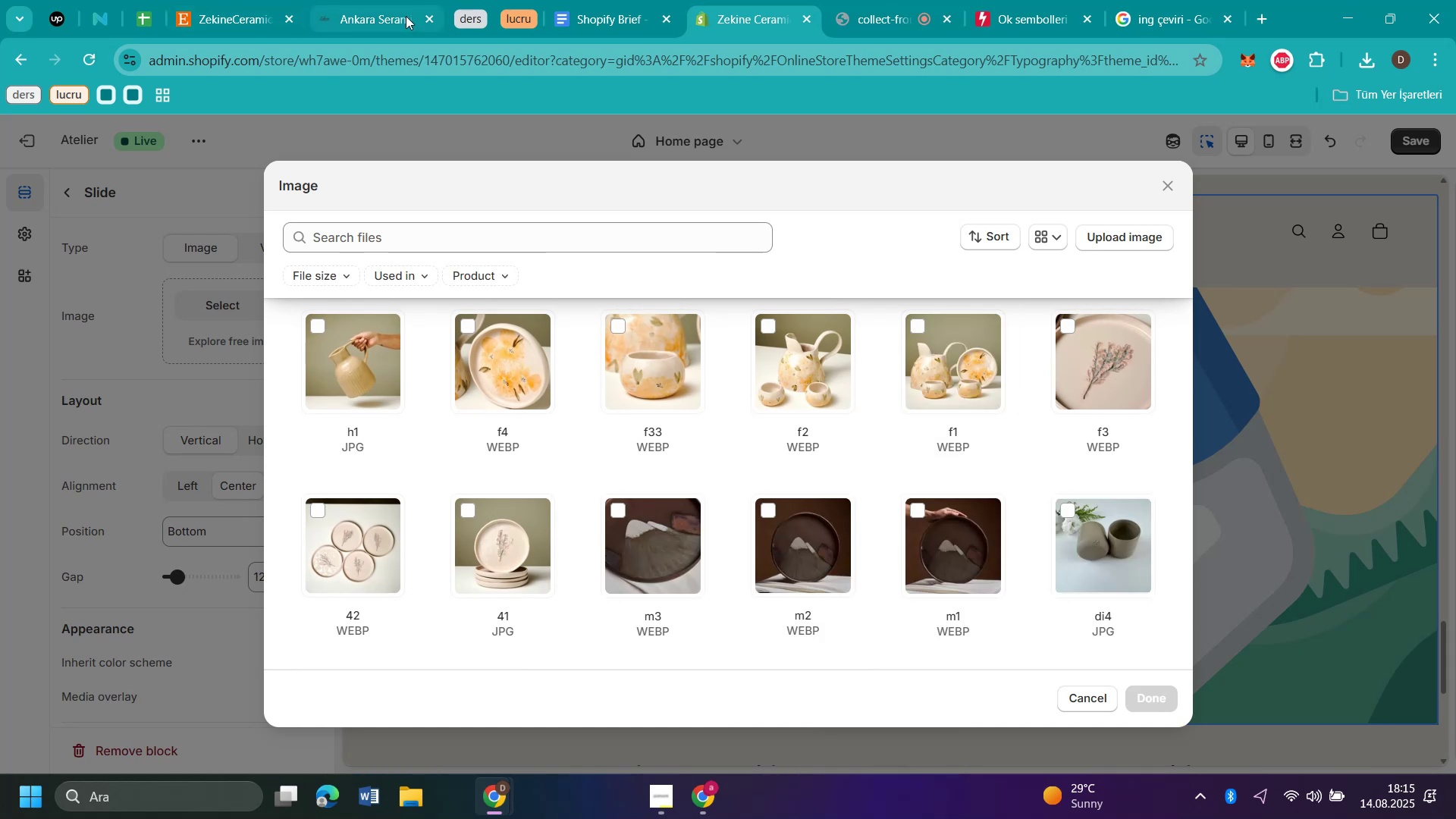 
left_click([395, 14])
 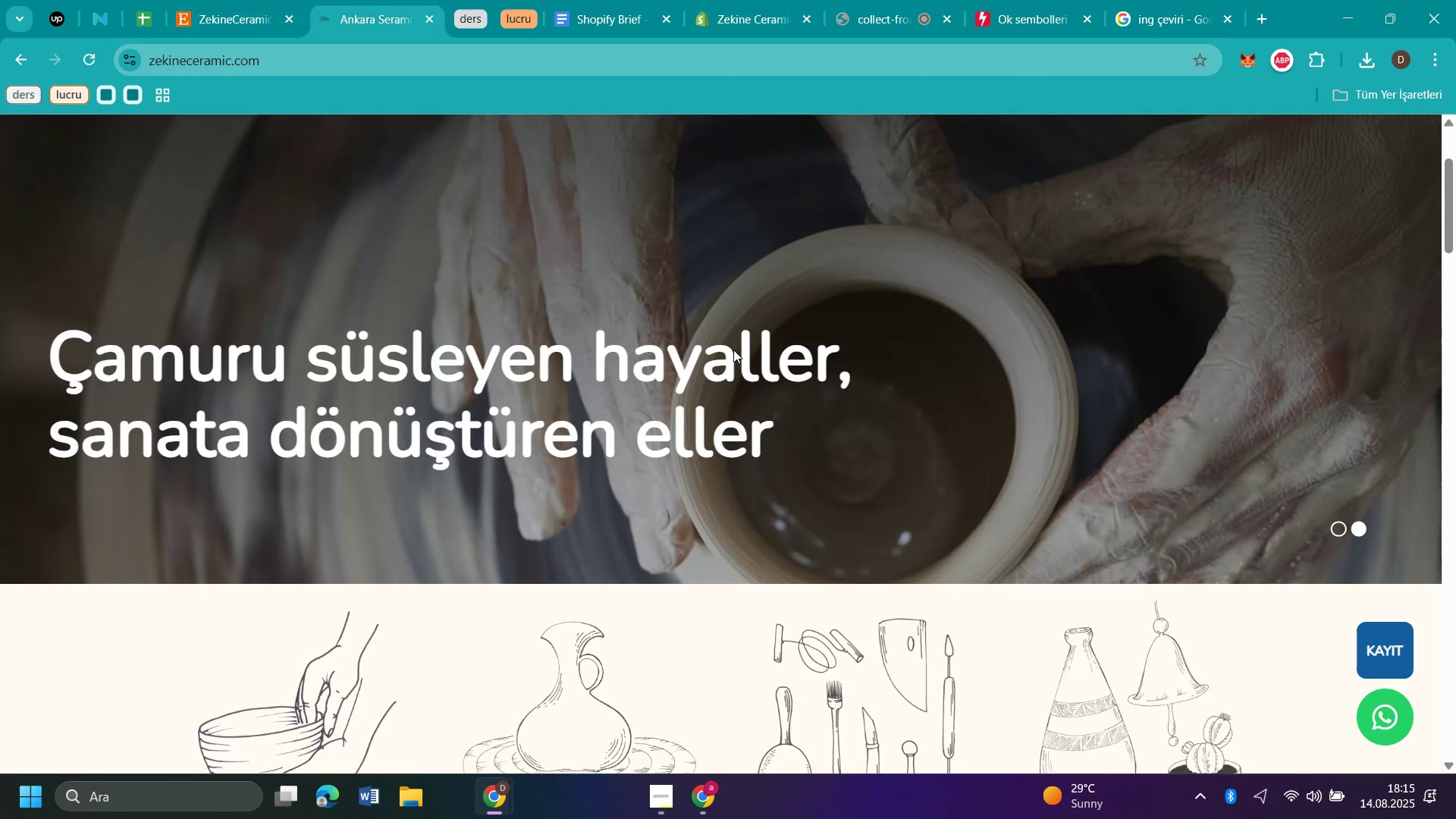 
scroll: coordinate [754, 423], scroll_direction: down, amount: 19.0
 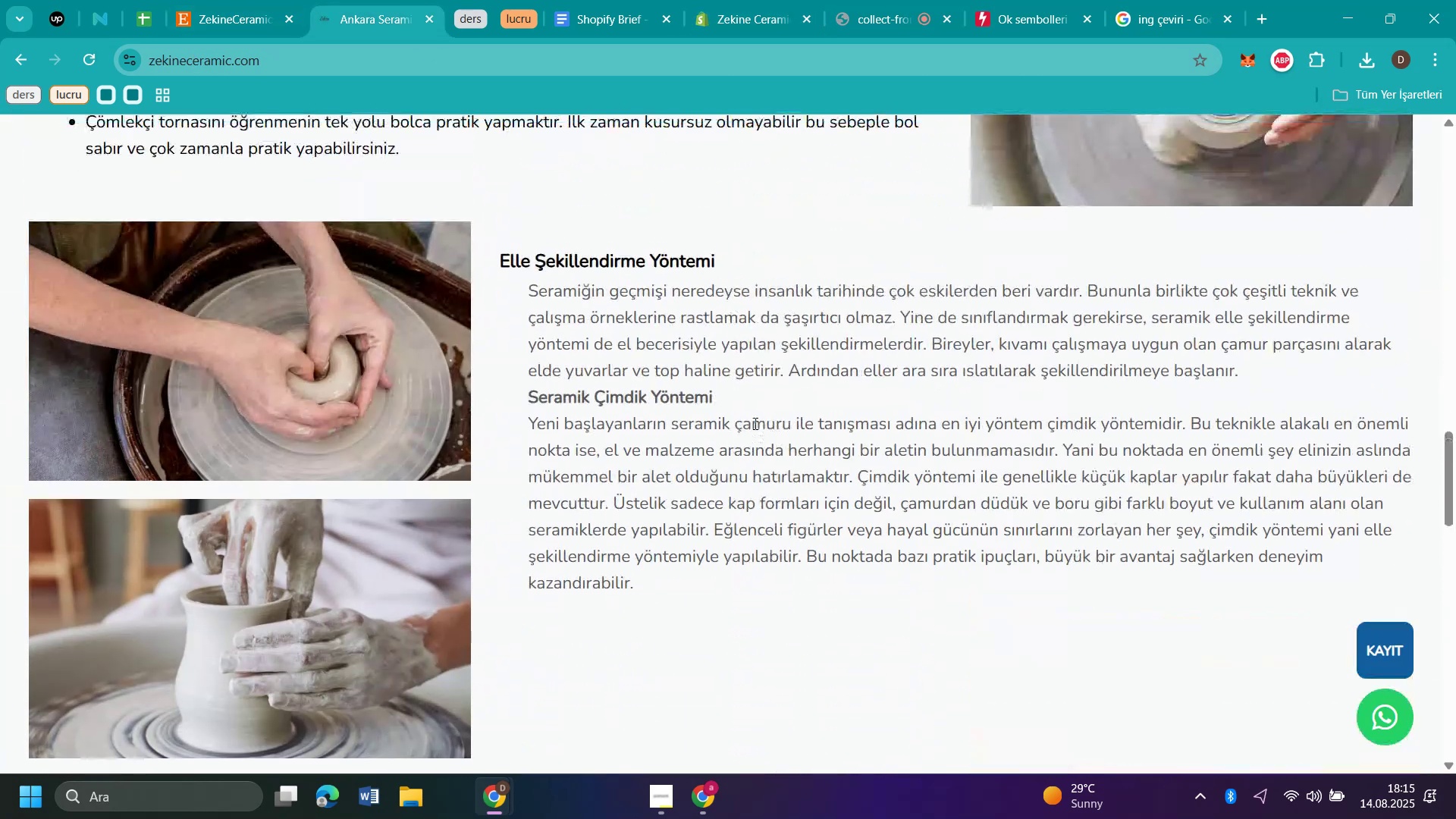 
scroll: coordinate [754, 423], scroll_direction: up, amount: 5.0
 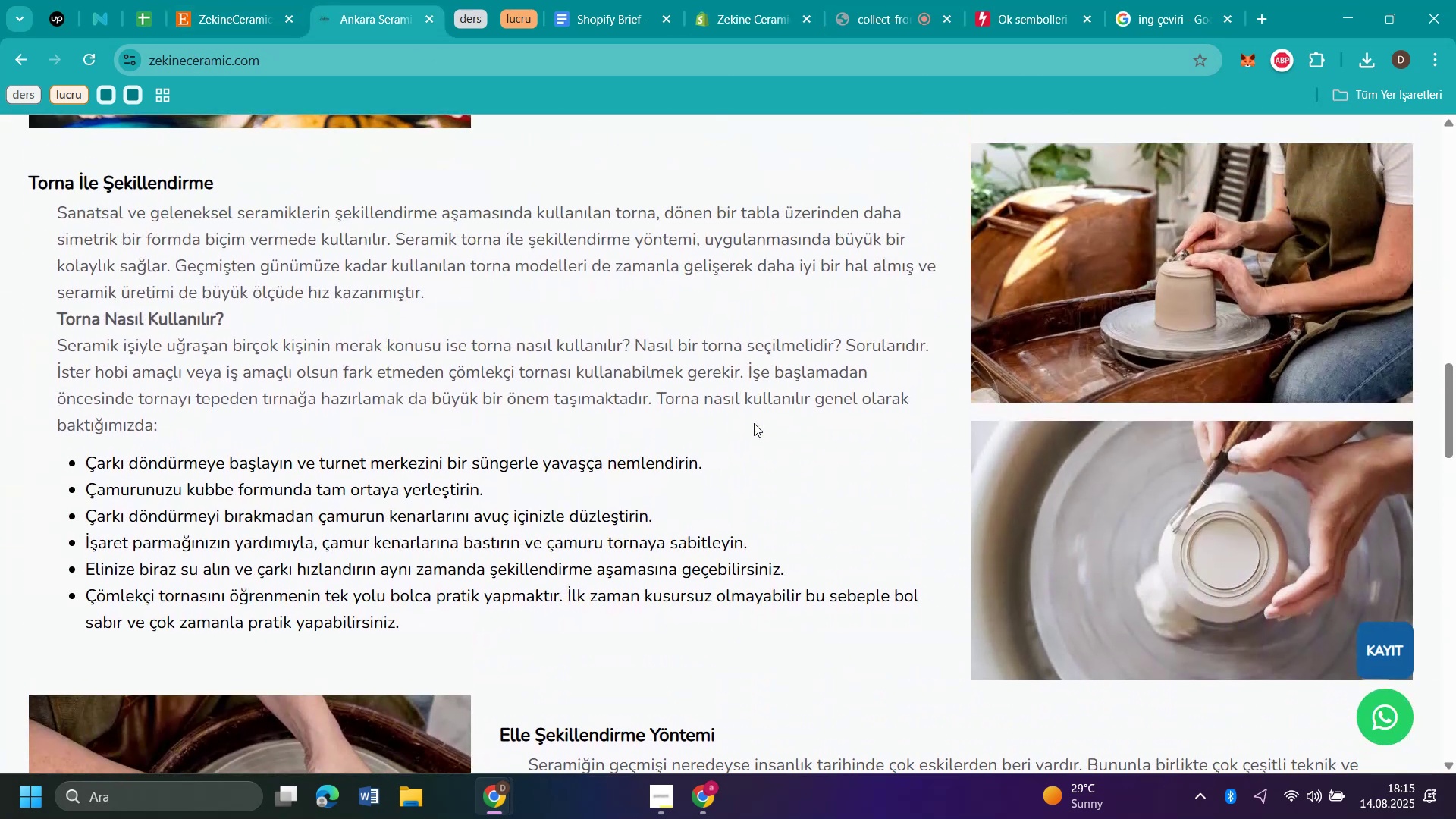 
scroll: coordinate [754, 423], scroll_direction: down, amount: 4.0
 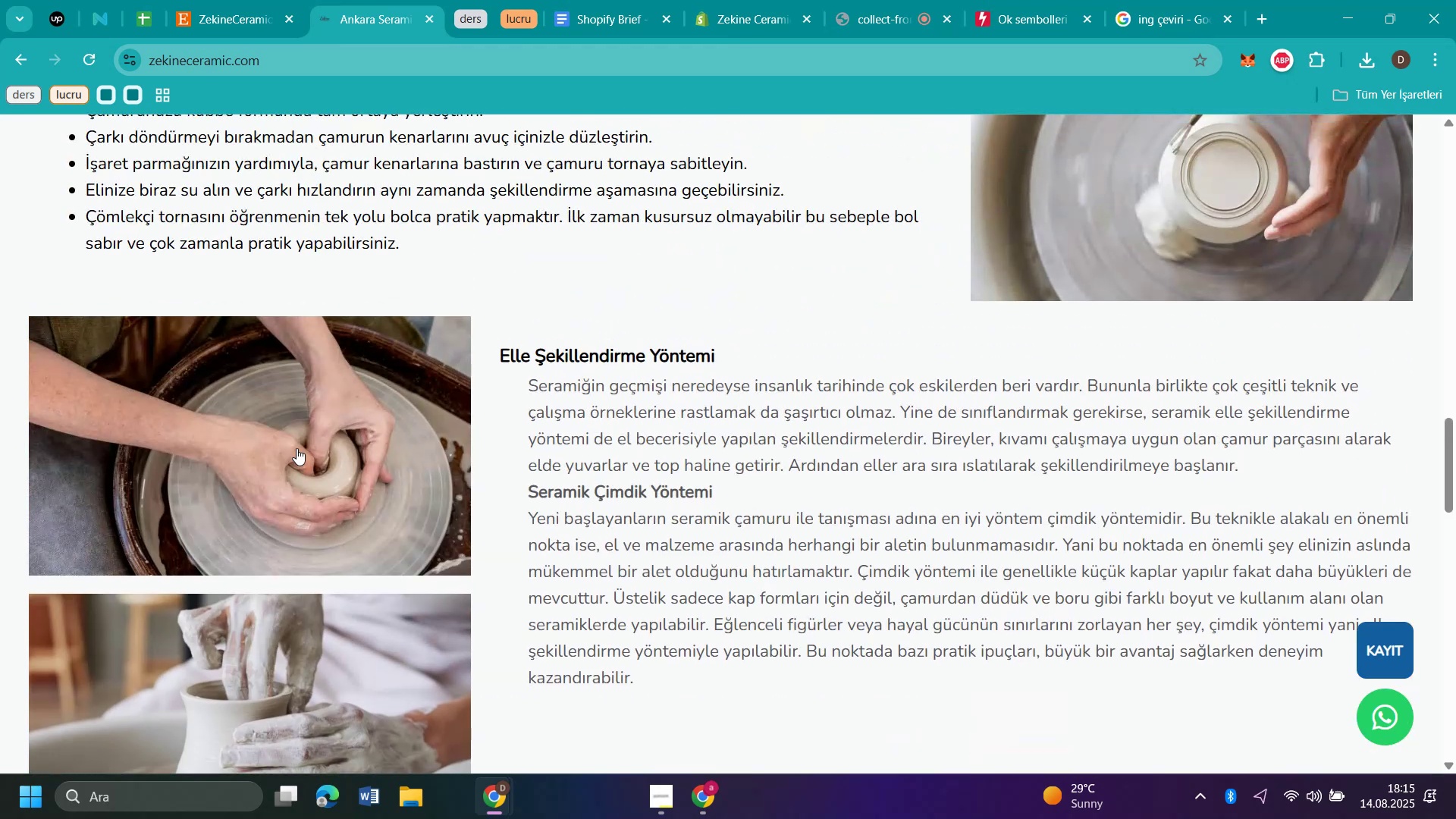 
right_click([290, 447])
 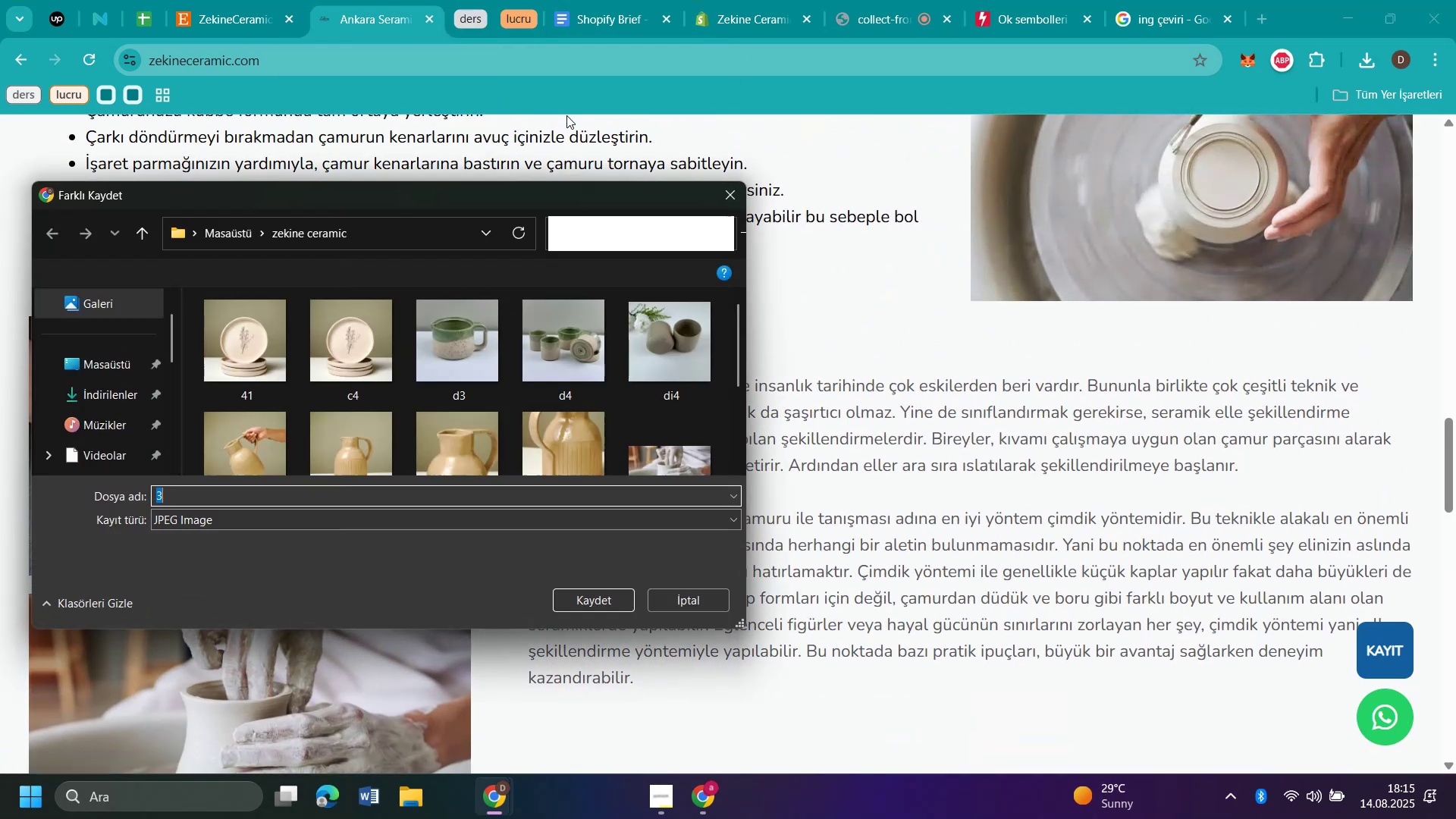 
key(Backslash)
 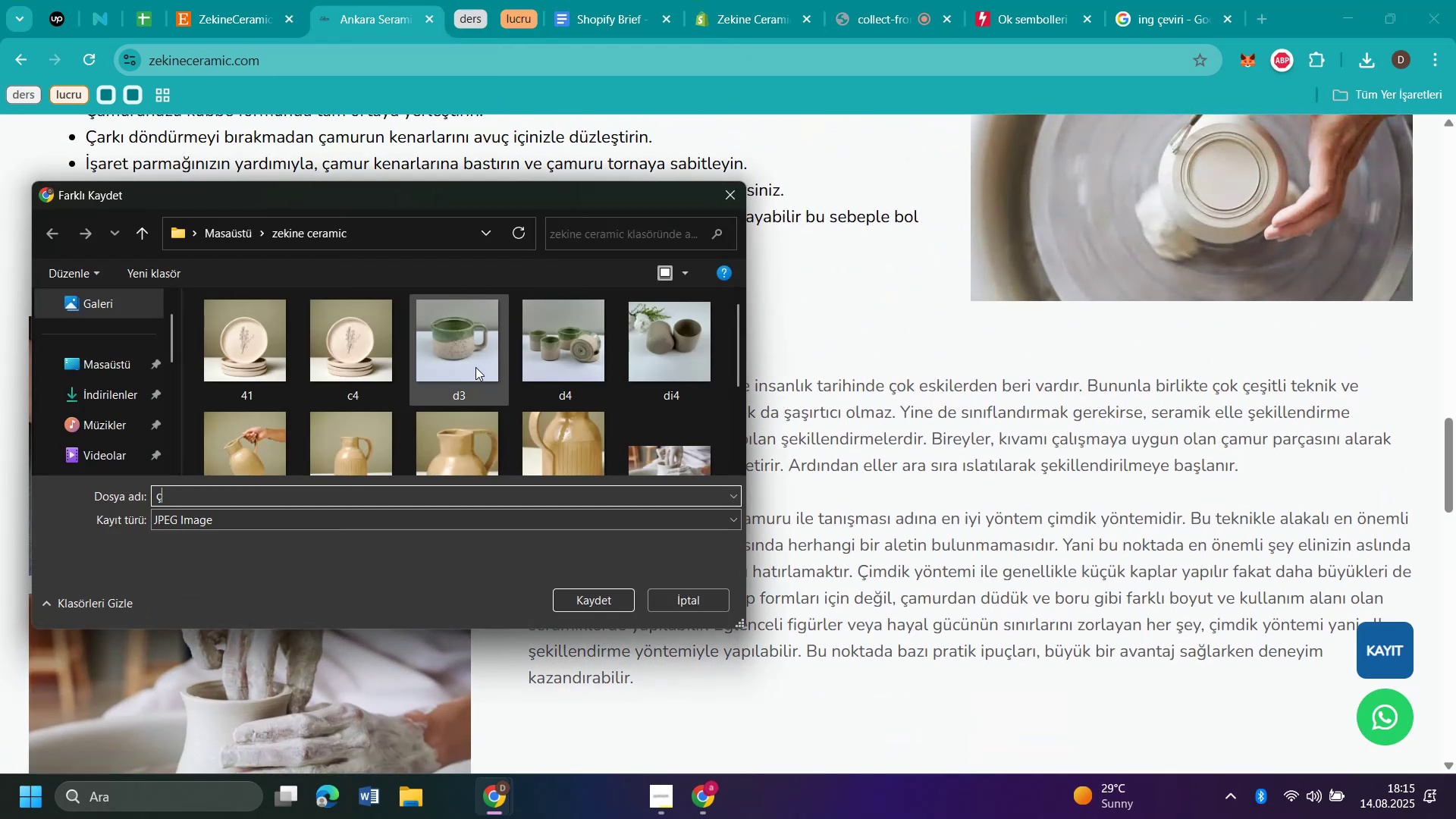 
key(Enter)
 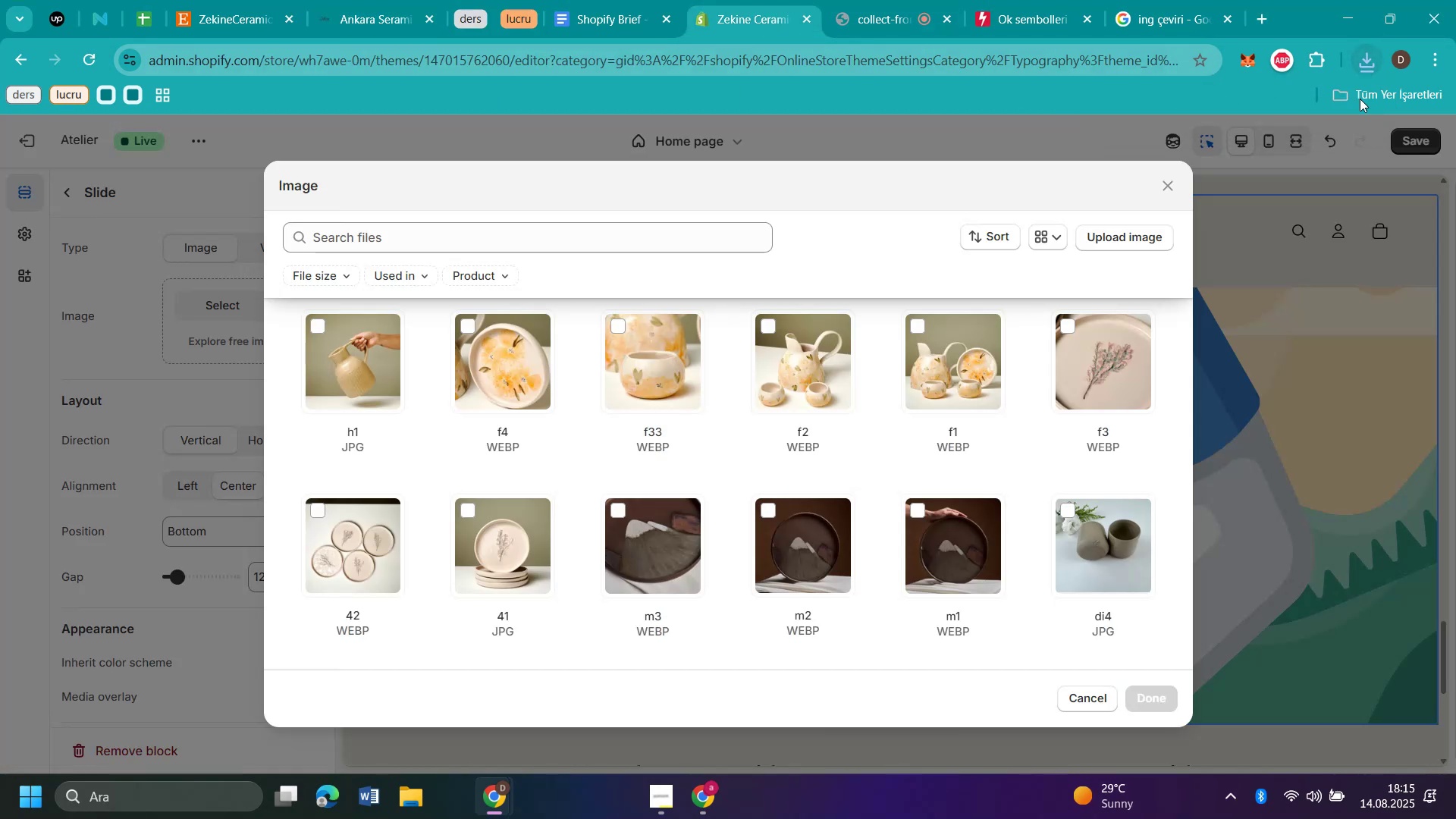 
left_click([1362, 55])
 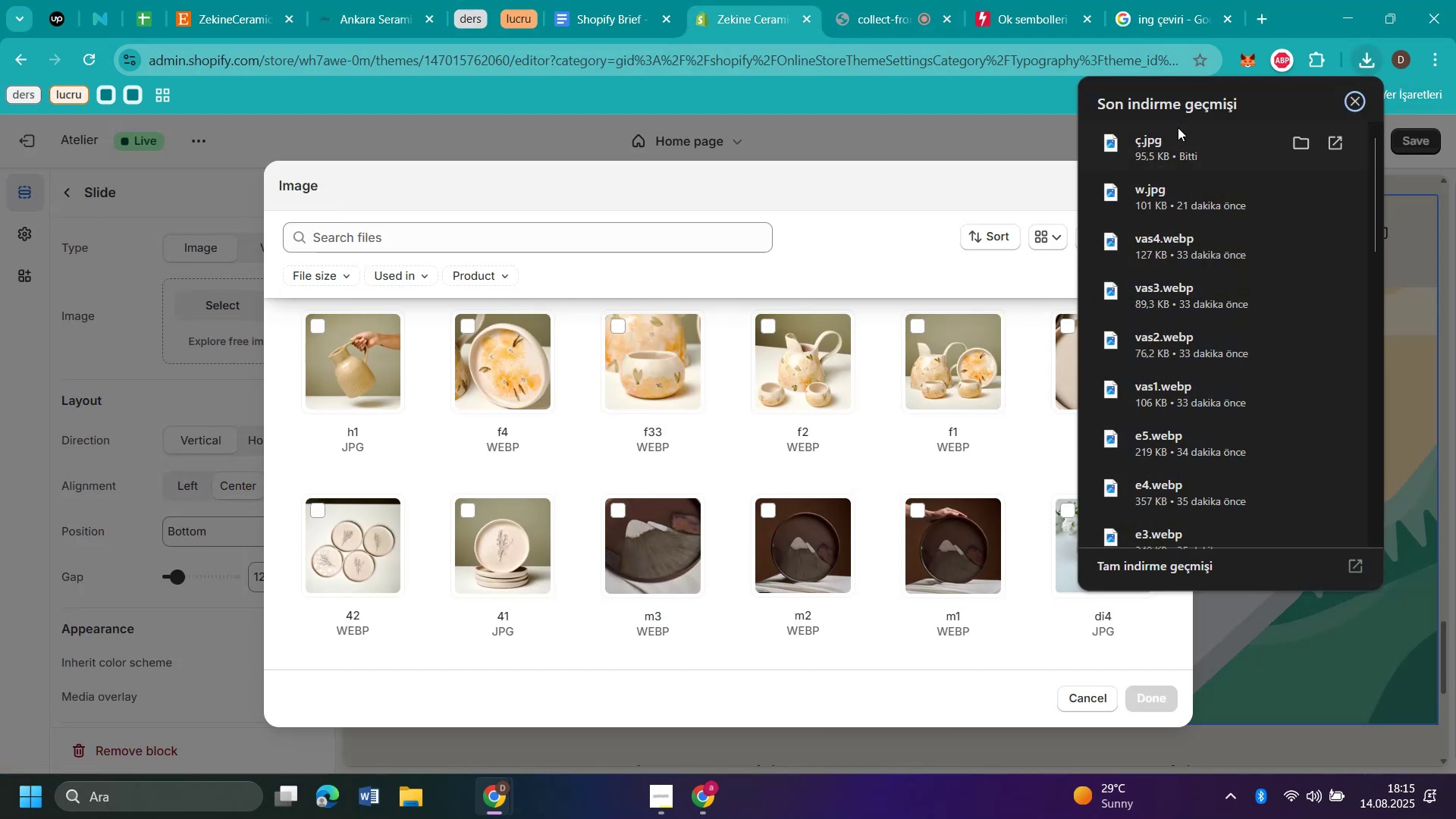 
left_click_drag(start_coordinate=[1163, 143], to_coordinate=[761, 335])
 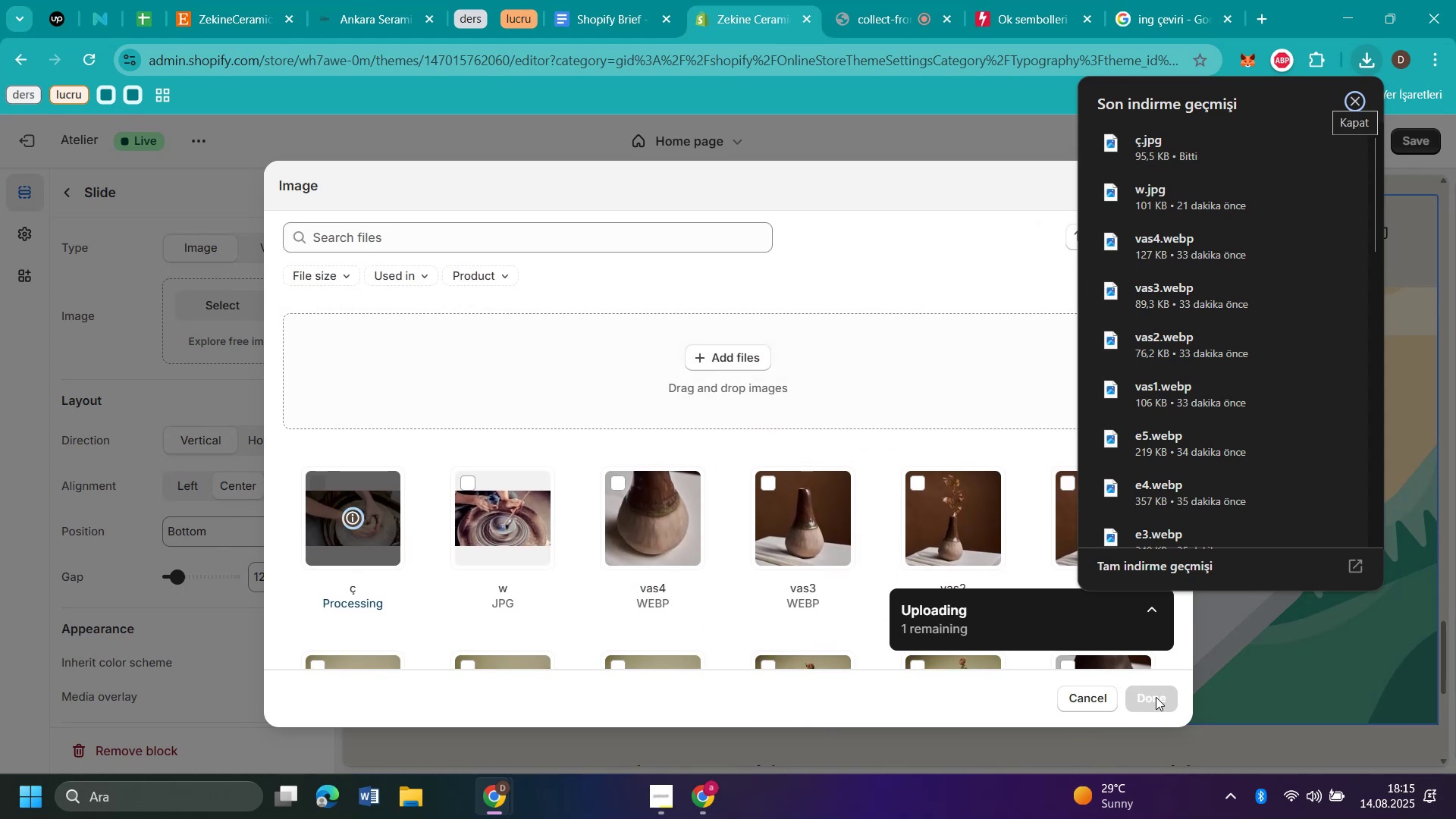 
wait(5.54)
 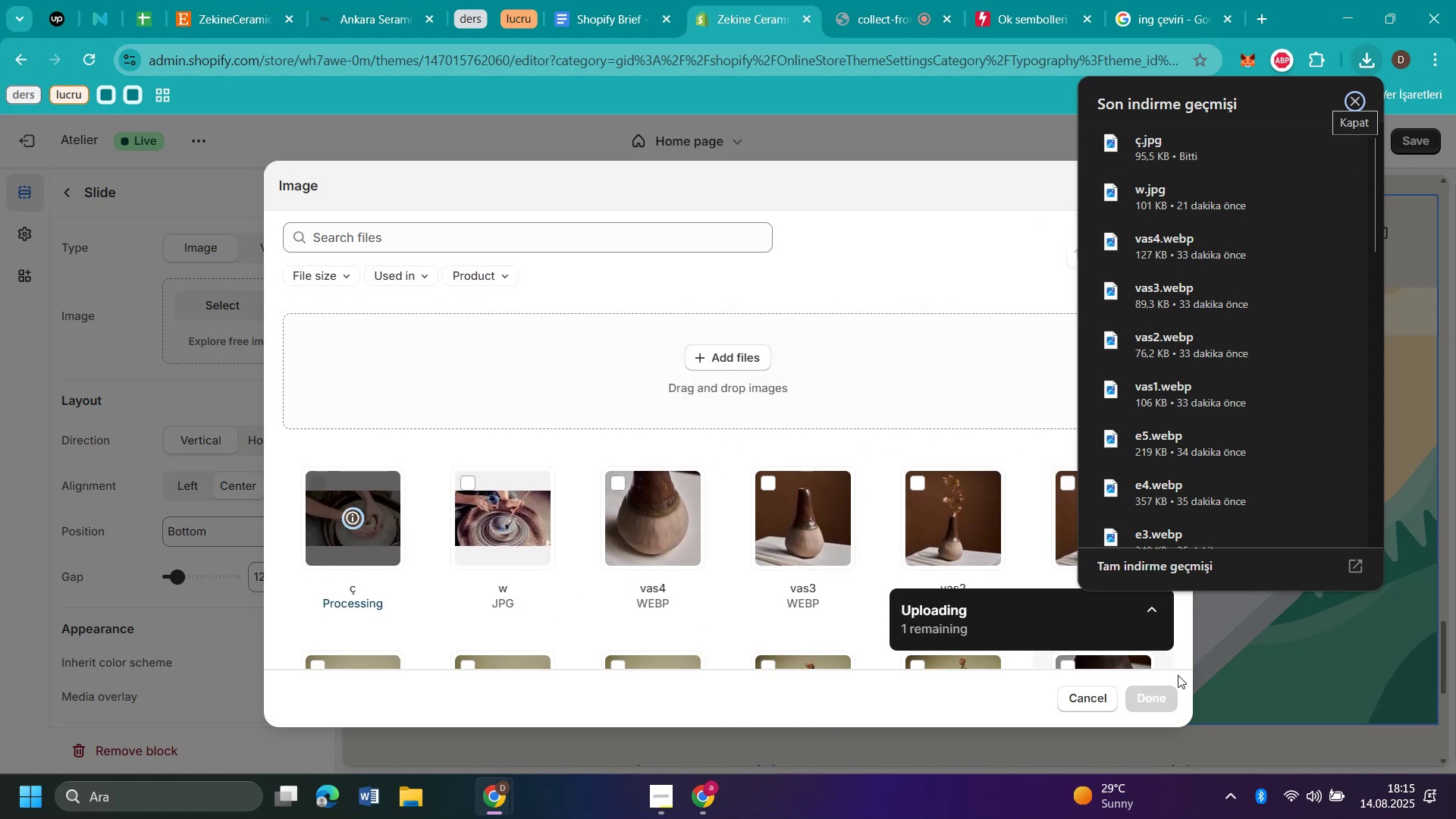 
left_click([1156, 697])
 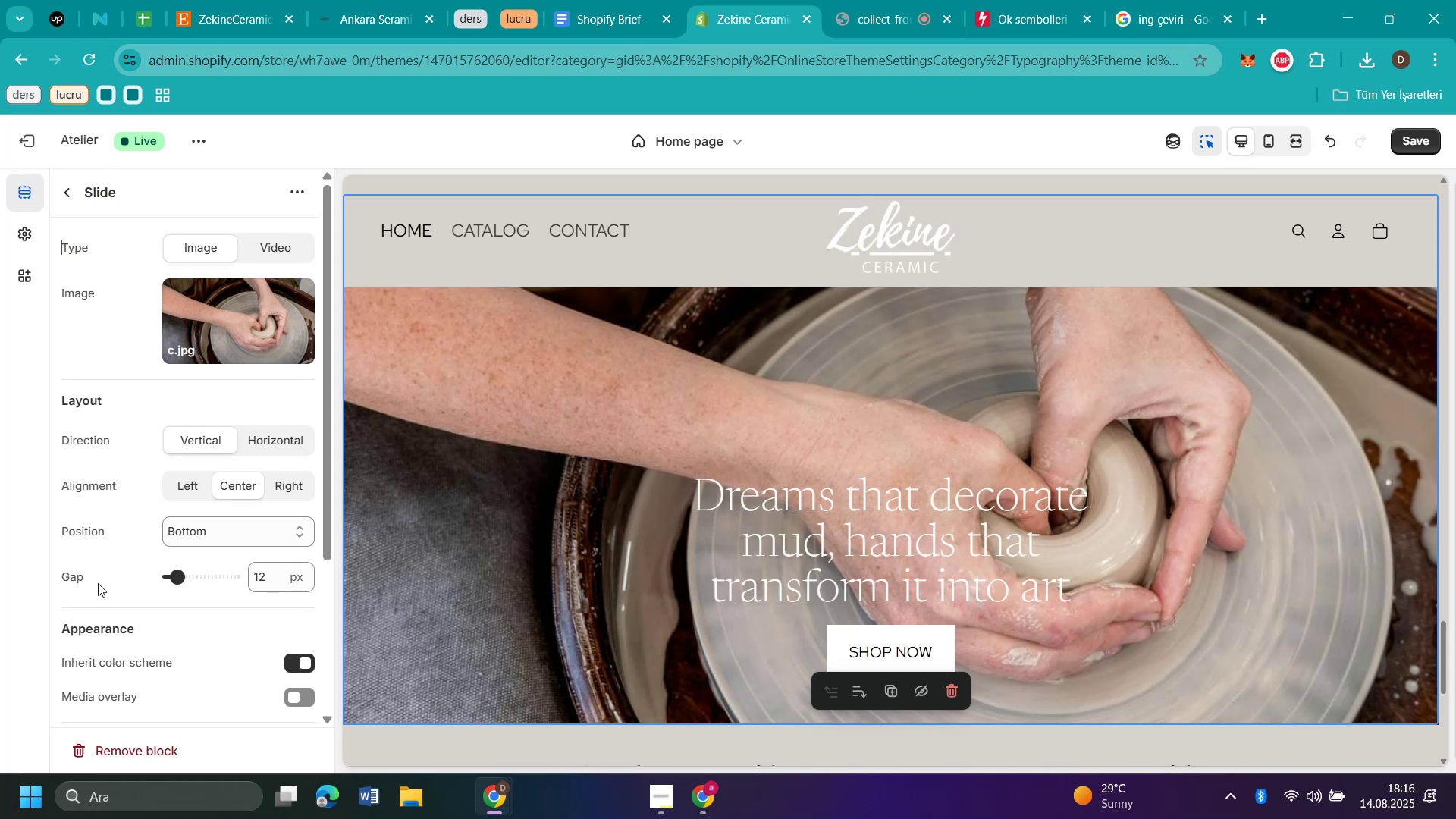 
wait(6.11)
 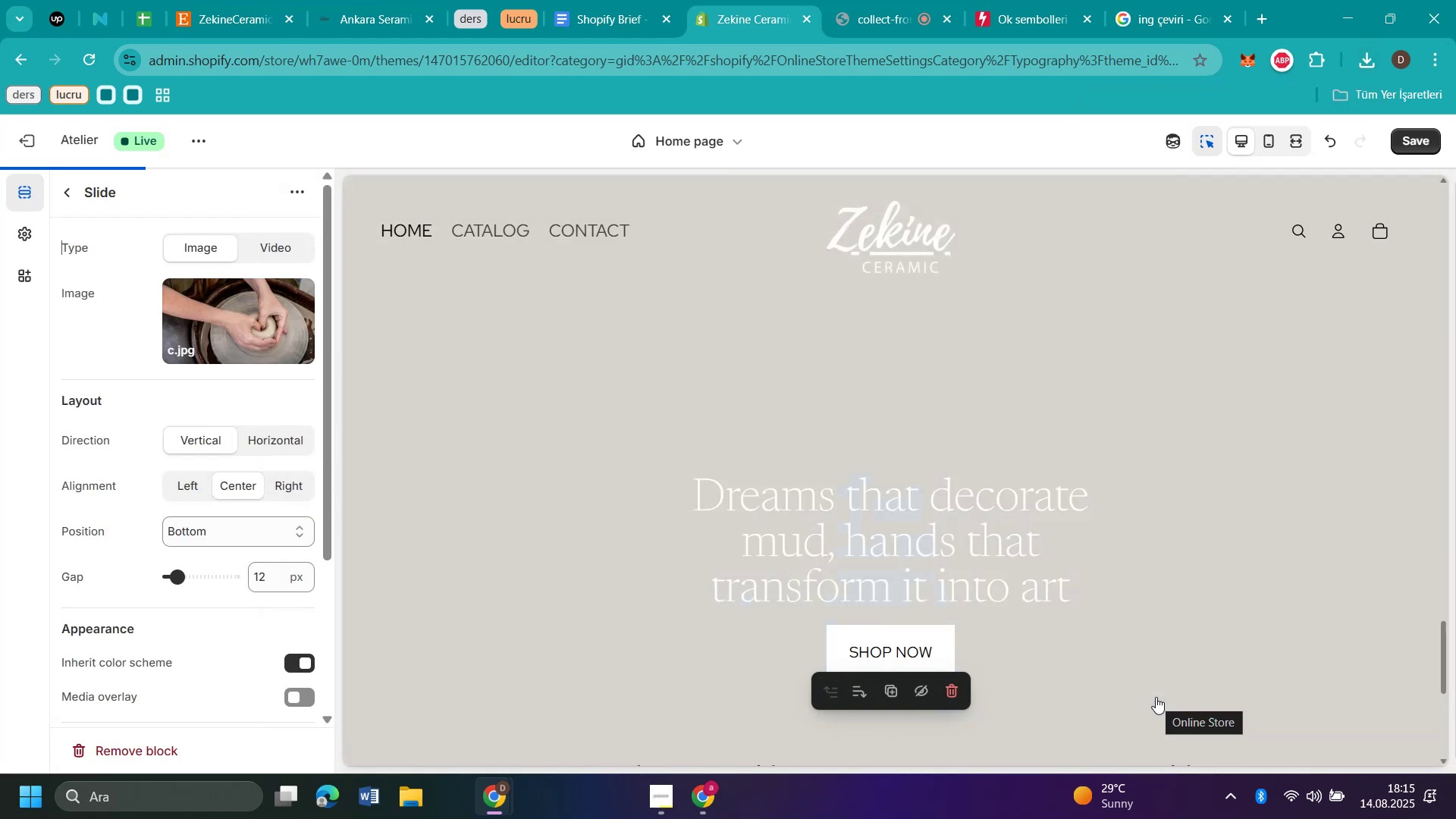 
scroll: coordinate [1189, 351], scroll_direction: down, amount: 3.0
 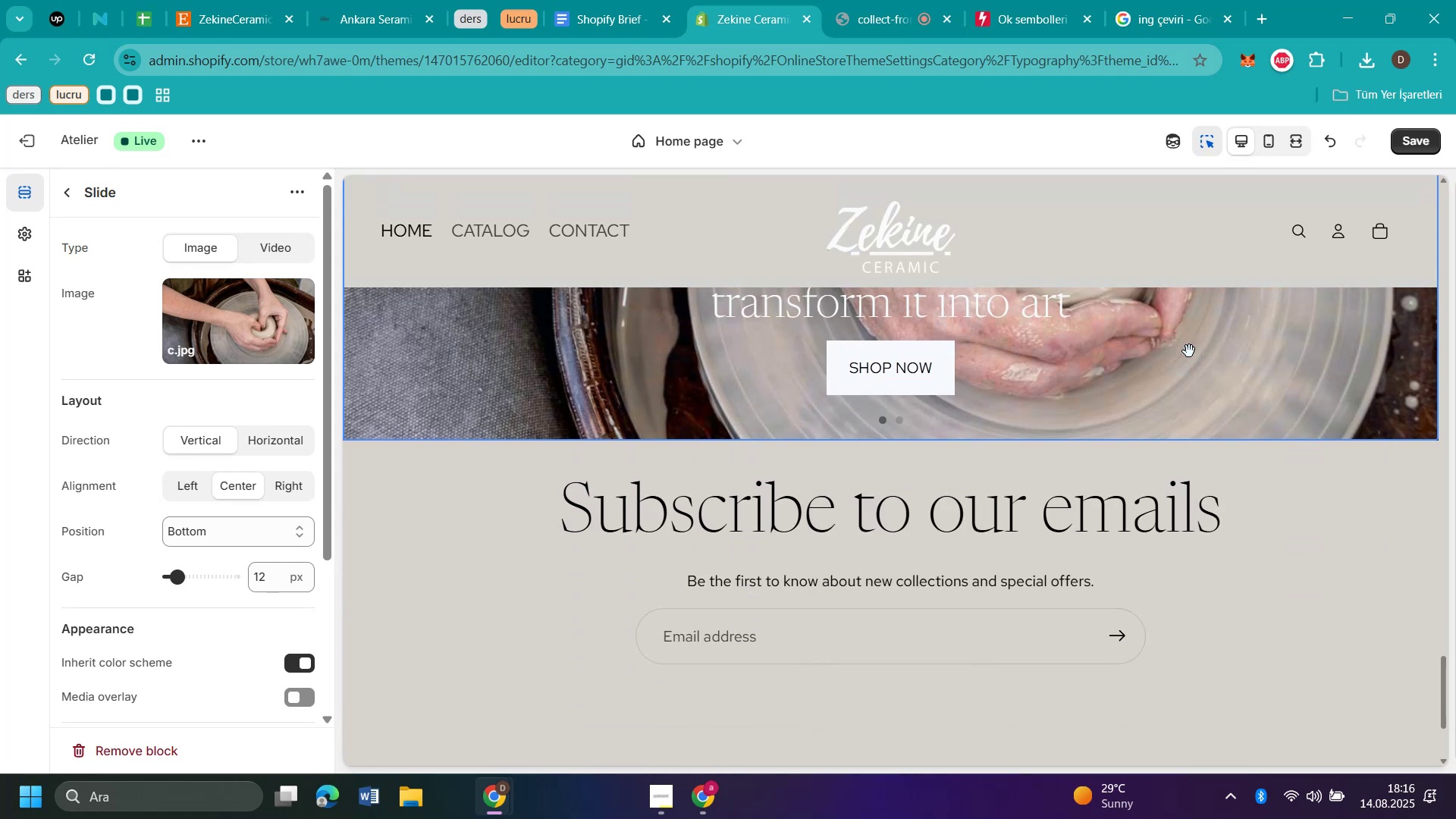 
scroll: coordinate [1189, 351], scroll_direction: up, amount: 3.0
 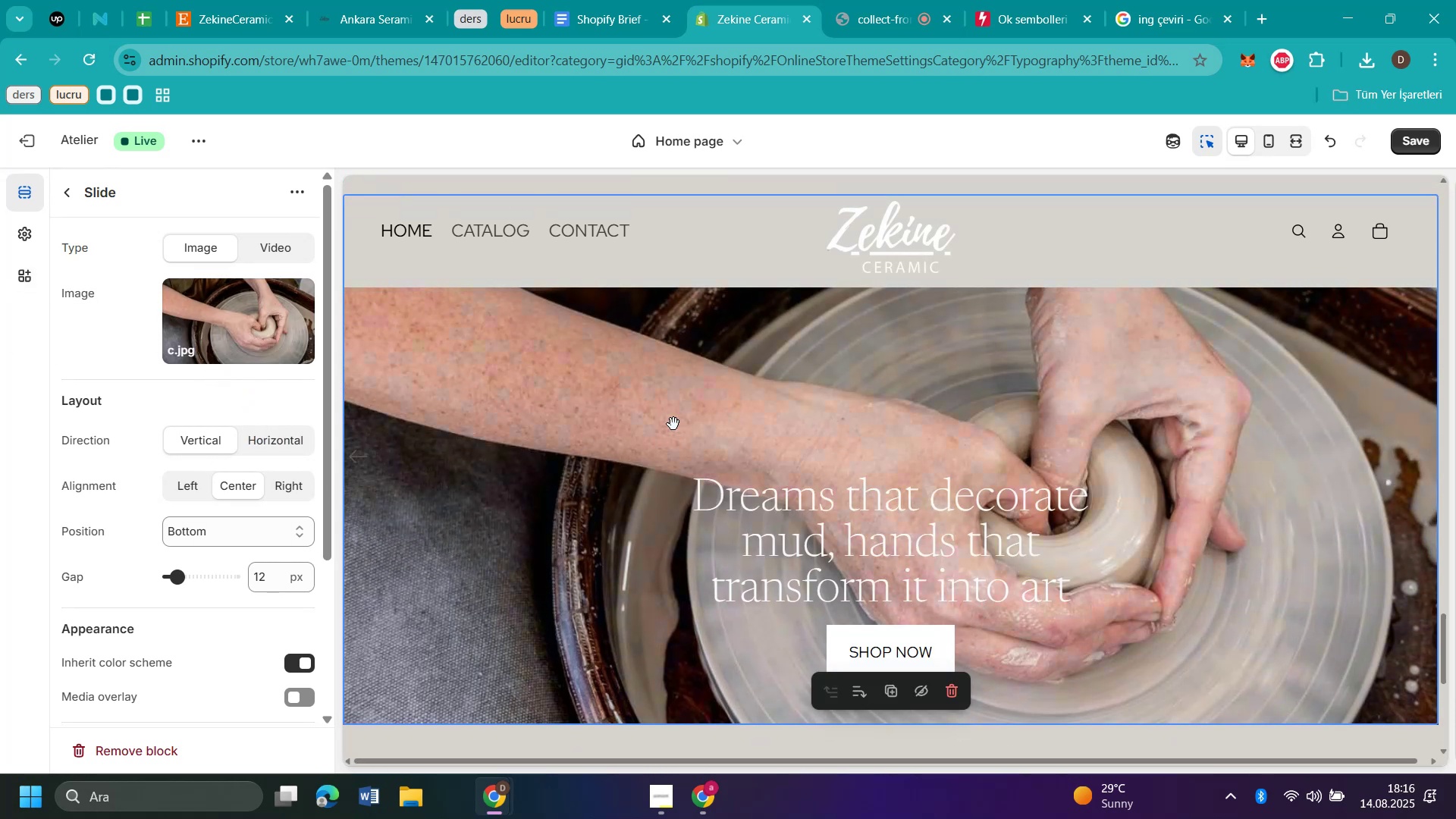 
scroll: coordinate [197, 424], scroll_direction: down, amount: 4.0
 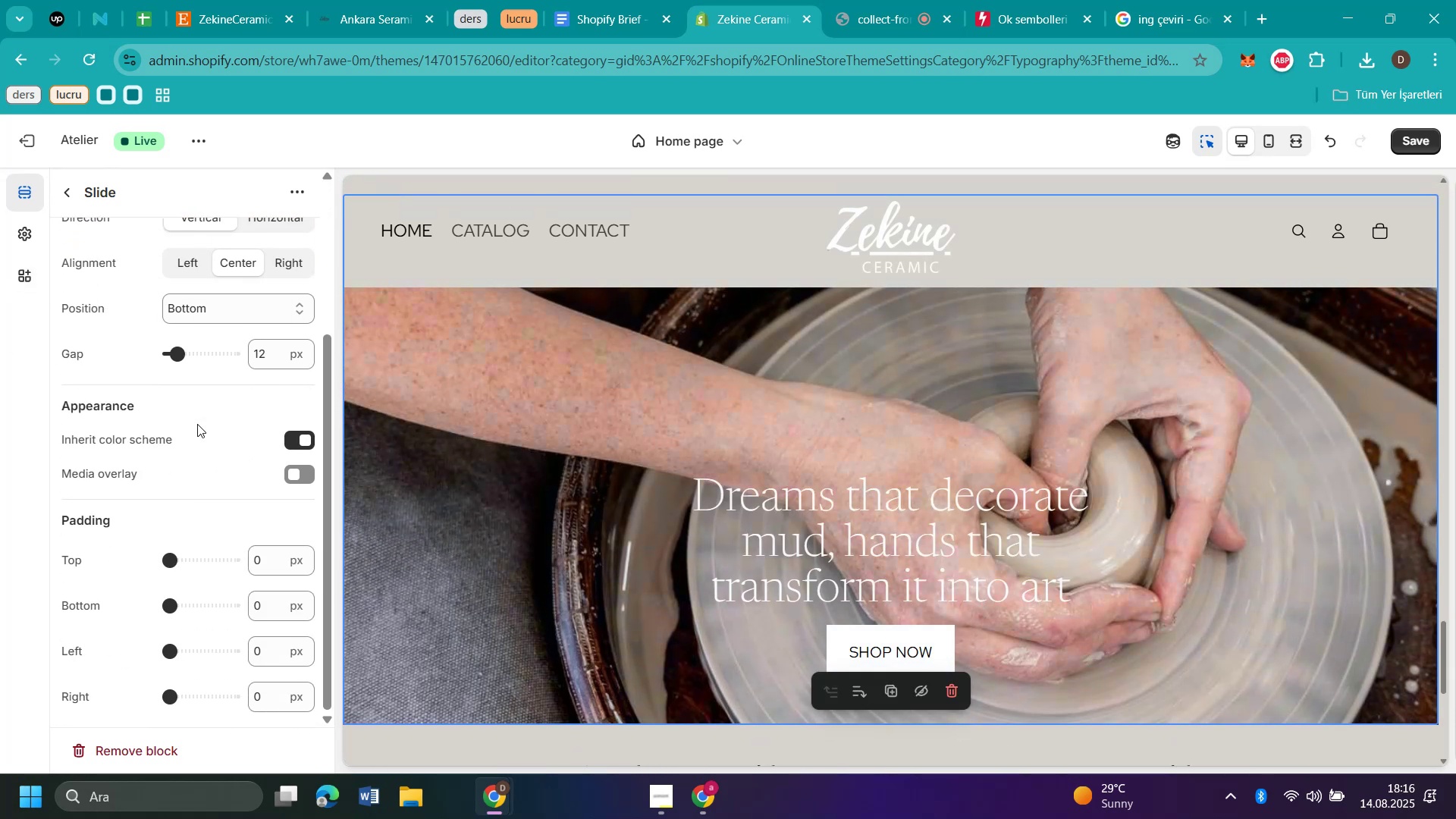 
scroll: coordinate [181, 372], scroll_direction: up, amount: 4.0
 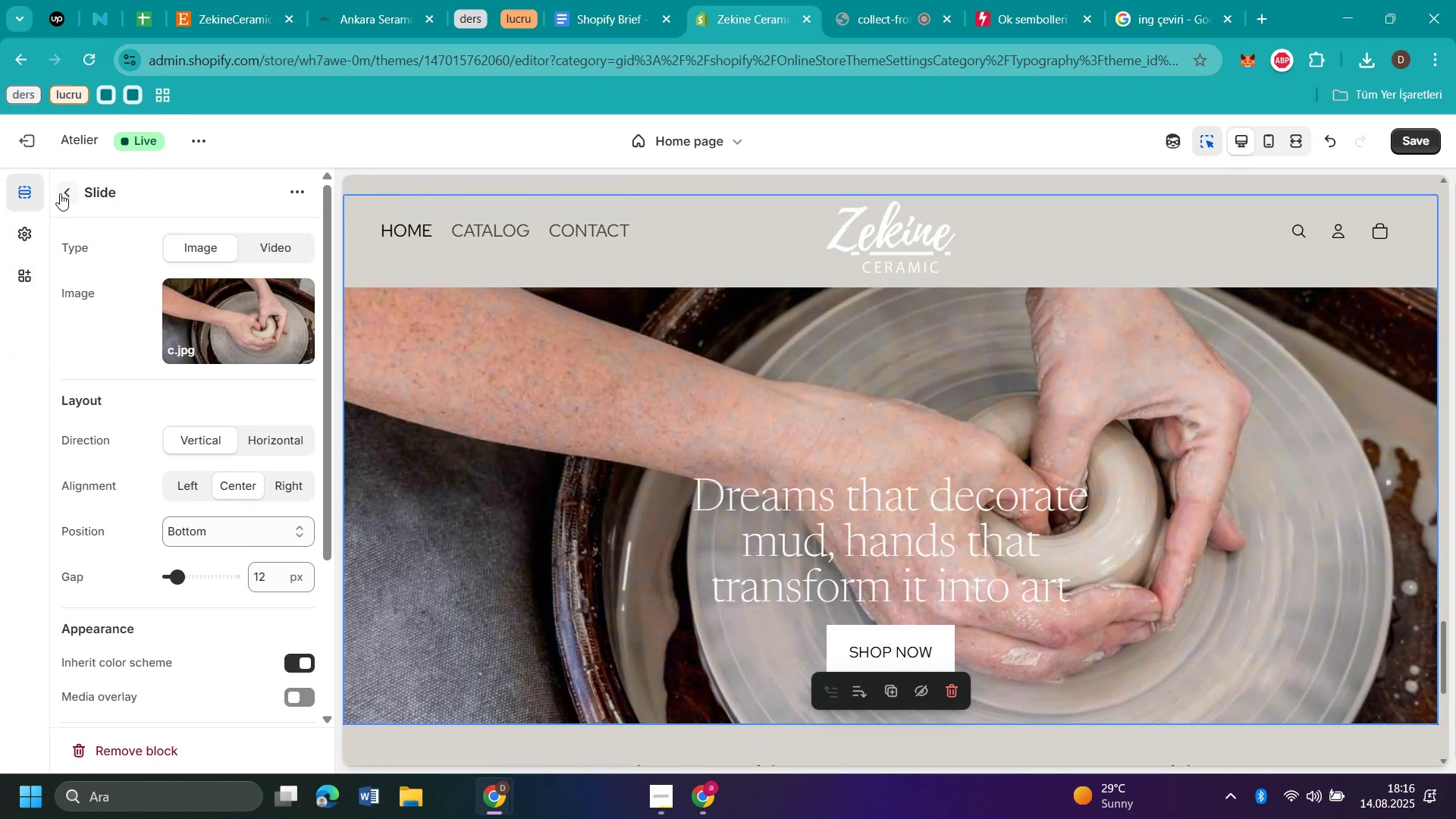 
left_click([64, 194])
 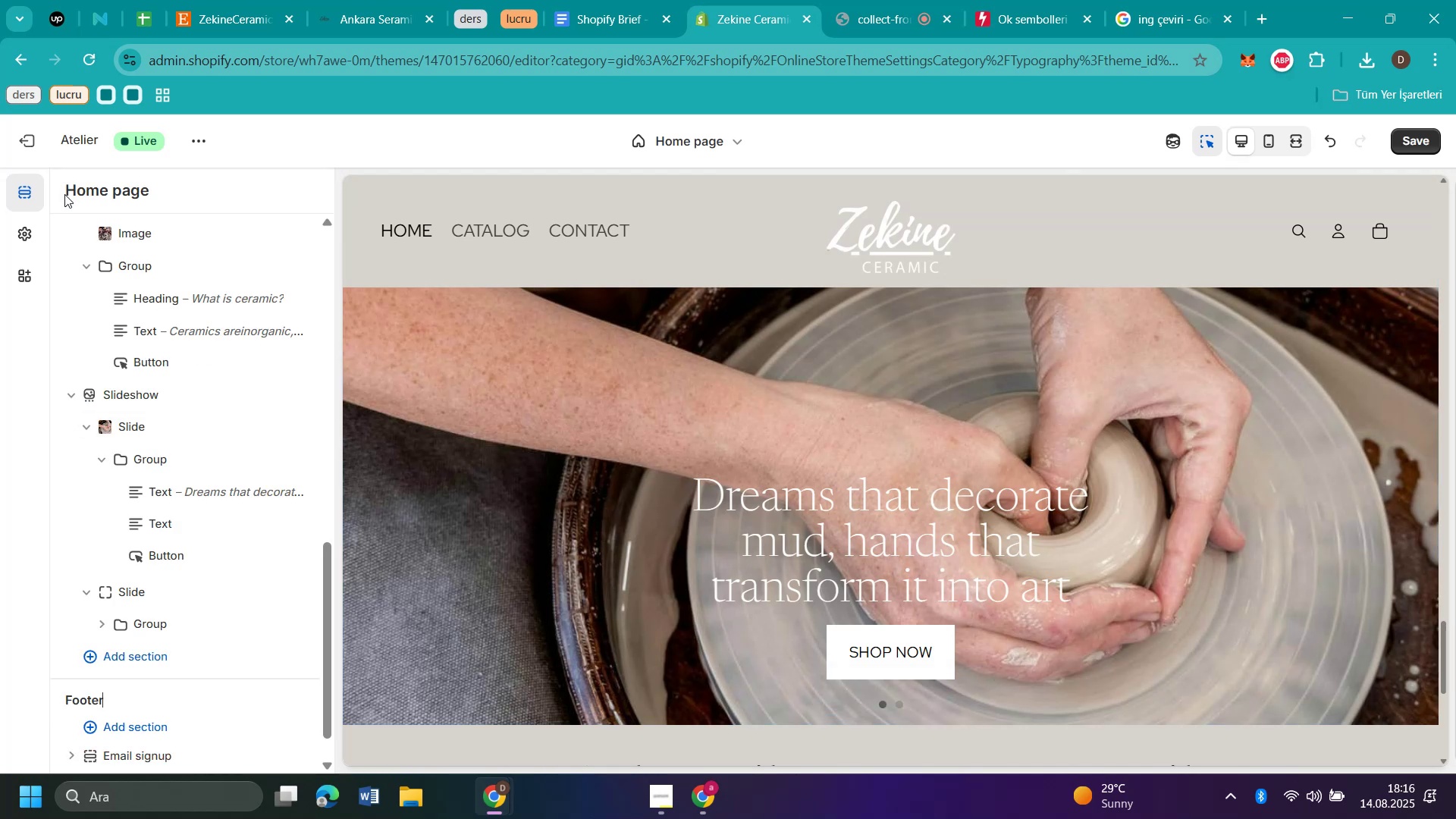 
mouse_move([155, 228])
 